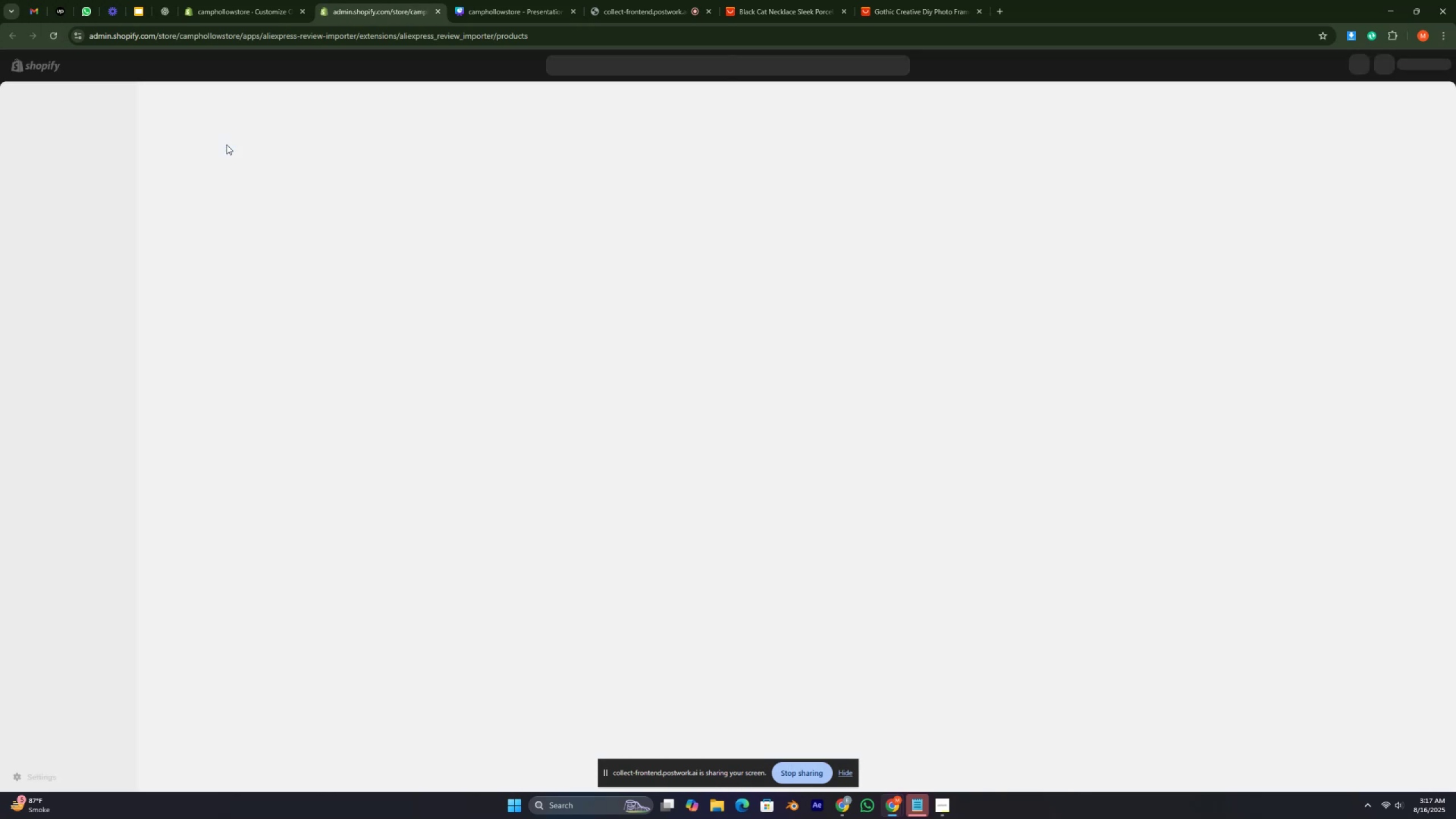 
key(Control+ControlRight)
 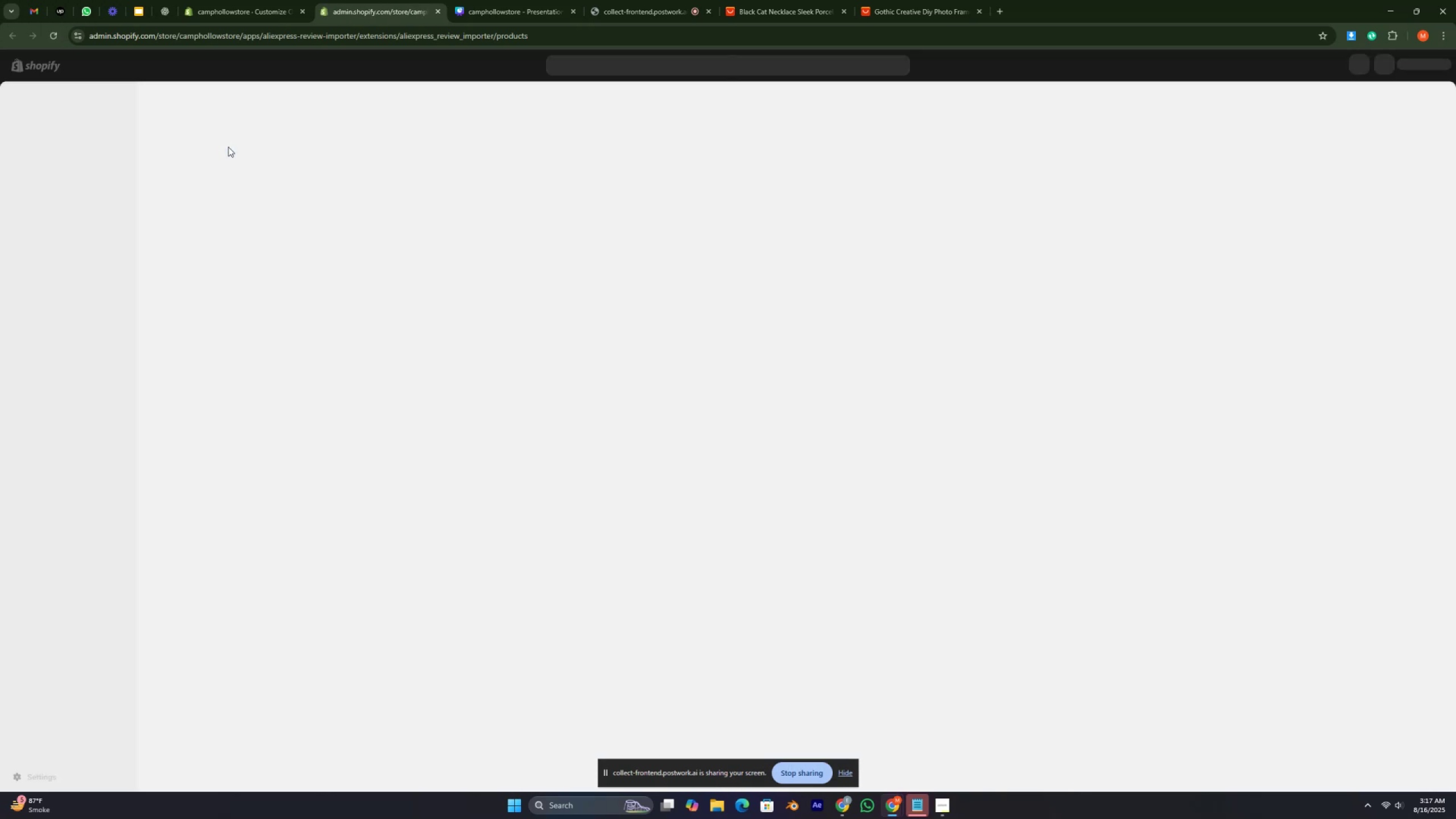 
key(Control+ControlRight)
 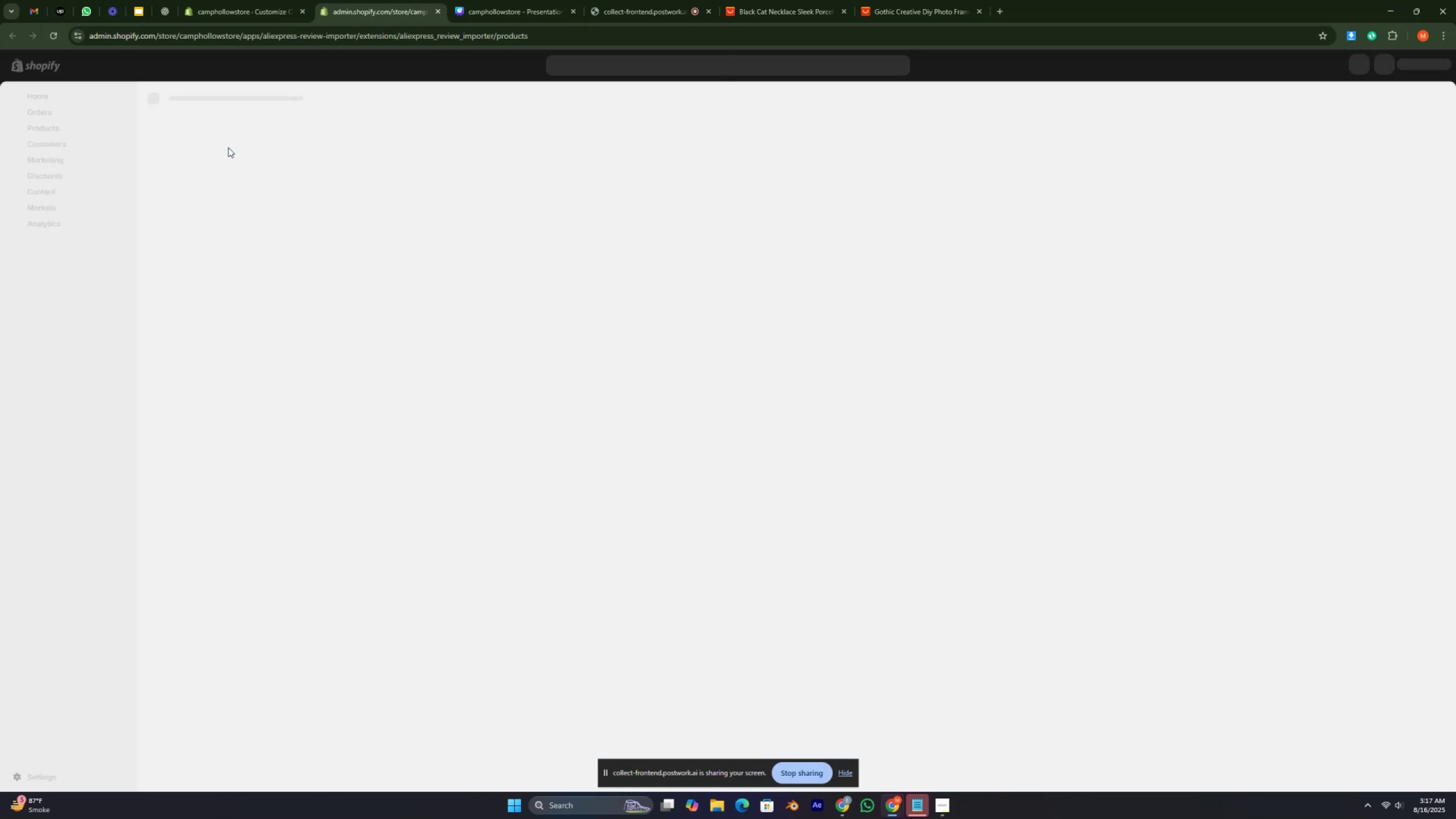 
key(Control+ControlRight)
 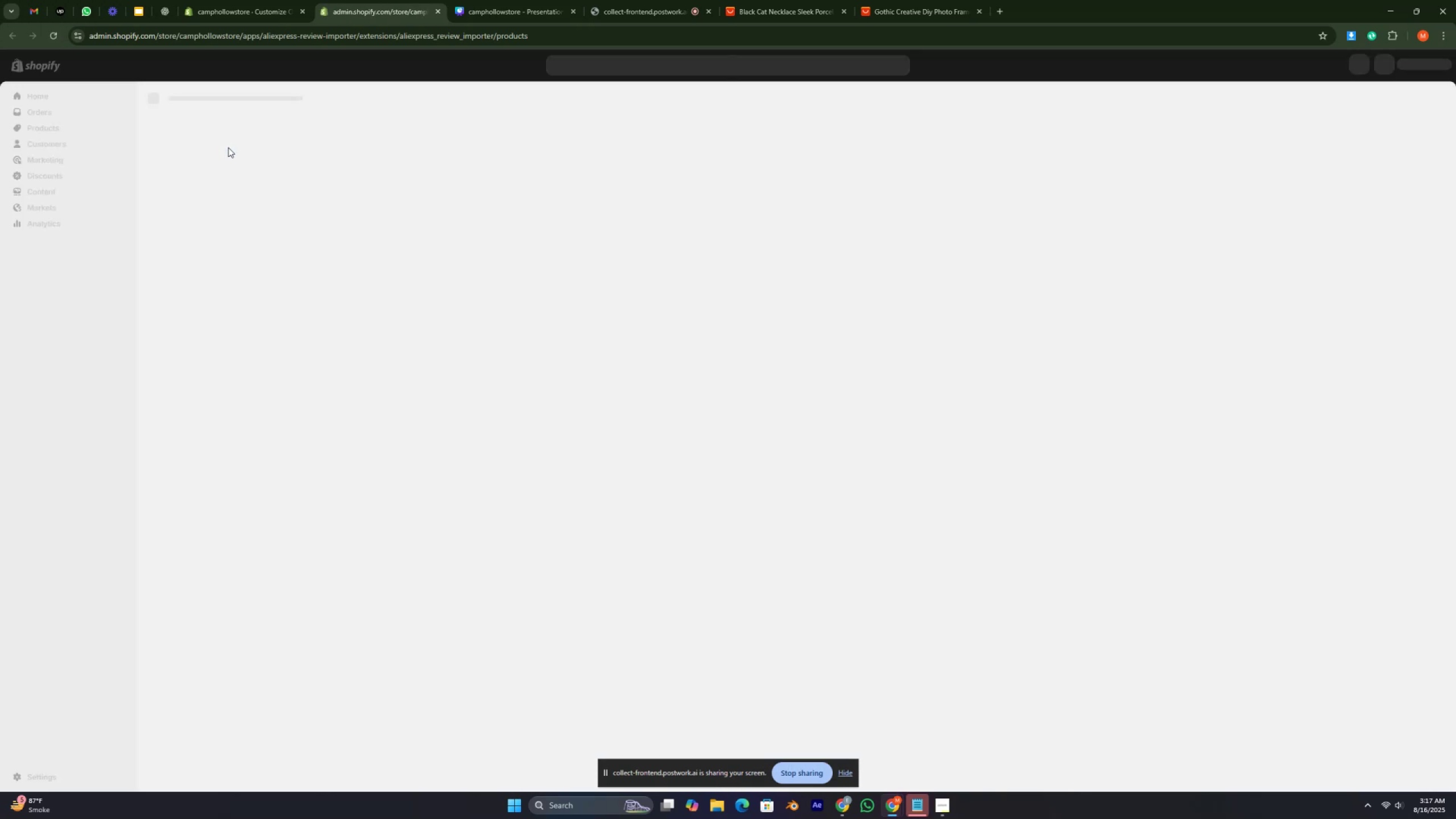 
key(Control+ControlRight)
 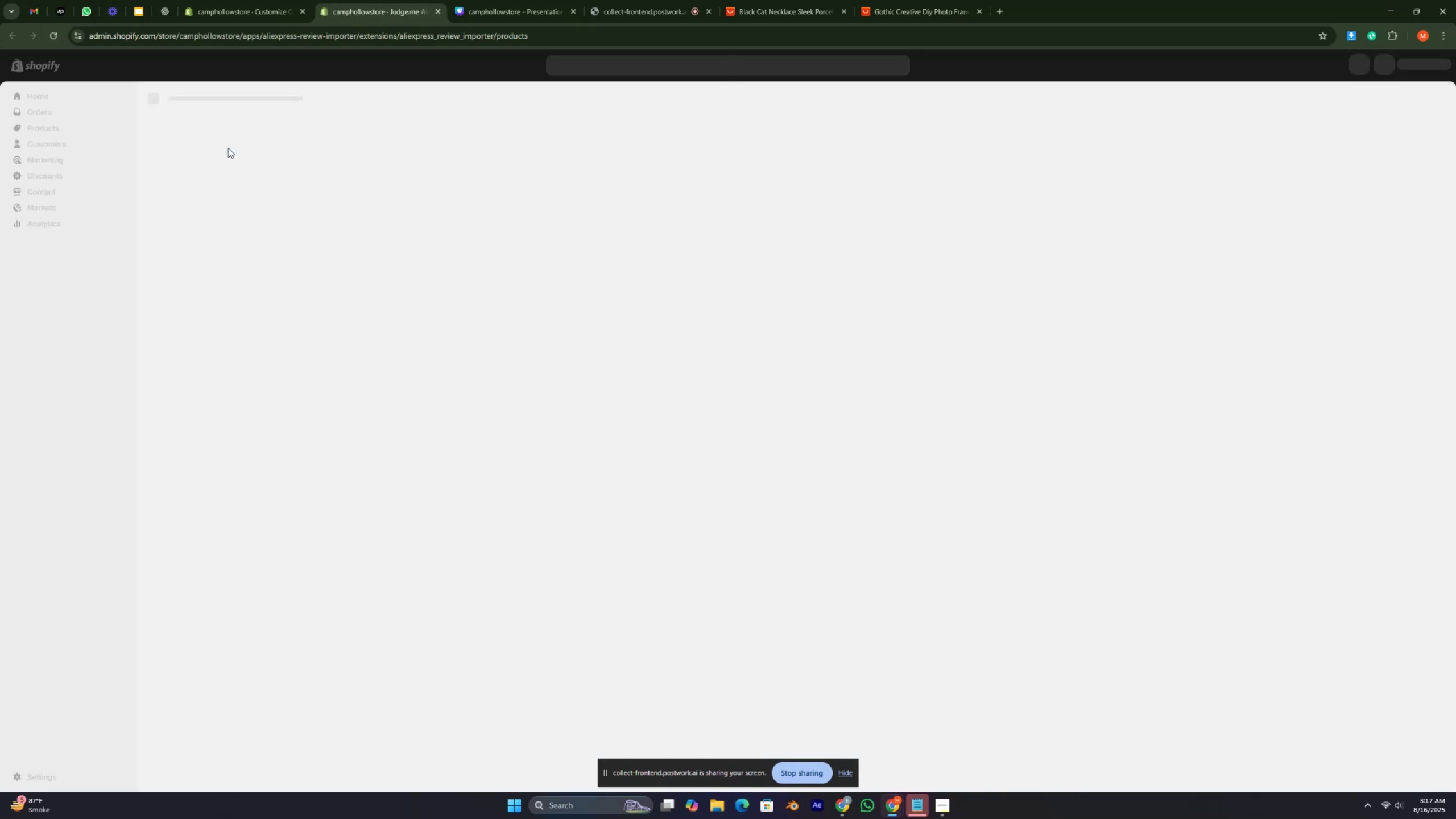 
key(Control+ControlRight)
 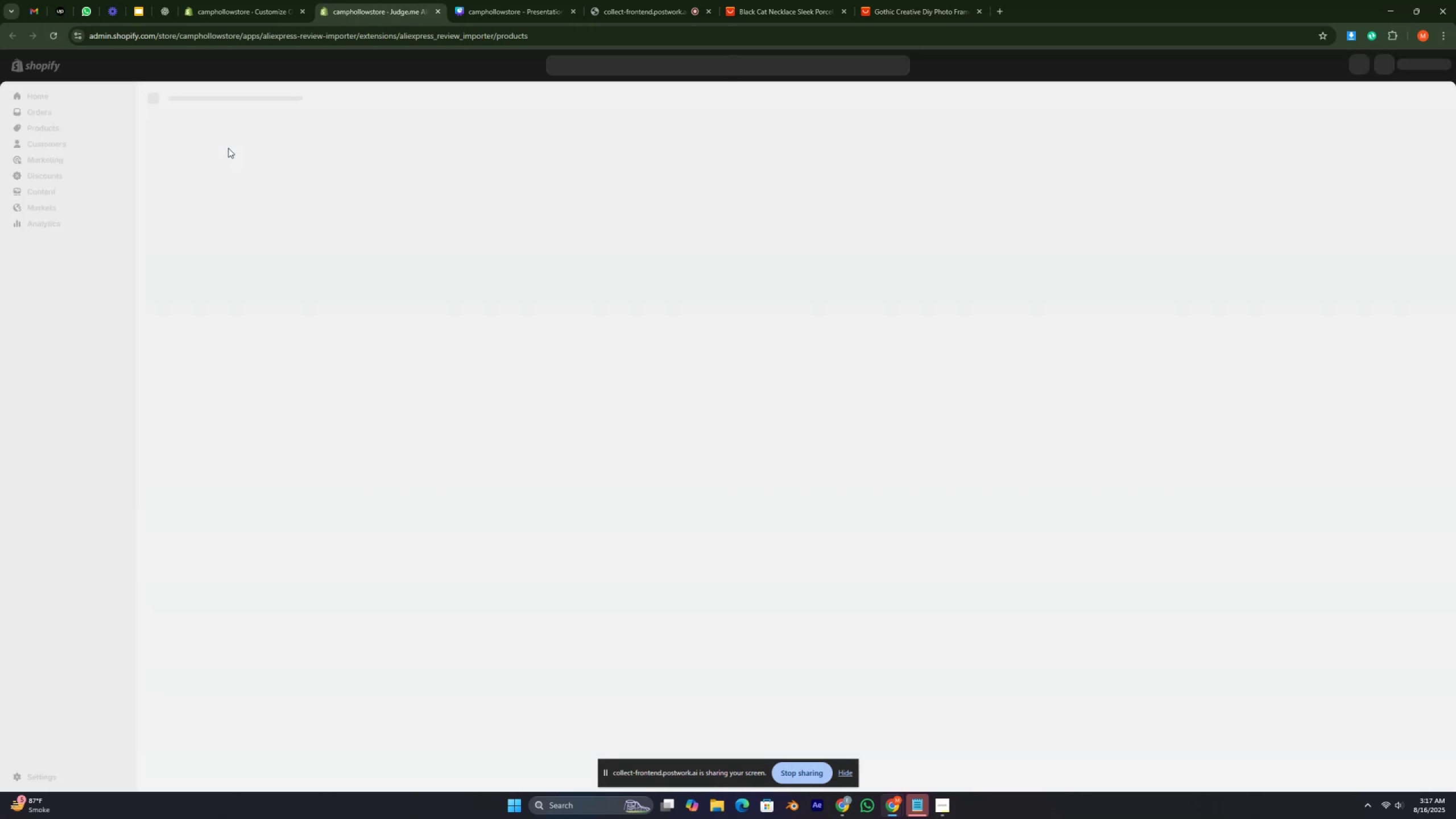 
key(Control+ControlRight)
 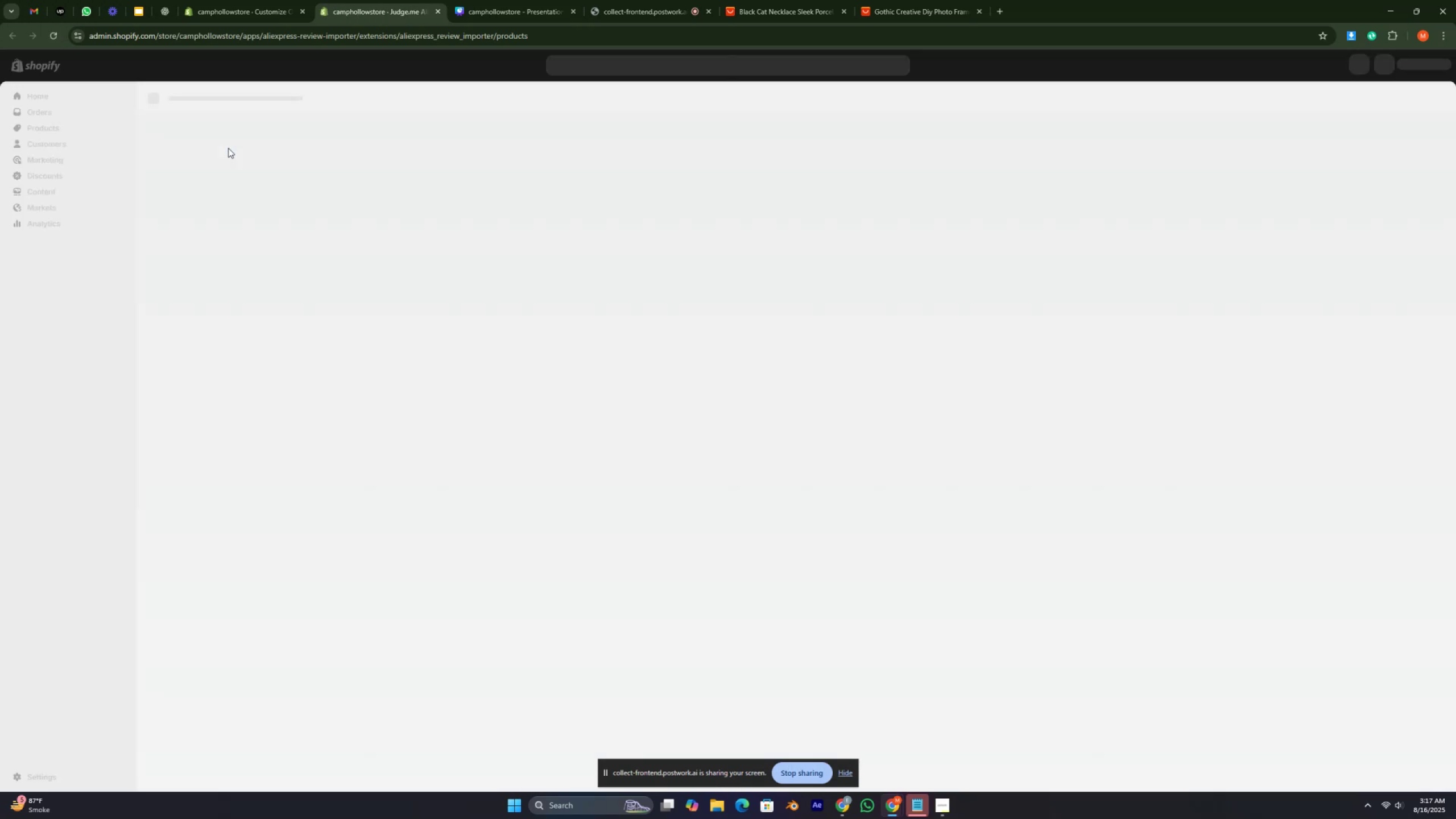 
key(Control+ControlRight)
 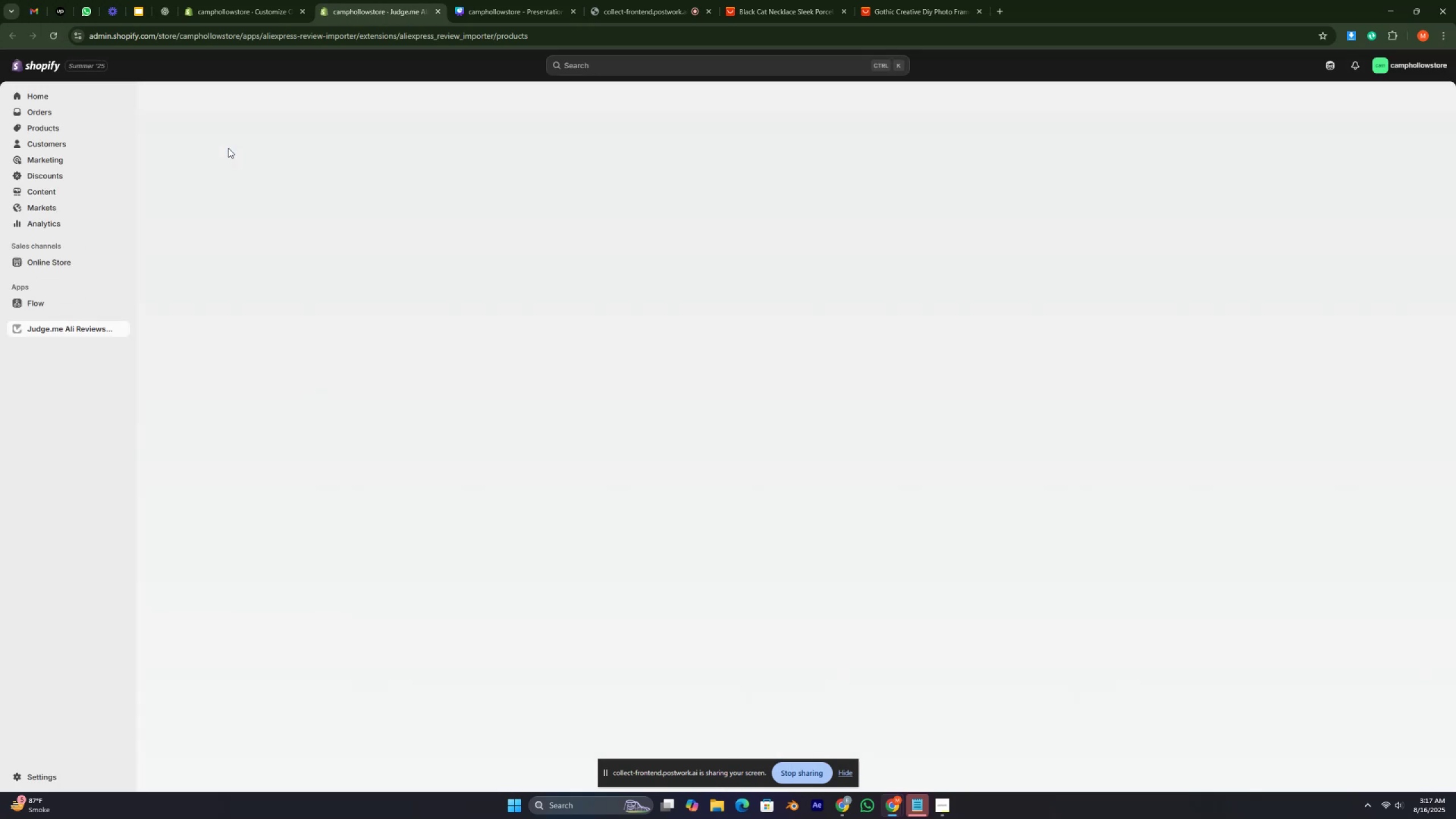 
key(Control+ControlRight)
 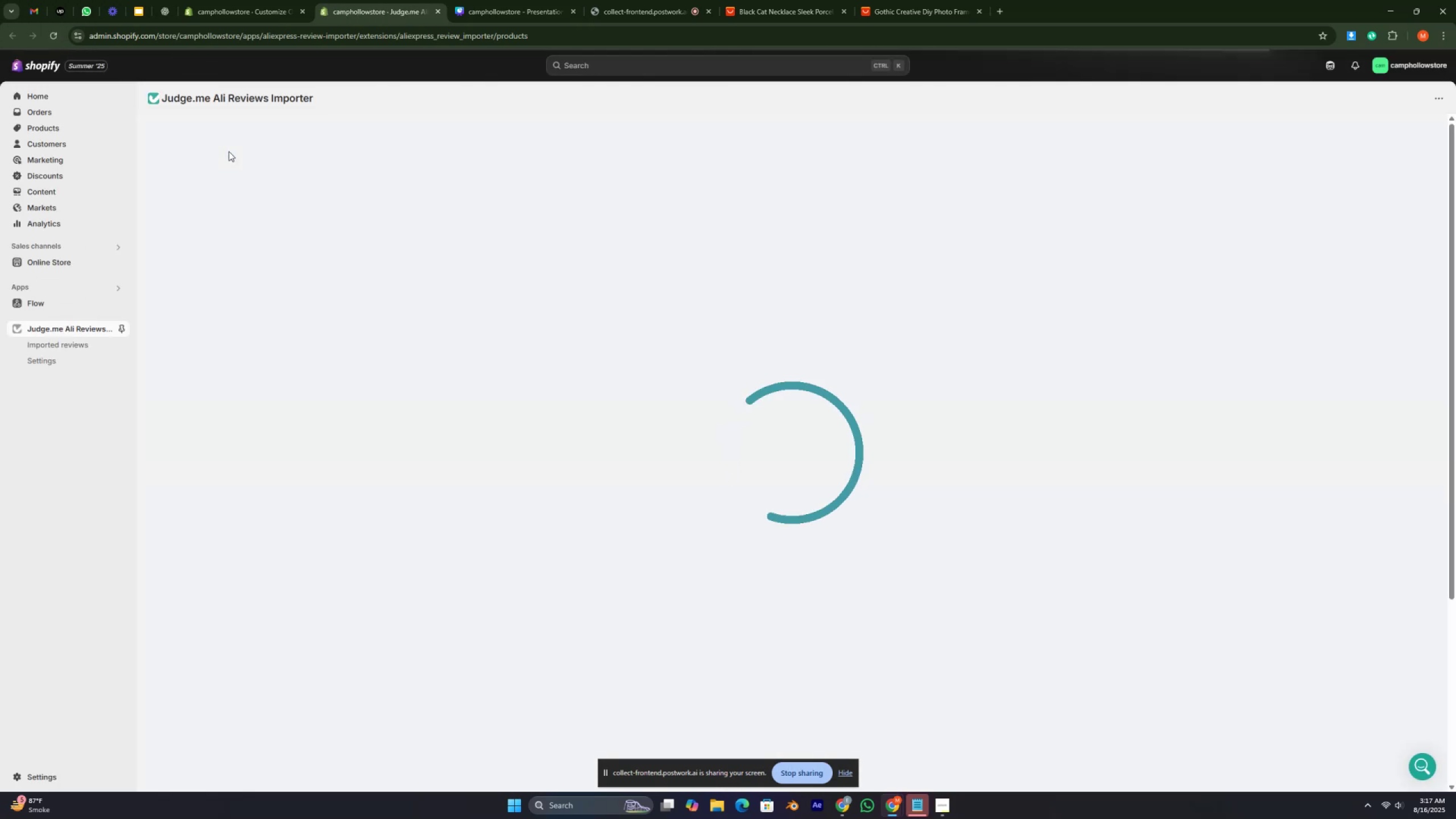 
hold_key(key=C, duration=0.58)
 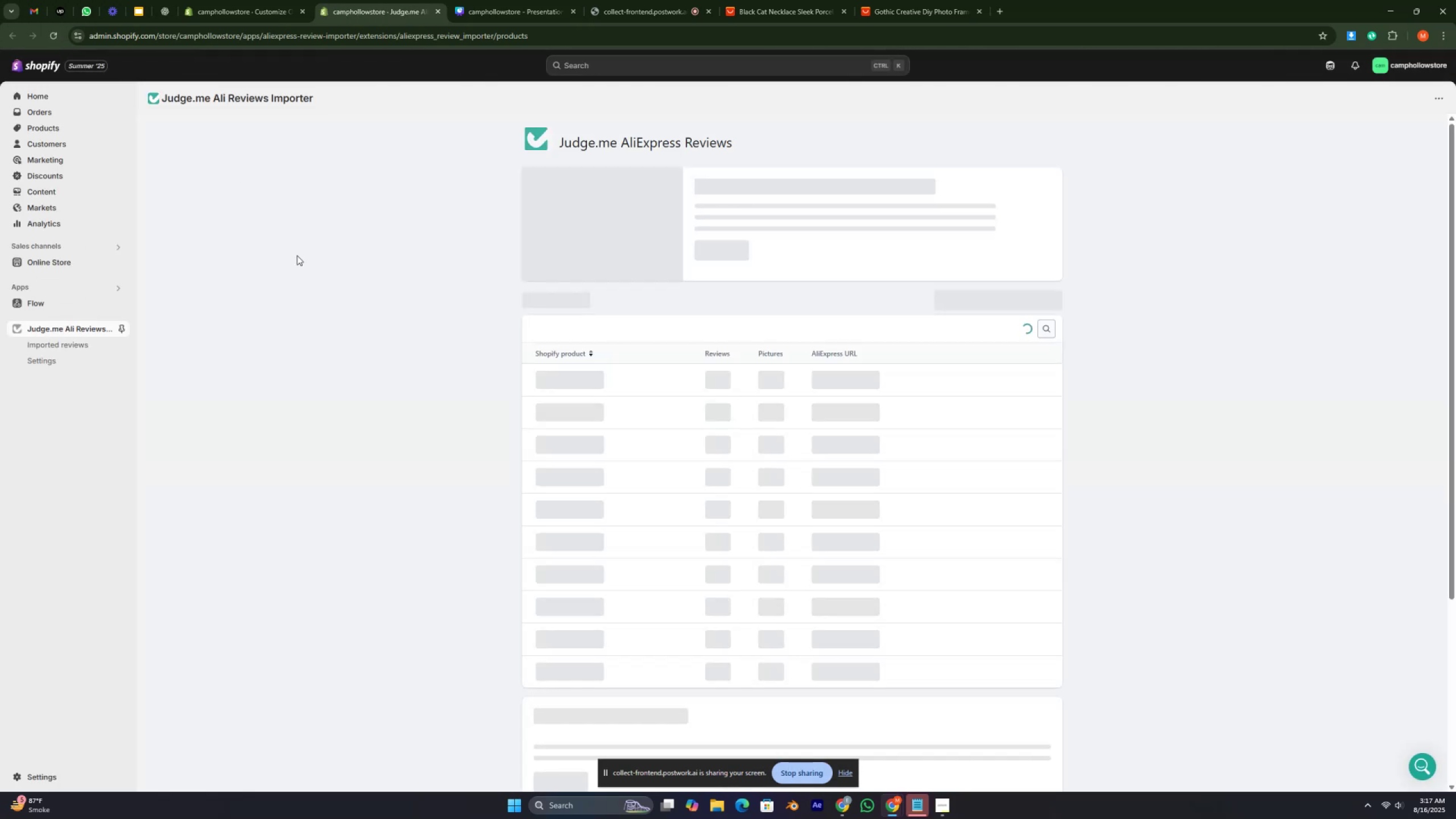 
key(B)
 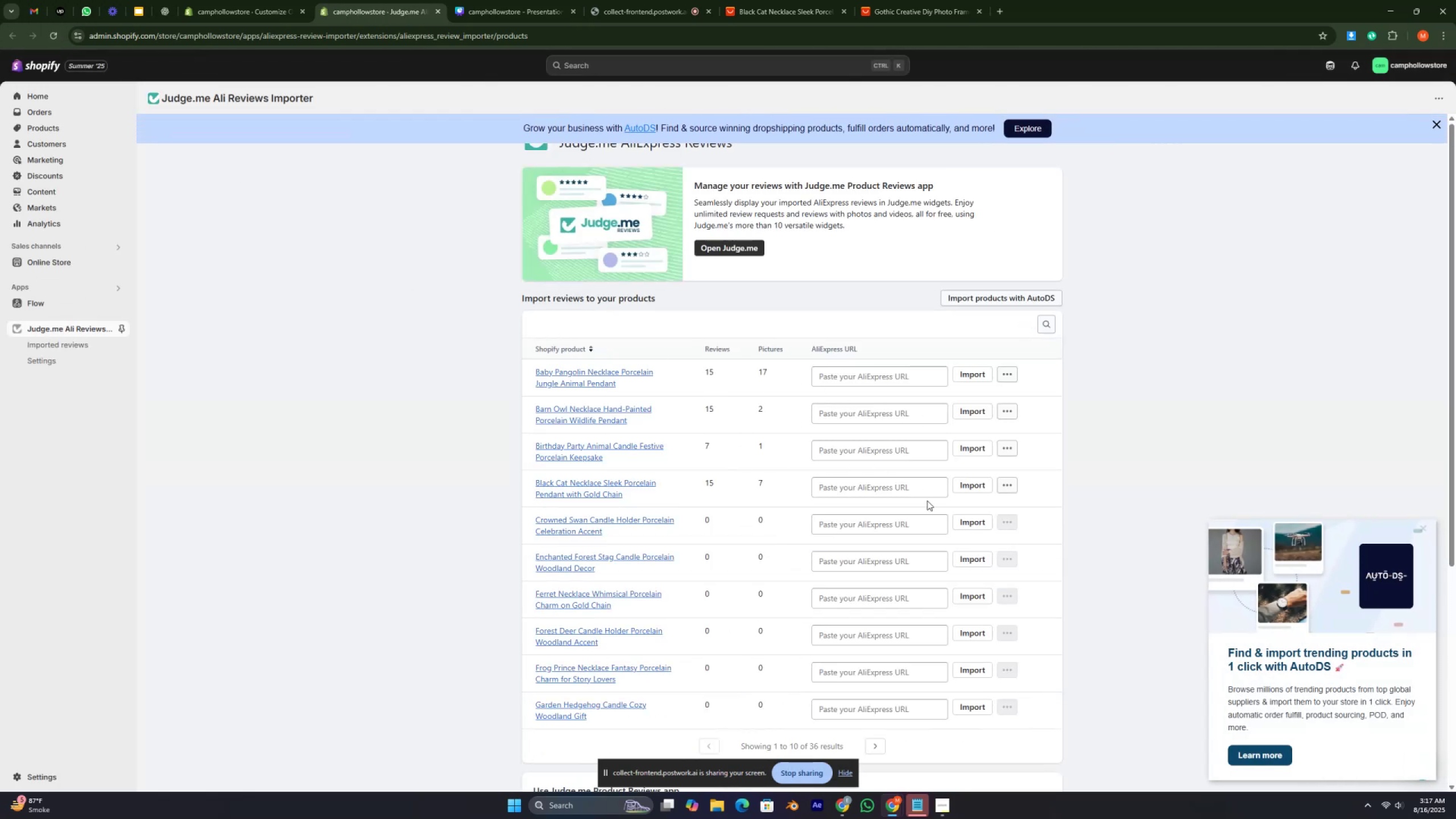 
mouse_move([963, 514])
 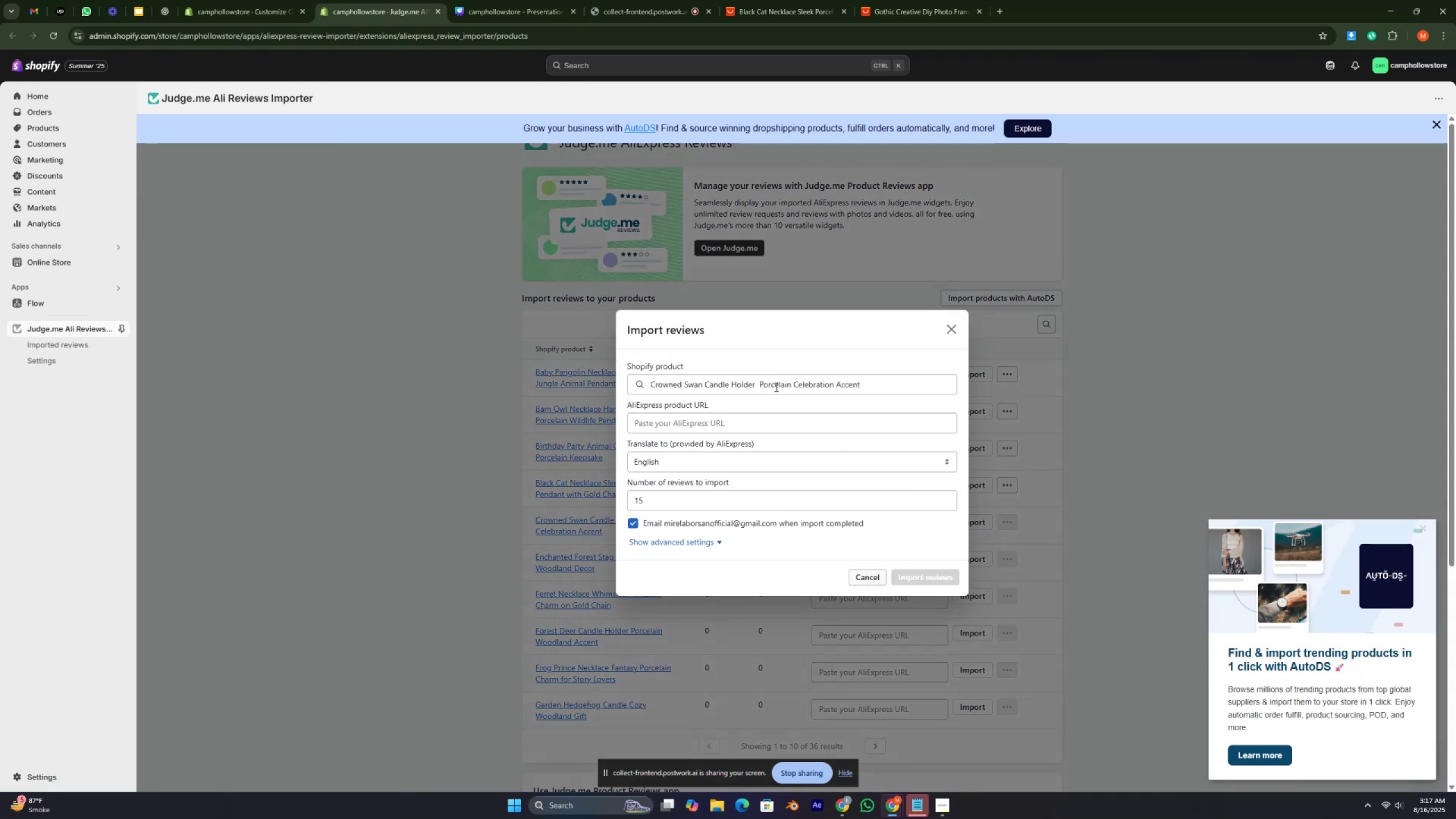 
double_click([775, 387])
 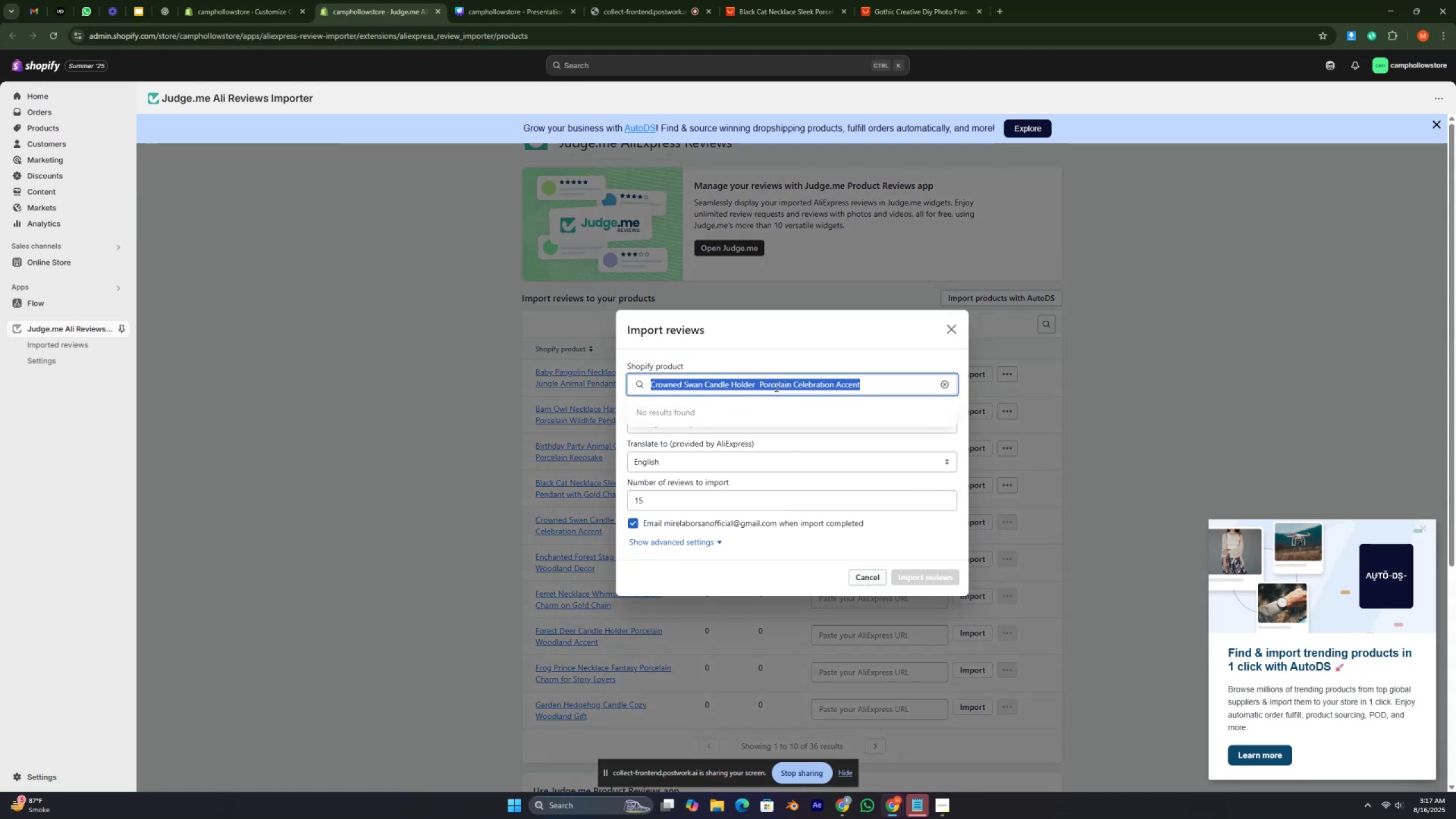 
triple_click([775, 387])
 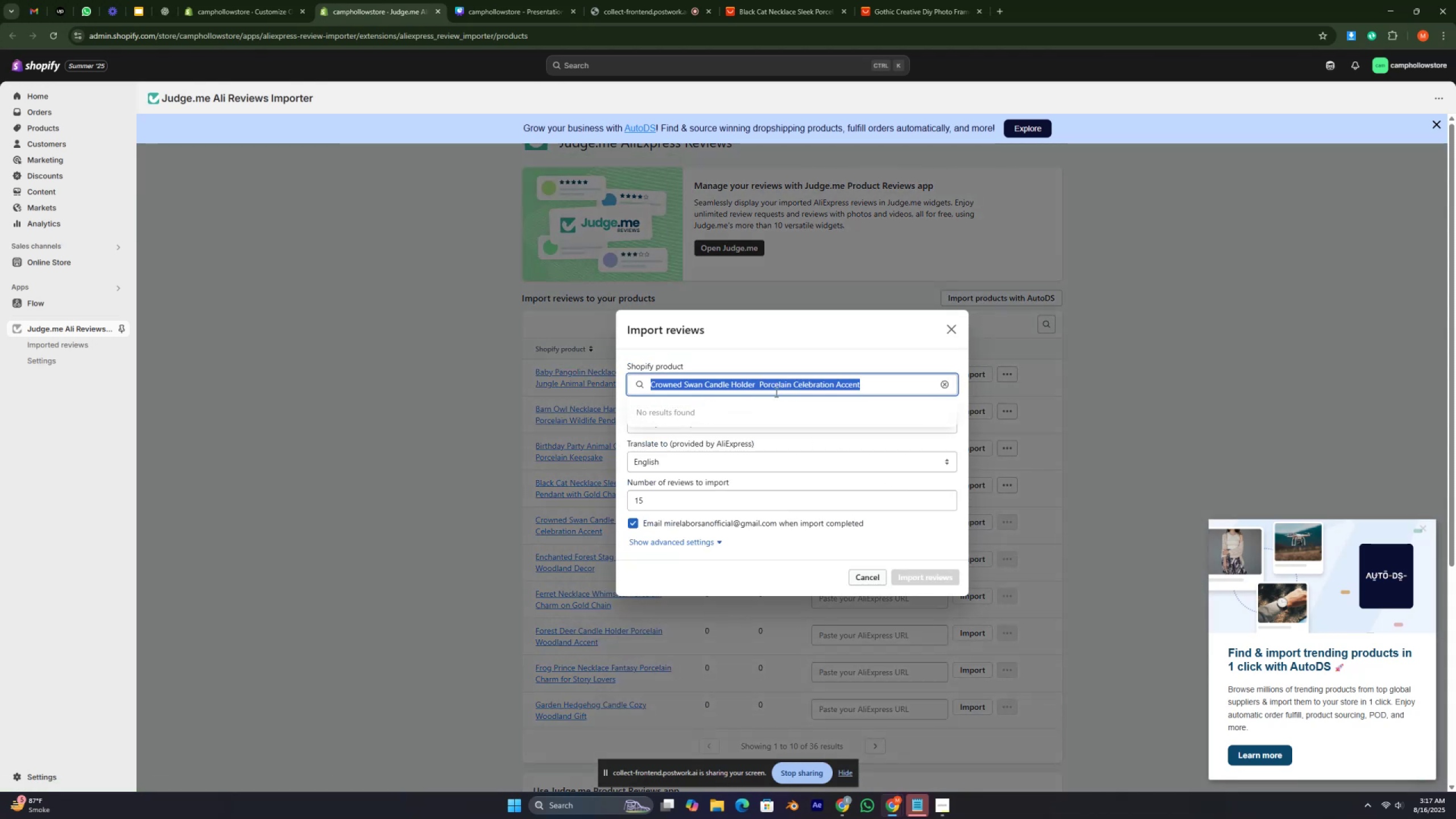 
key(Control+C)
 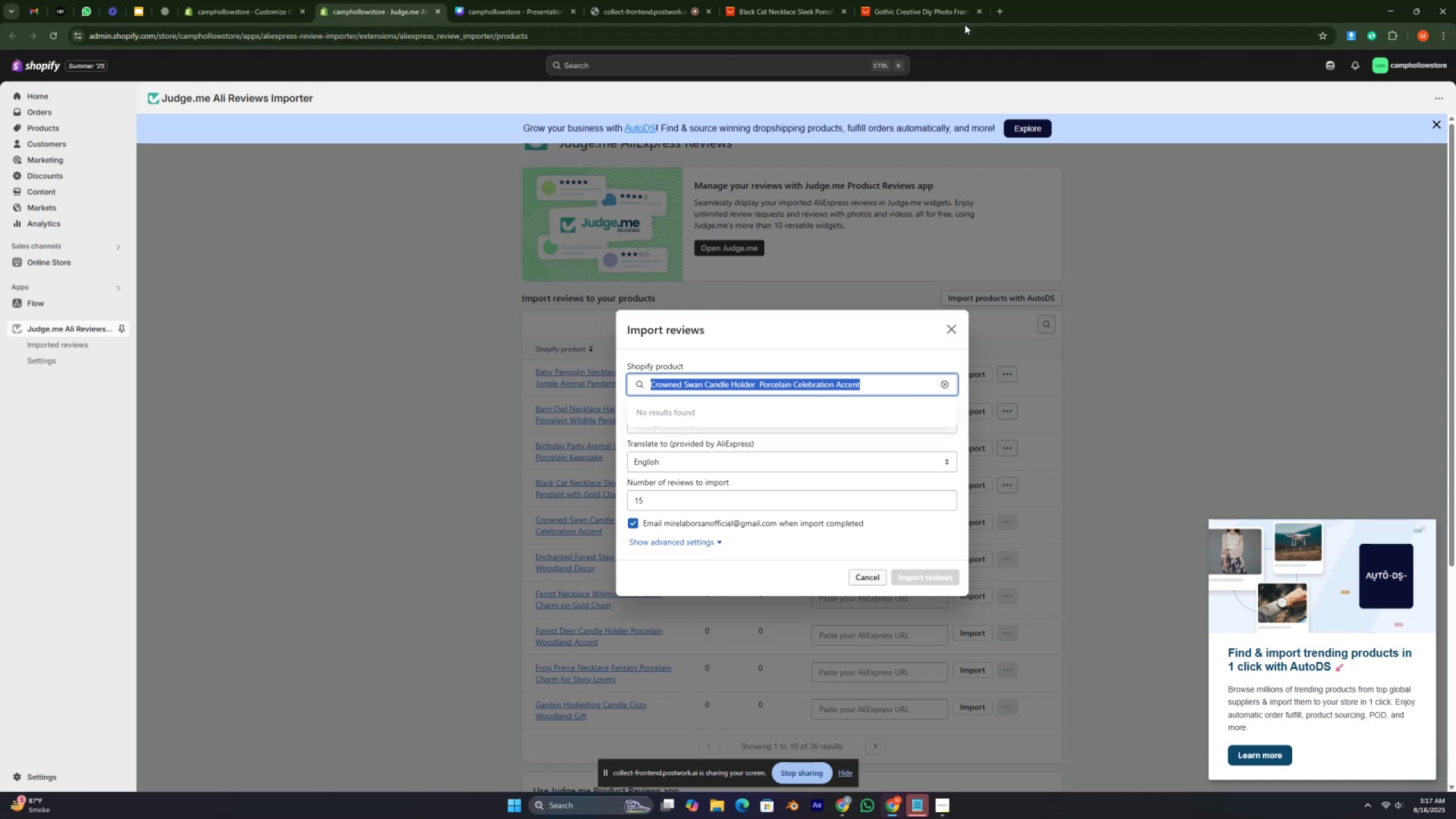 
wait(7.13)
 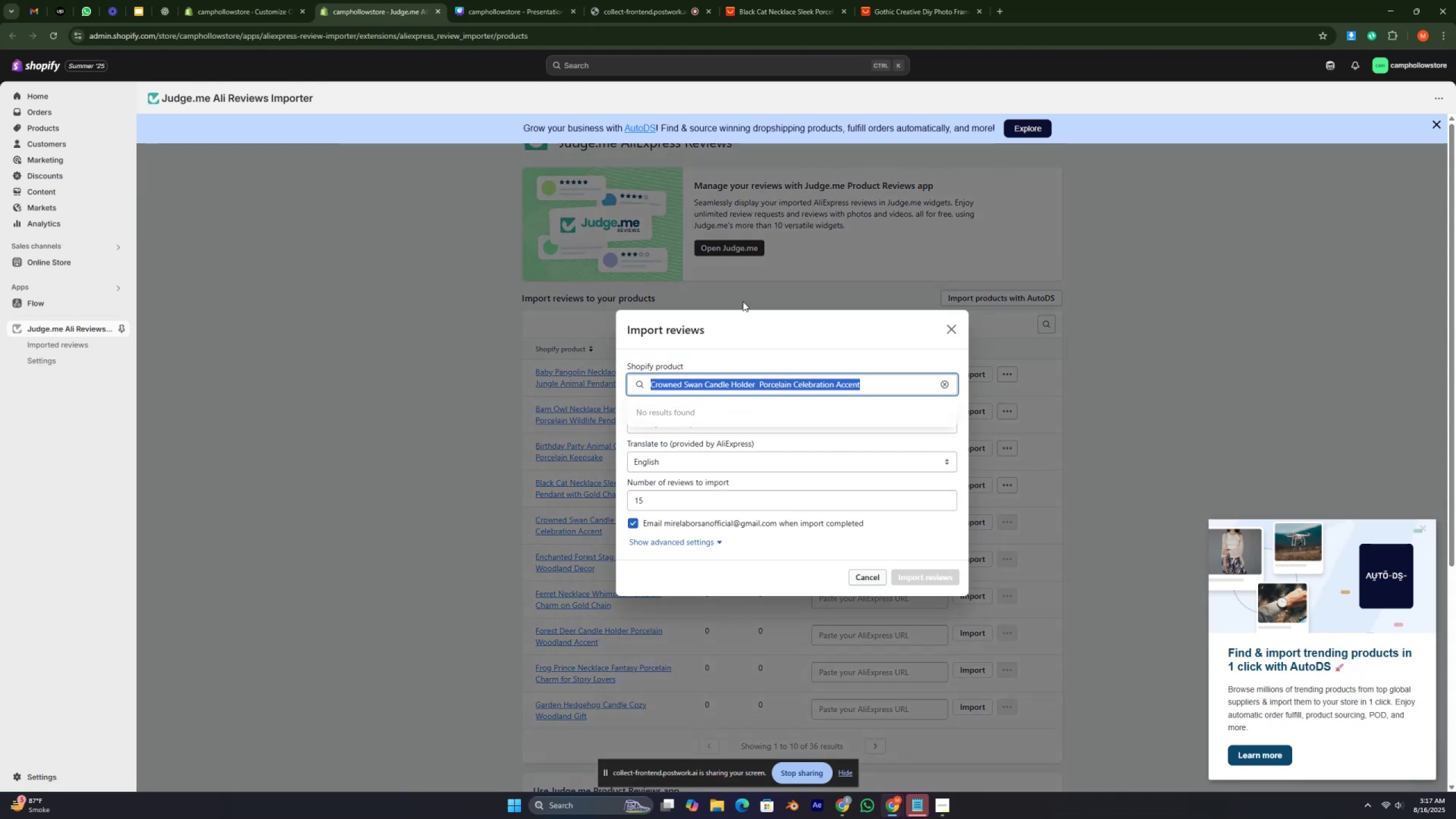 
left_click([981, 13])
 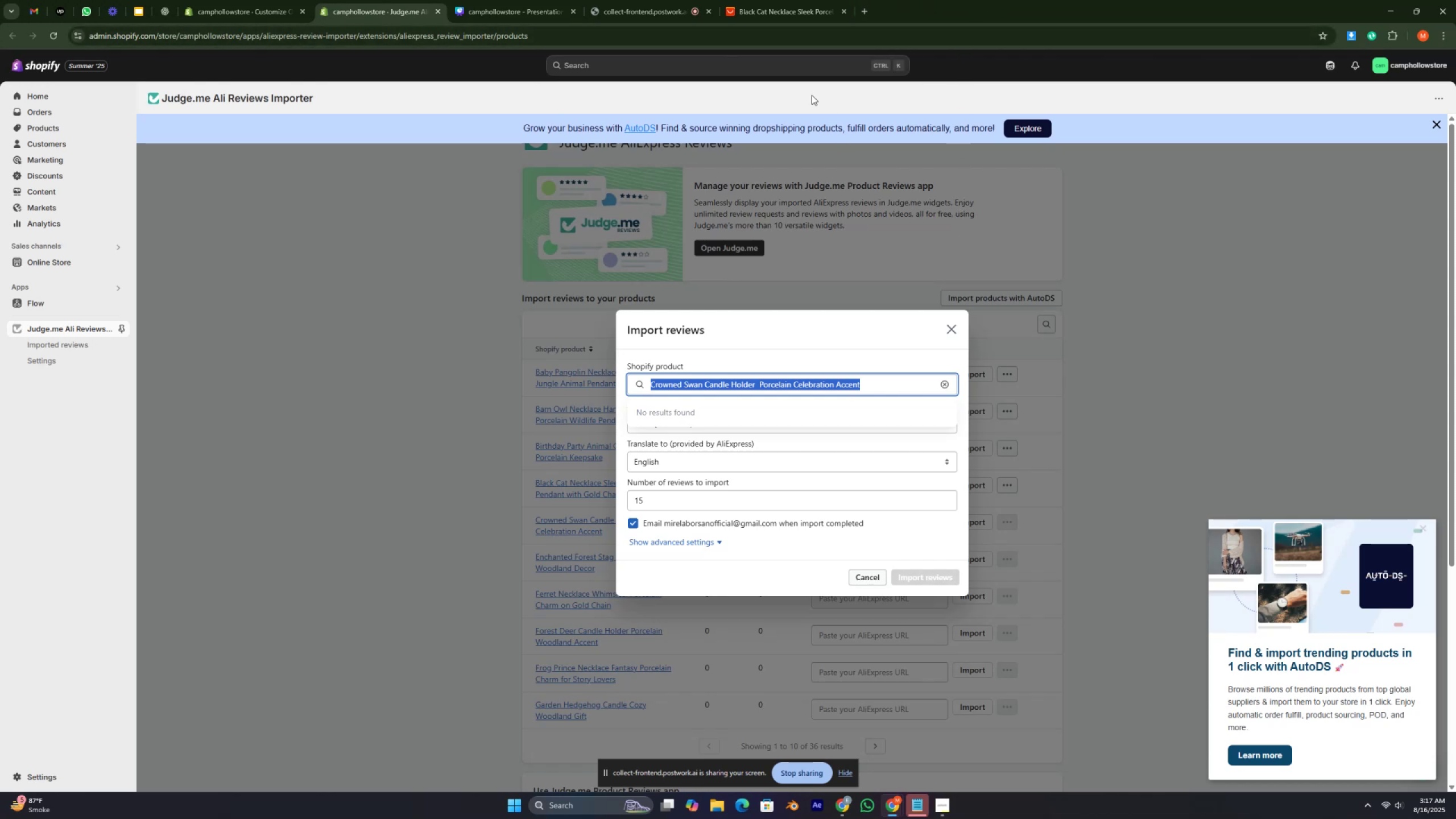 
left_click([777, 11])
 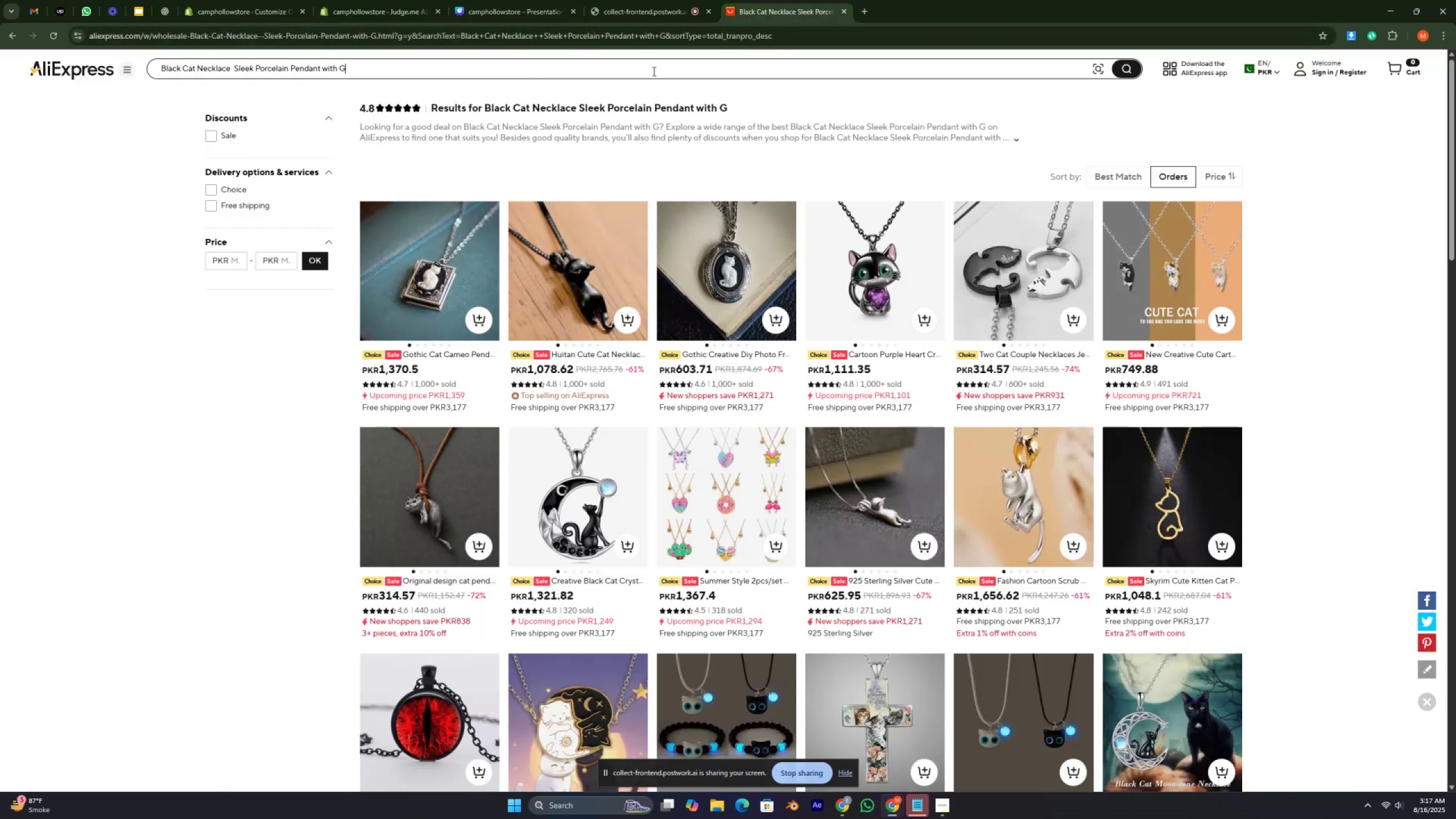 
double_click([653, 71])
 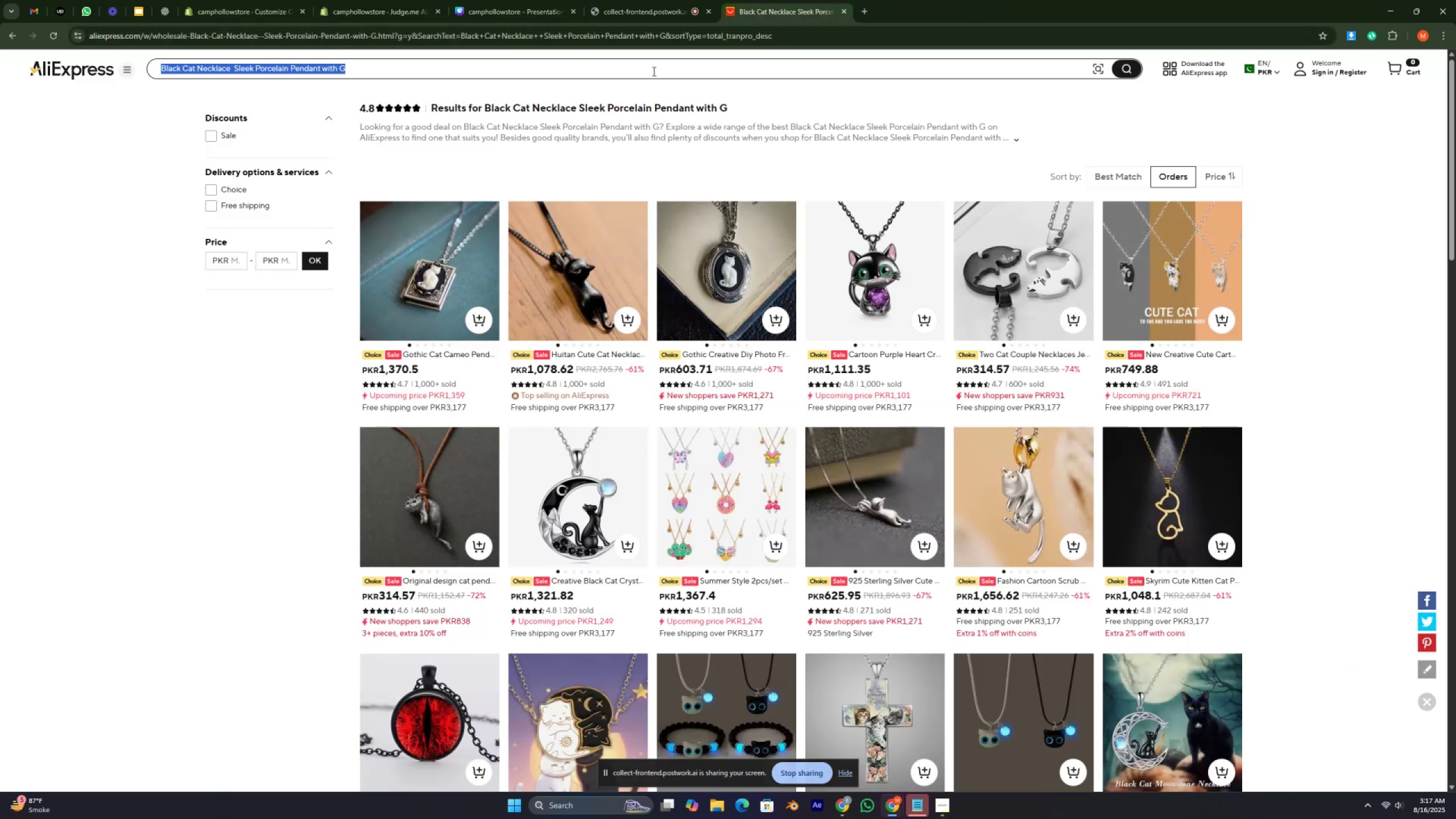 
triple_click([653, 71])
 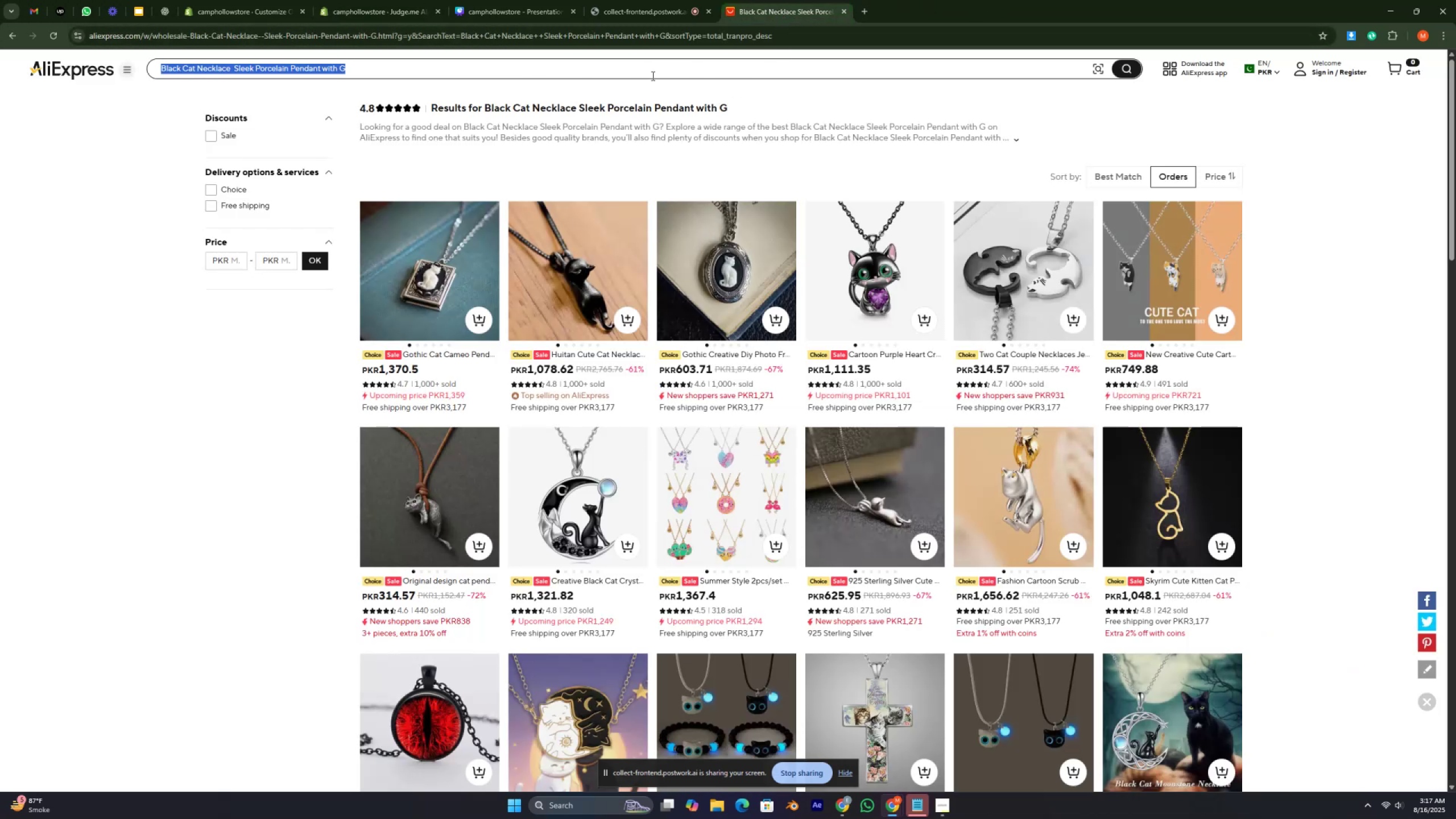 
key(Control+V)
 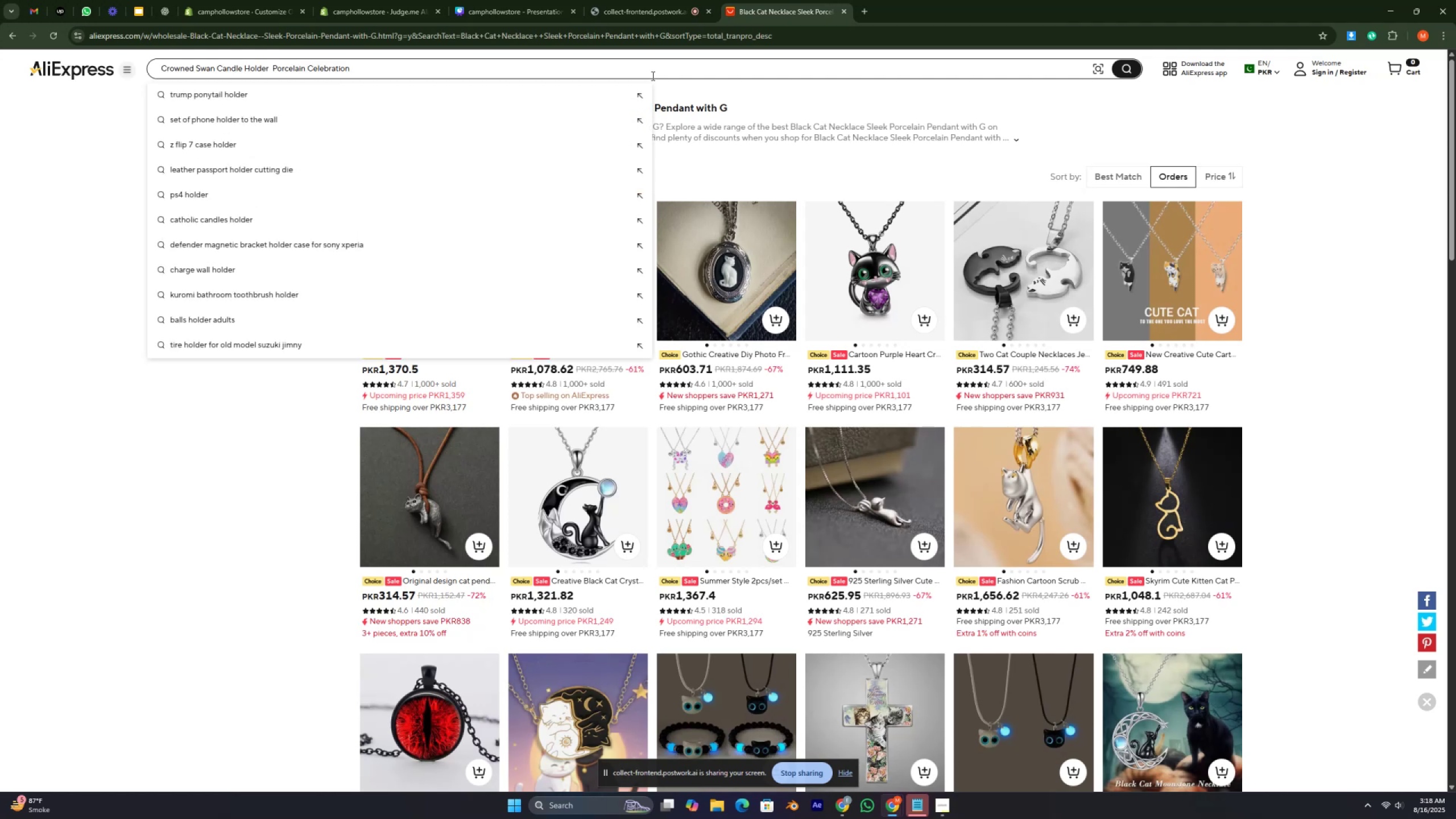 
key(Enter)
 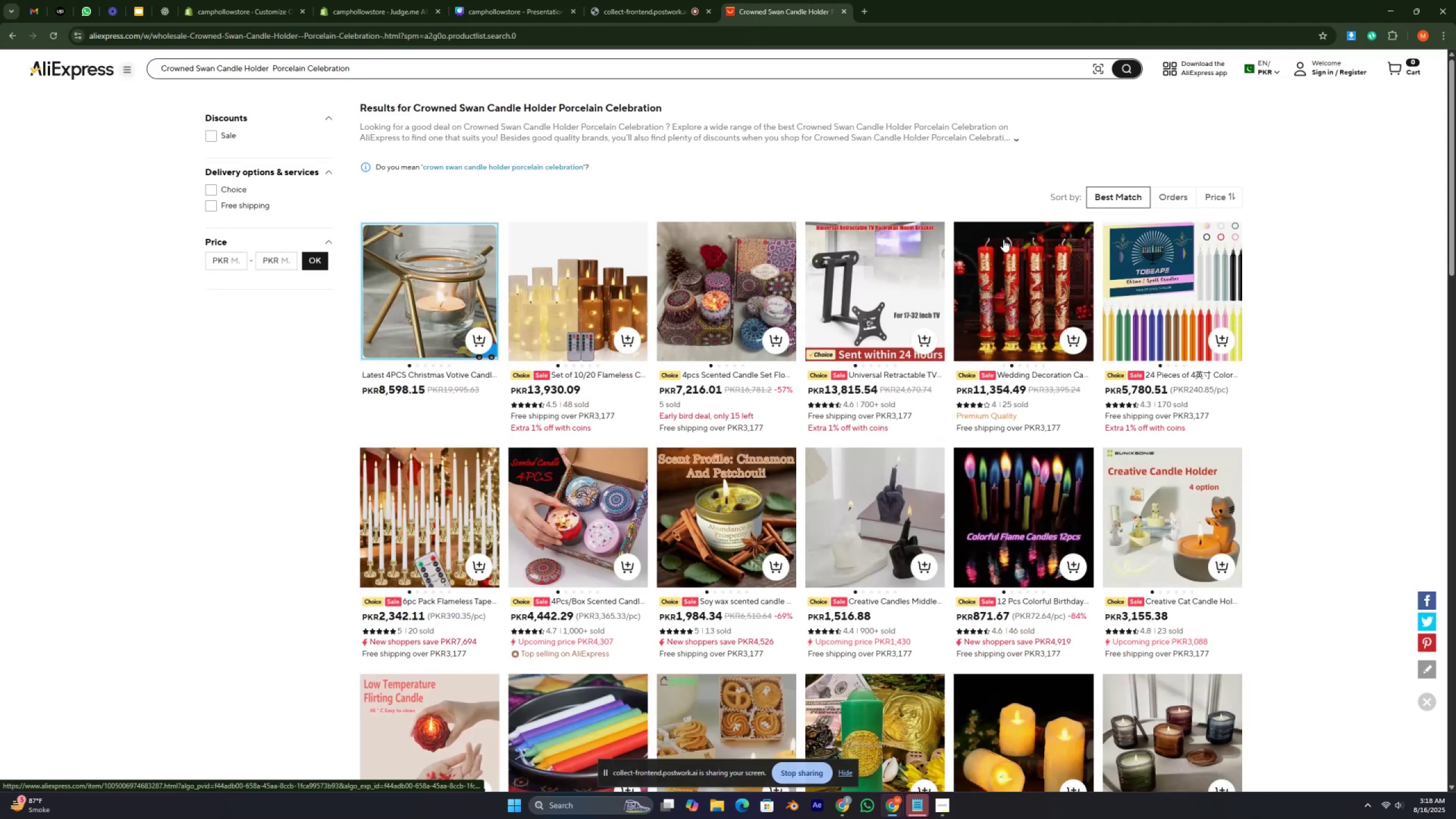 
left_click([1169, 195])
 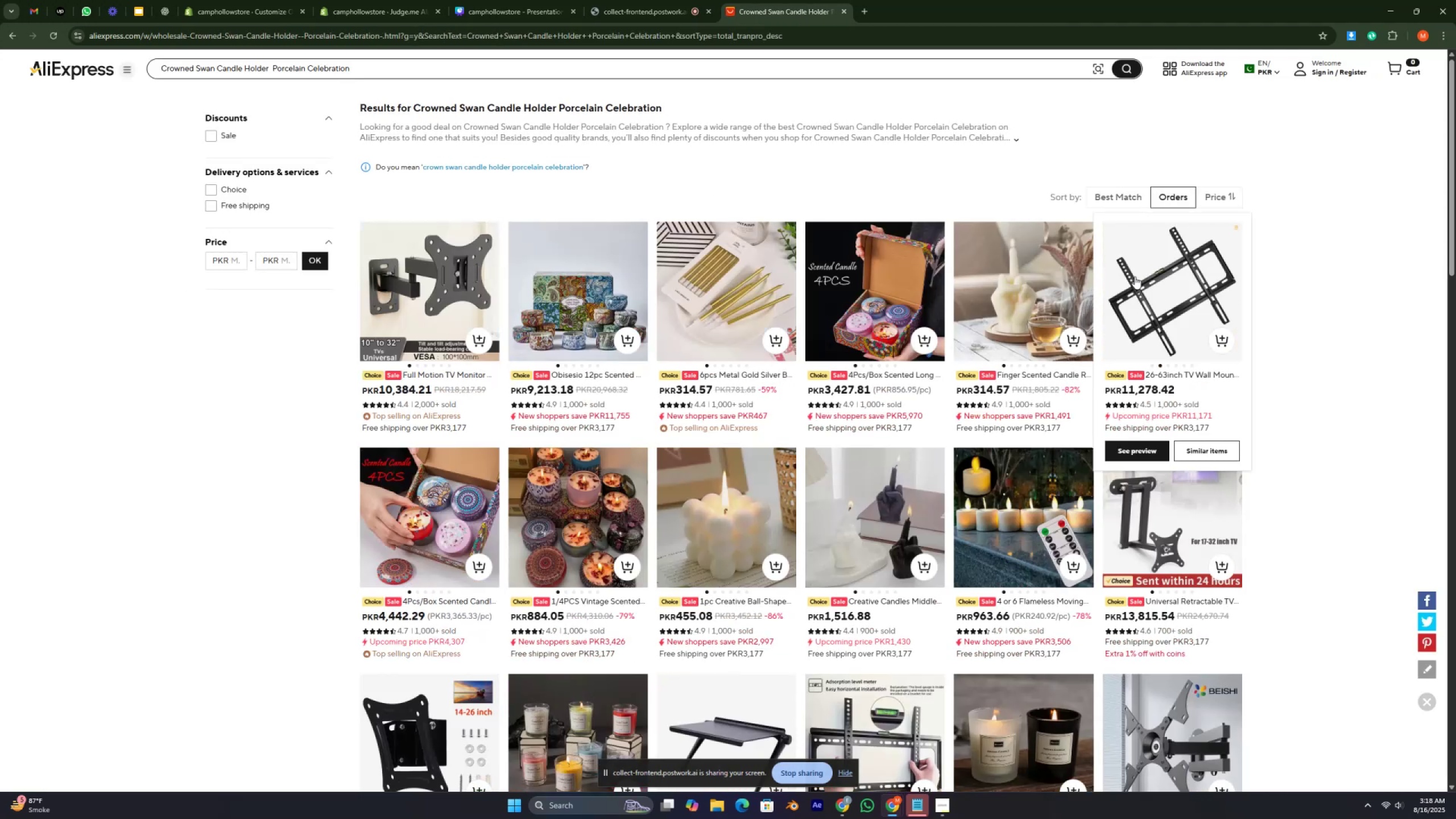 
mouse_move([1031, 377])
 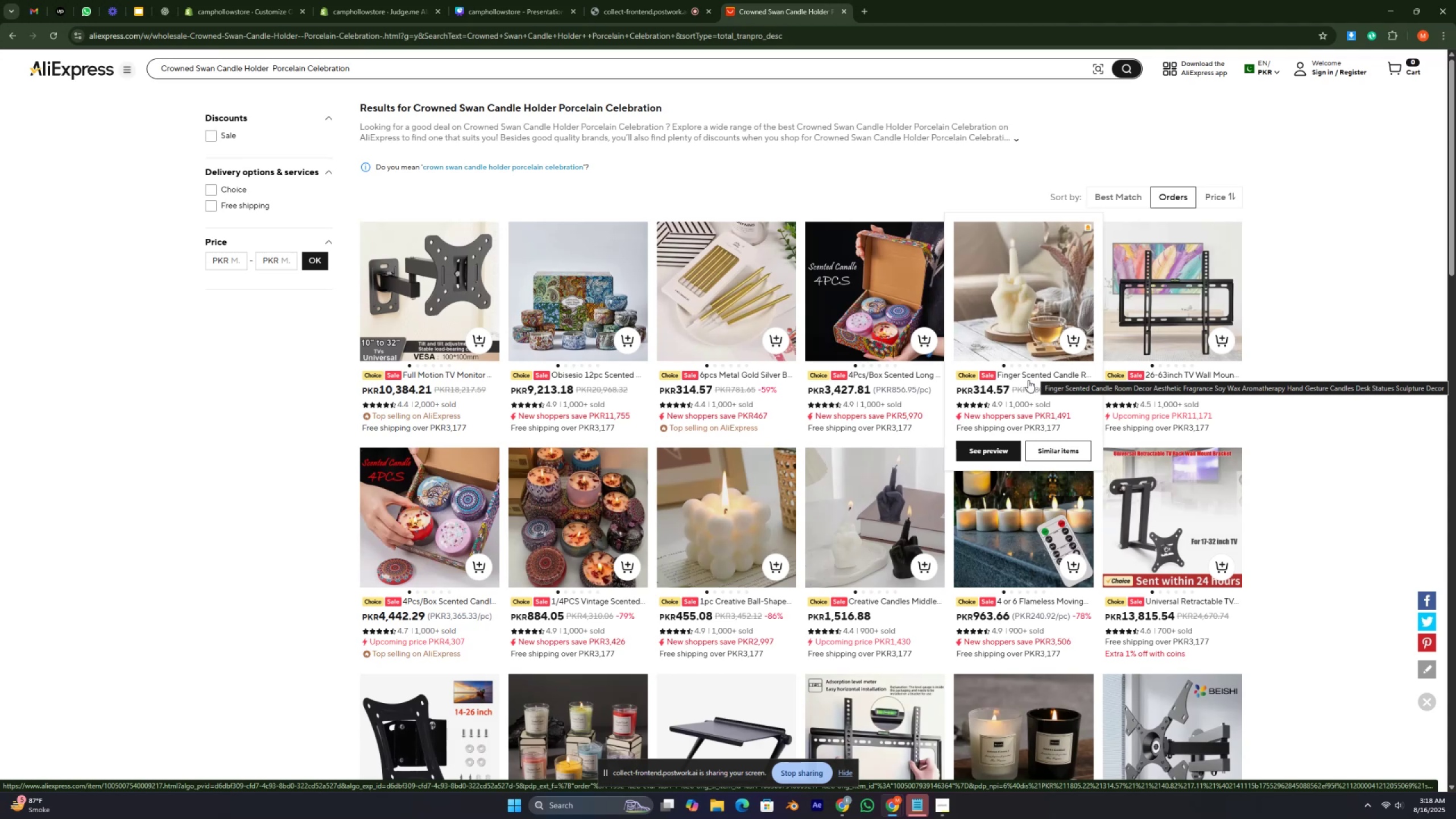 
wait(7.83)
 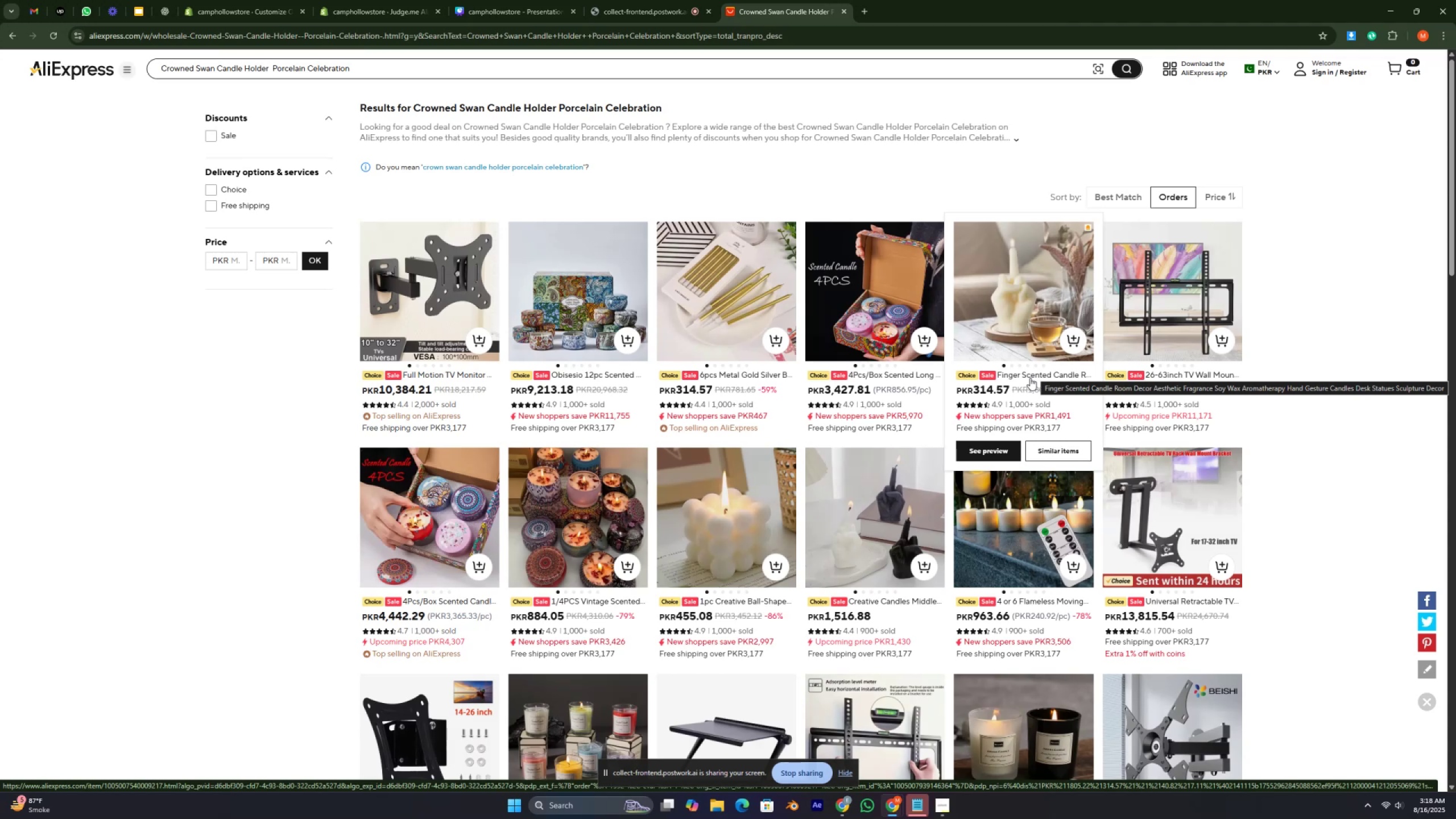 
mouse_move([755, 427])
 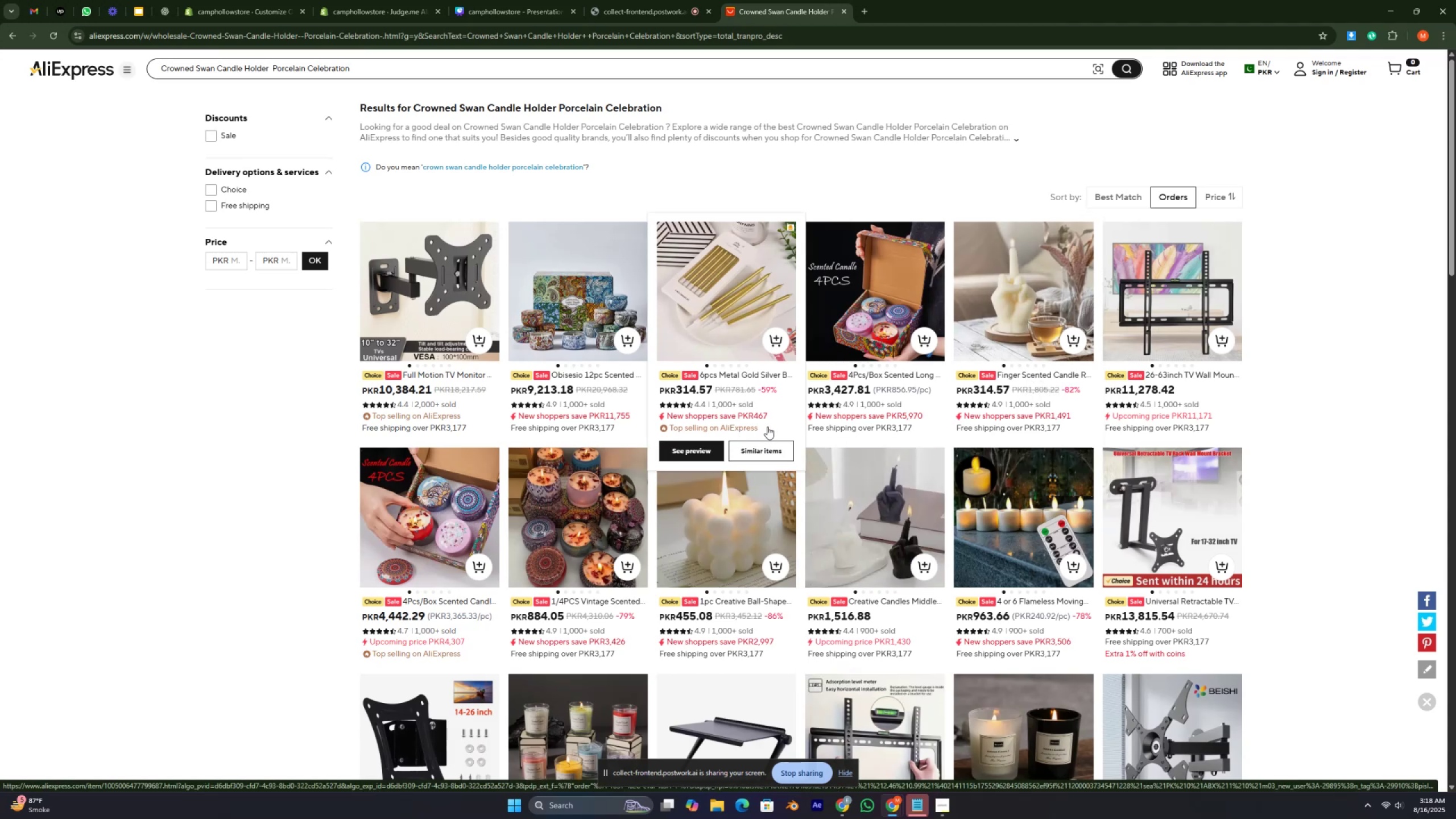 
scroll: coordinate [767, 427], scroll_direction: down, amount: 4.0
 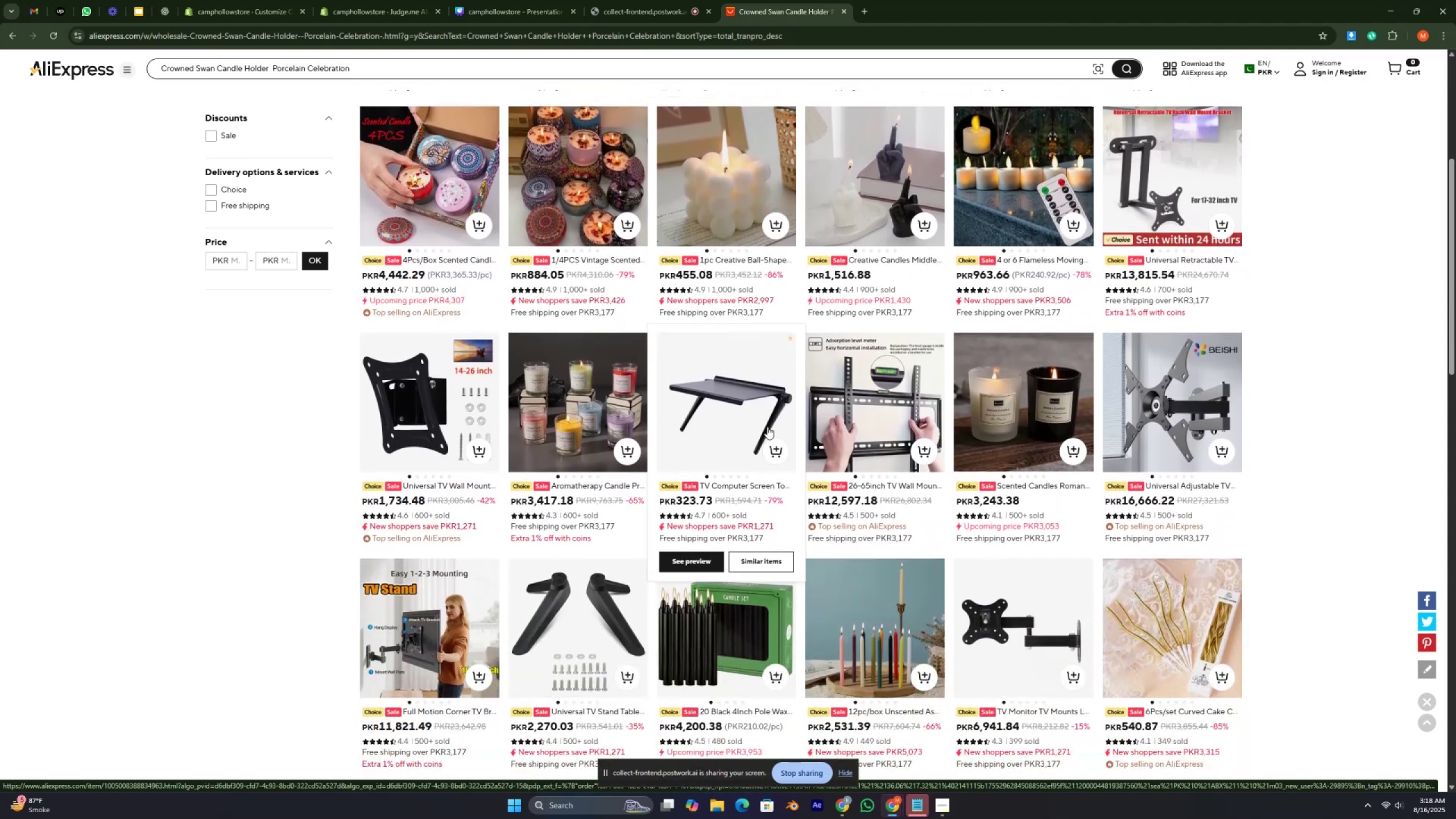 
key(Control+ControlRight)
 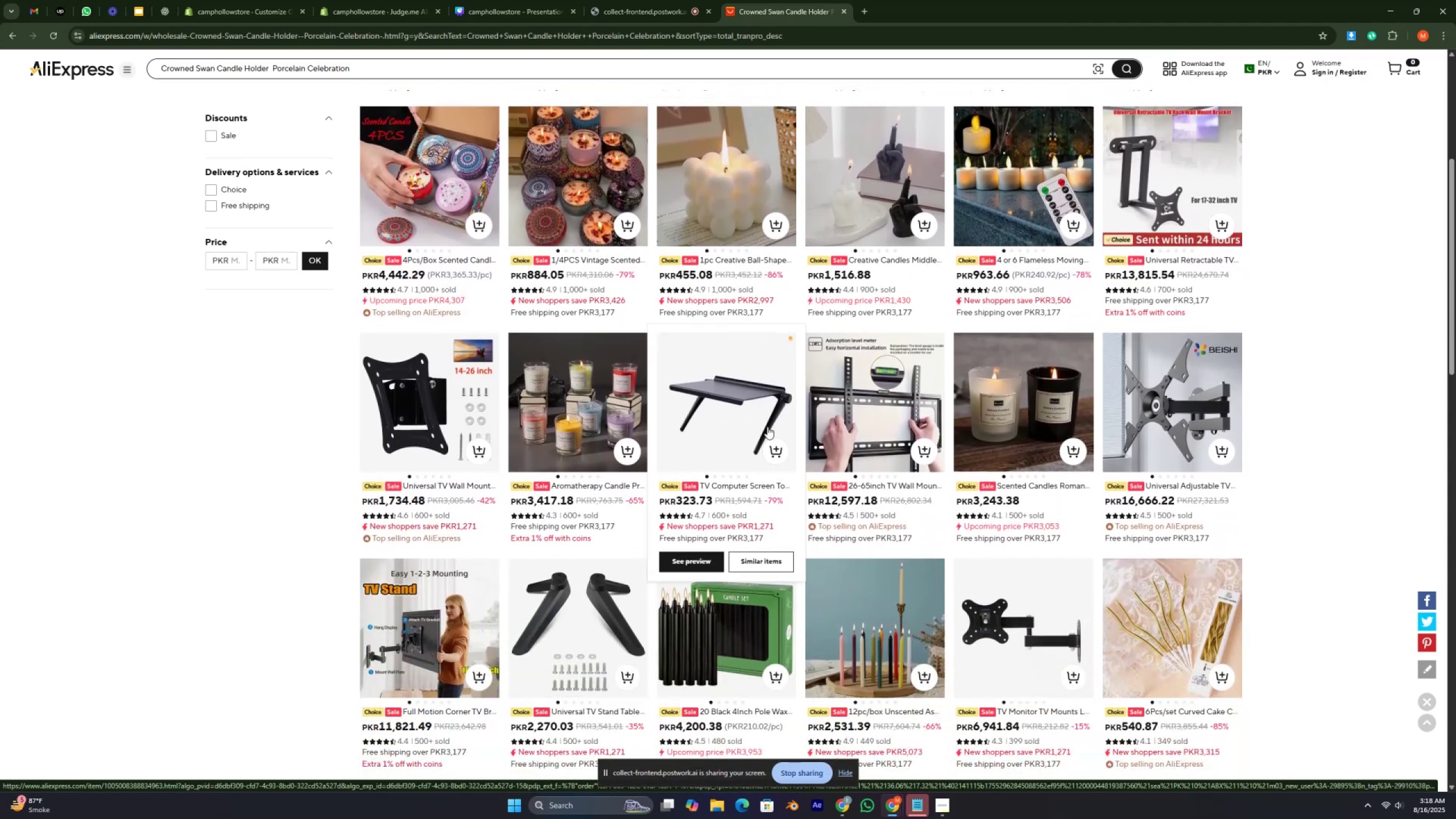 
key(Control+ControlRight)
 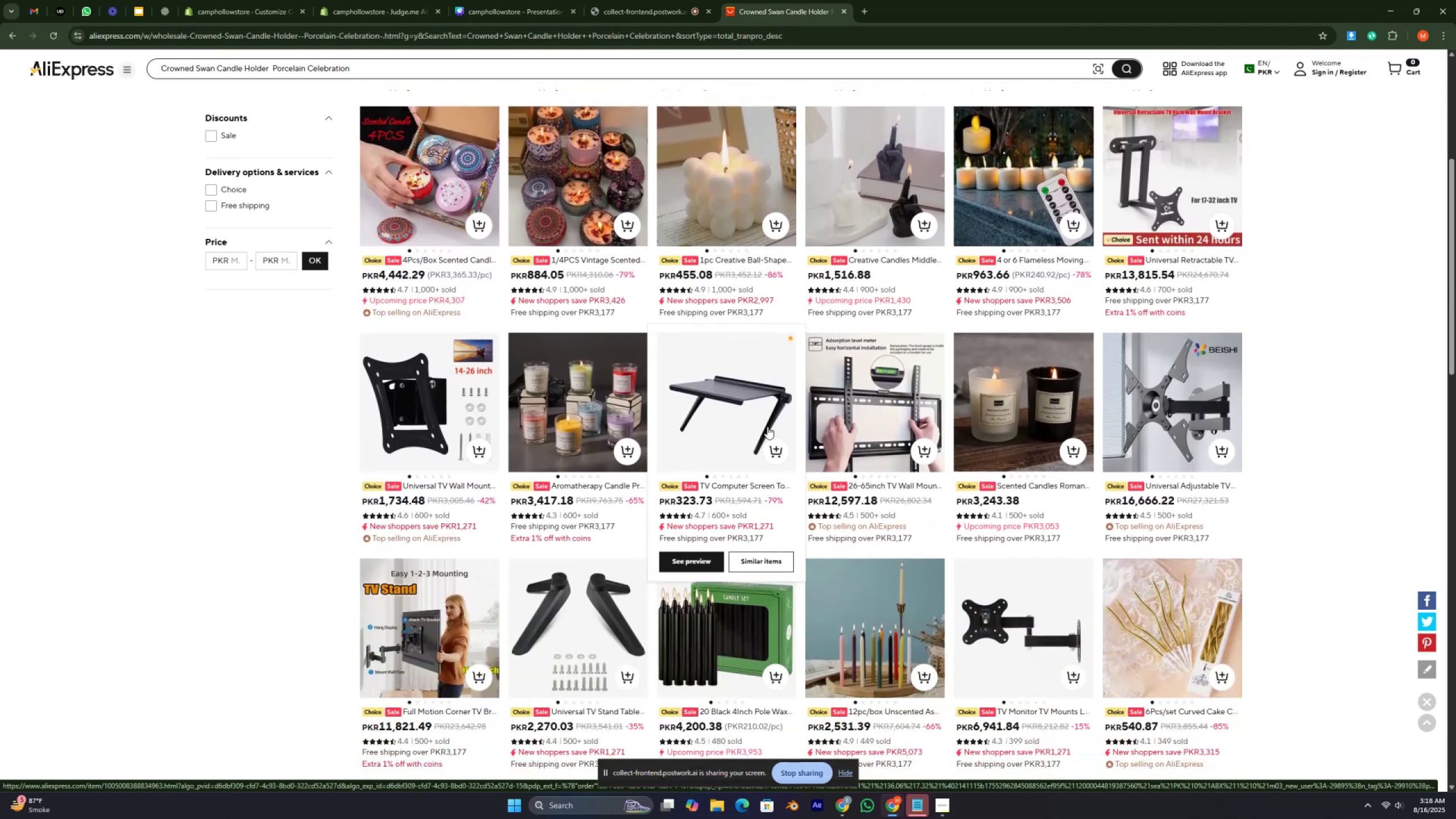 
key(Control+ControlRight)
 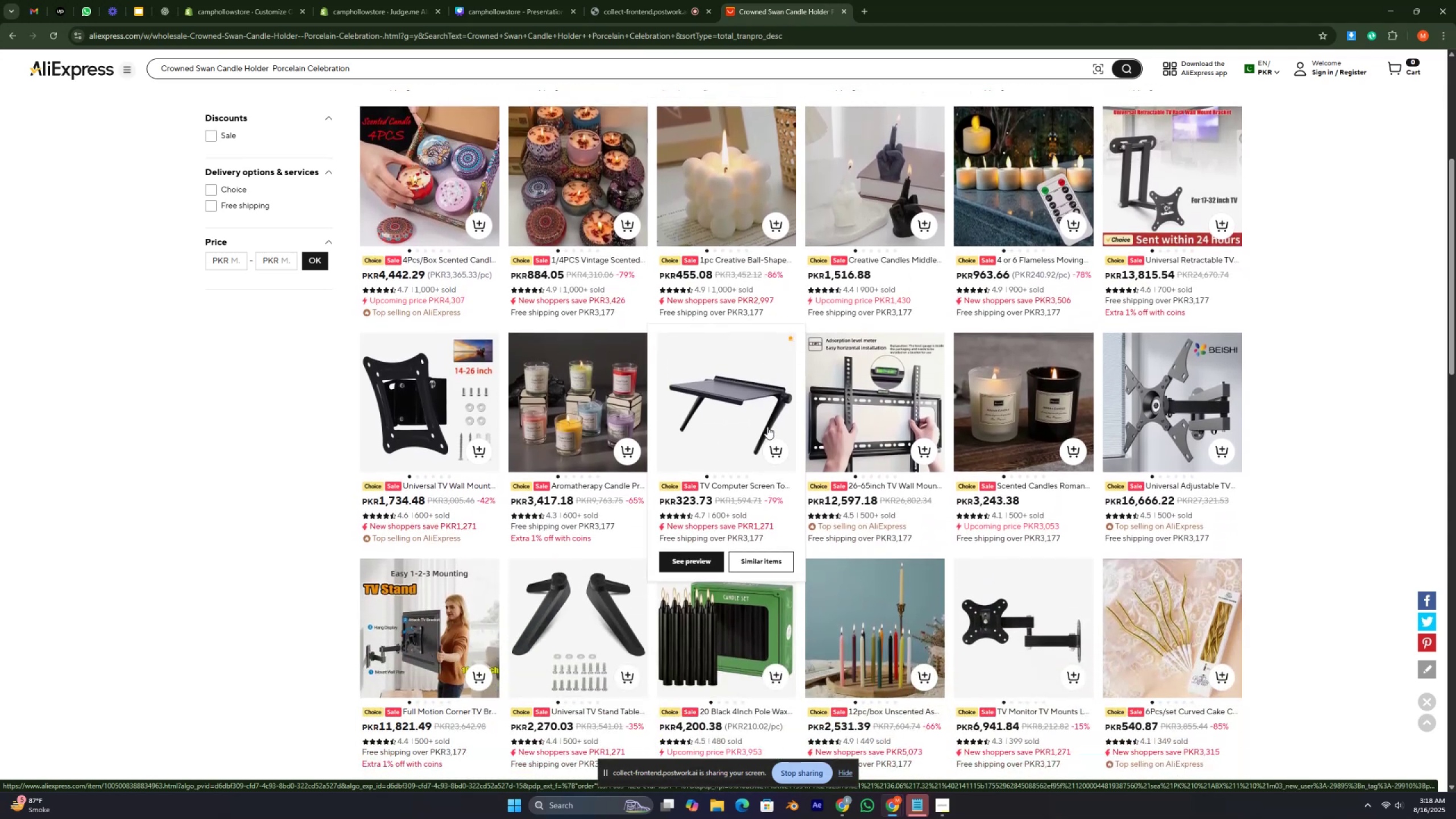 
key(Control+ControlRight)
 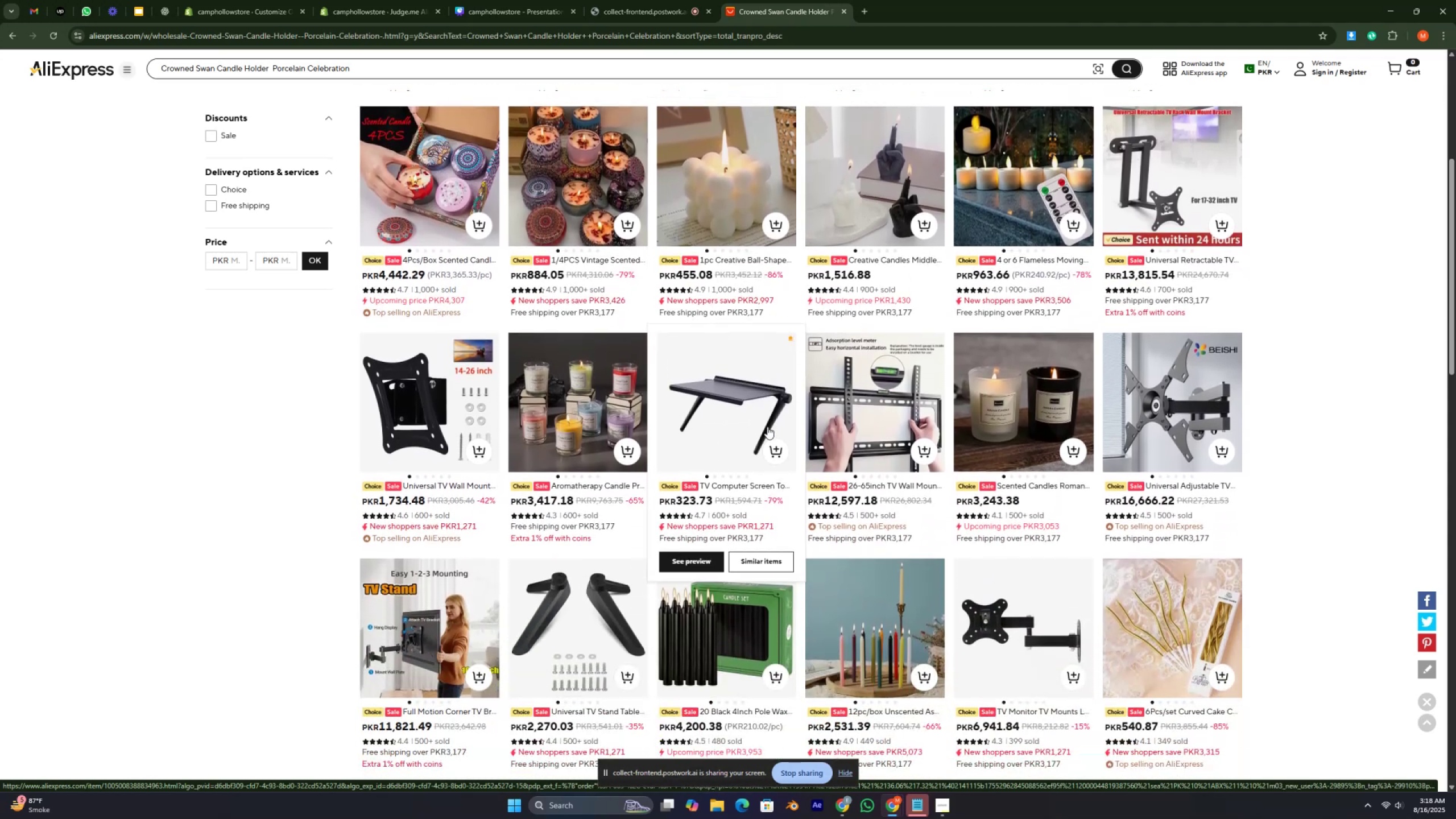 
key(Control+ControlRight)
 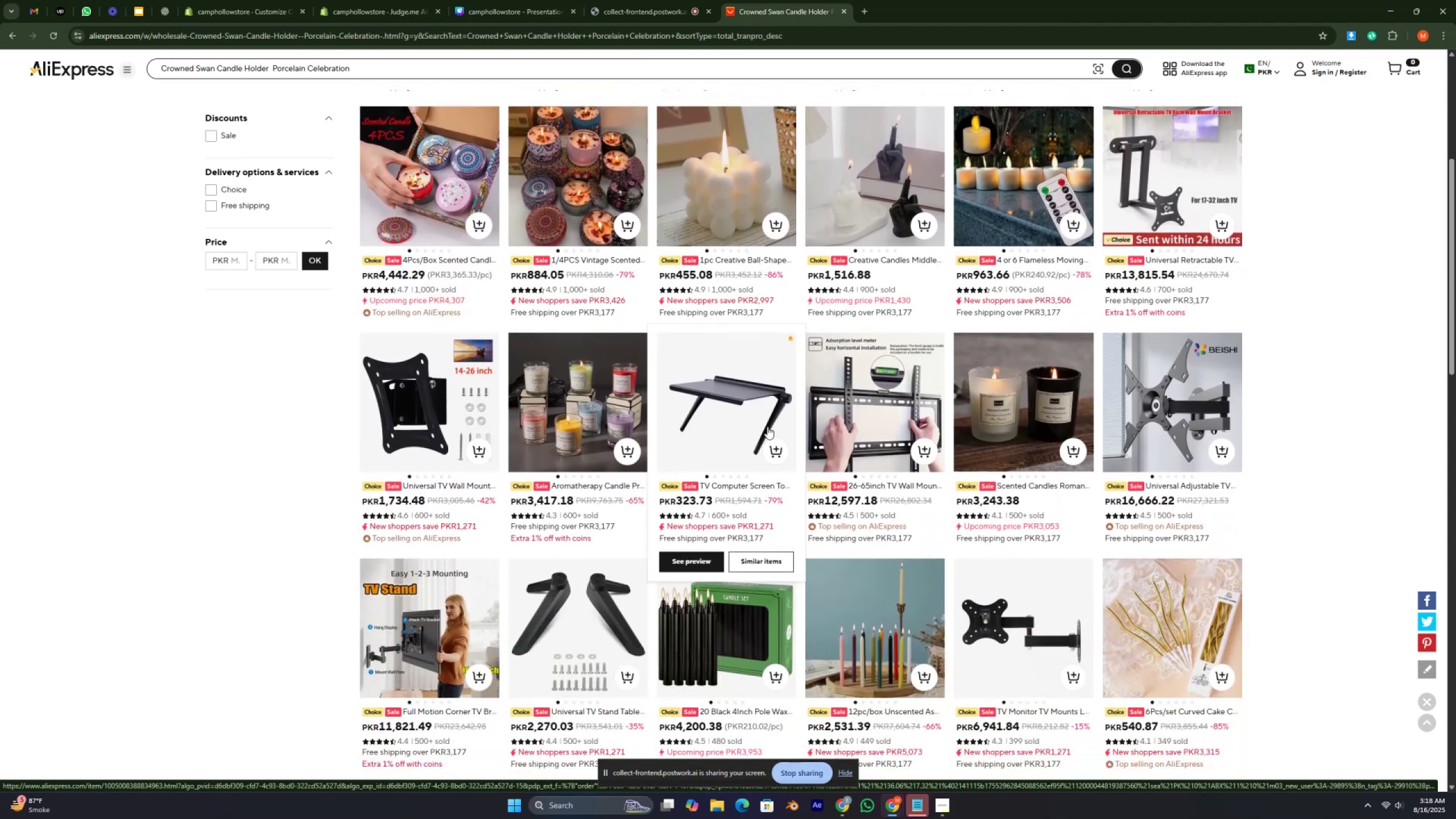 
key(Control+ControlRight)
 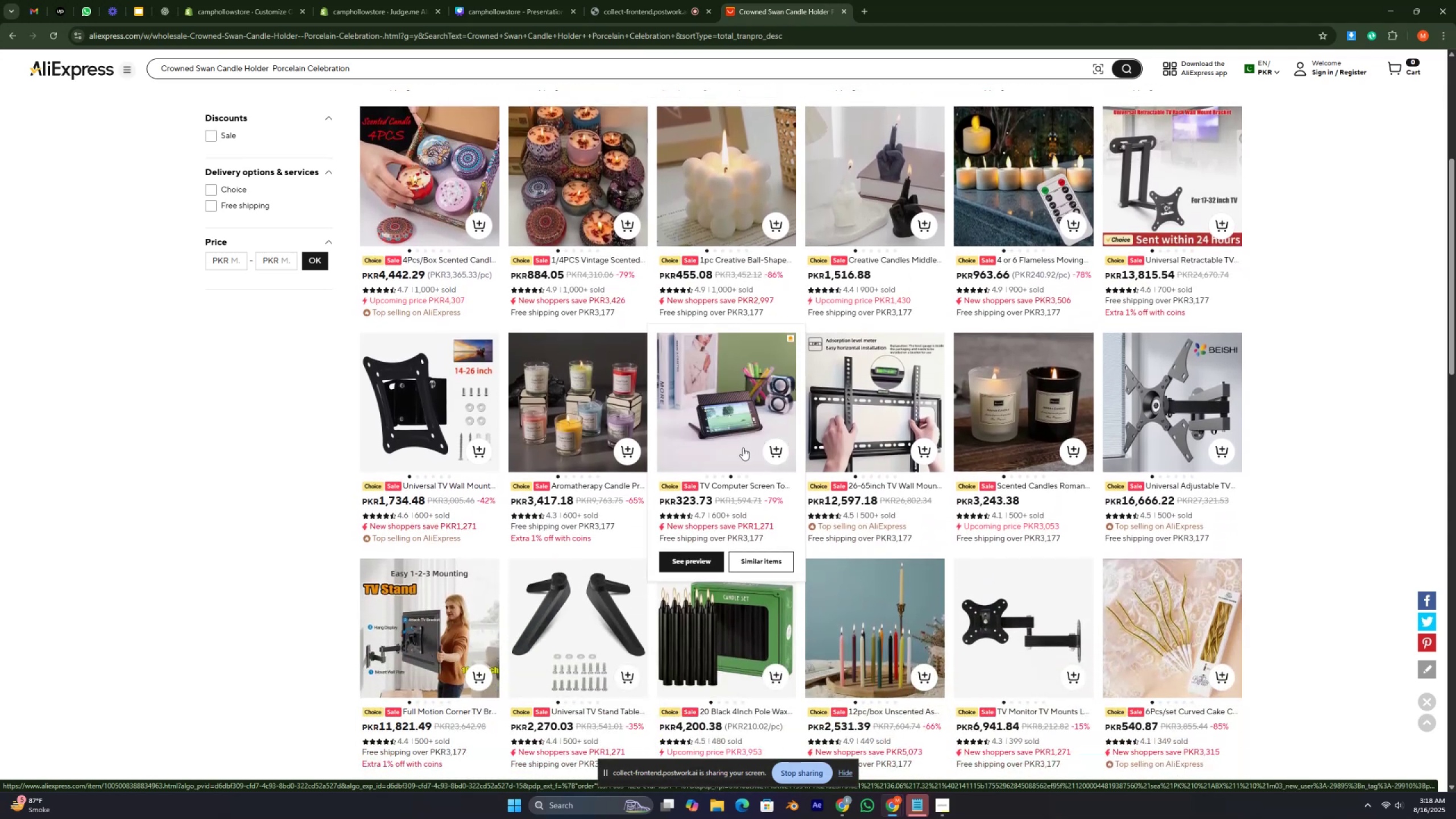 
scroll: coordinate [727, 477], scroll_direction: down, amount: 10.0
 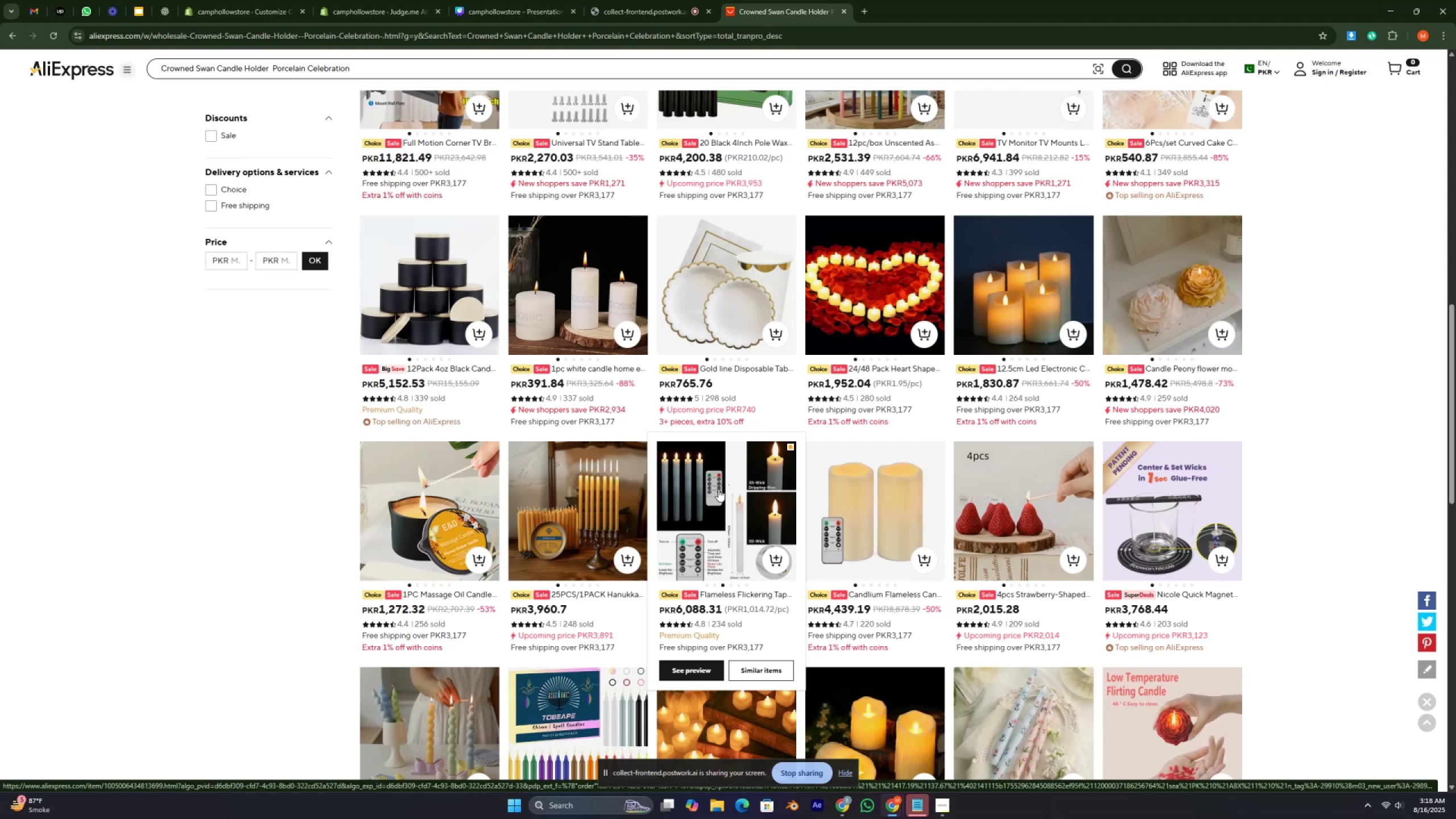 
scroll: coordinate [712, 503], scroll_direction: up, amount: 2.0
 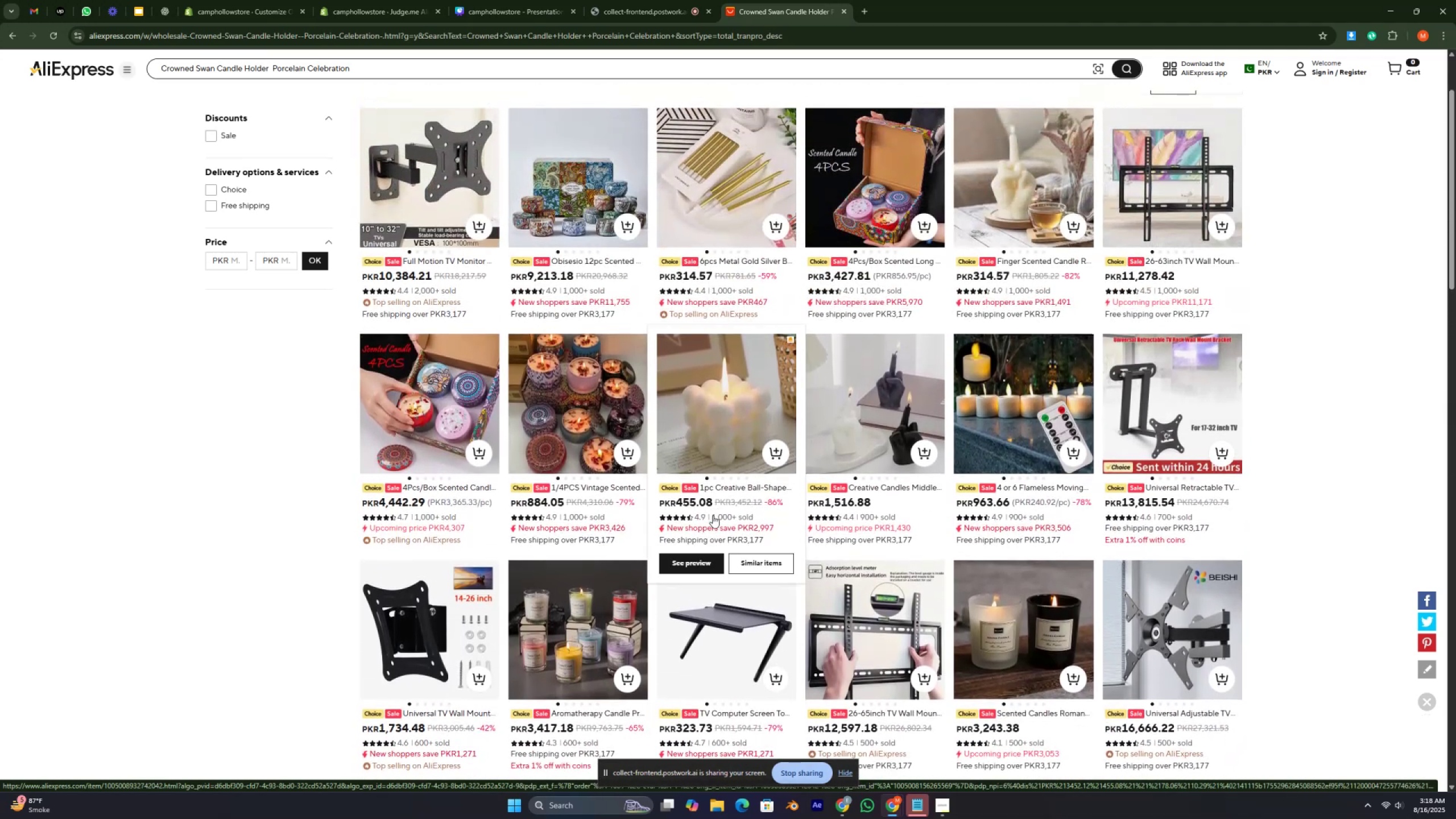 
wait(6.01)
 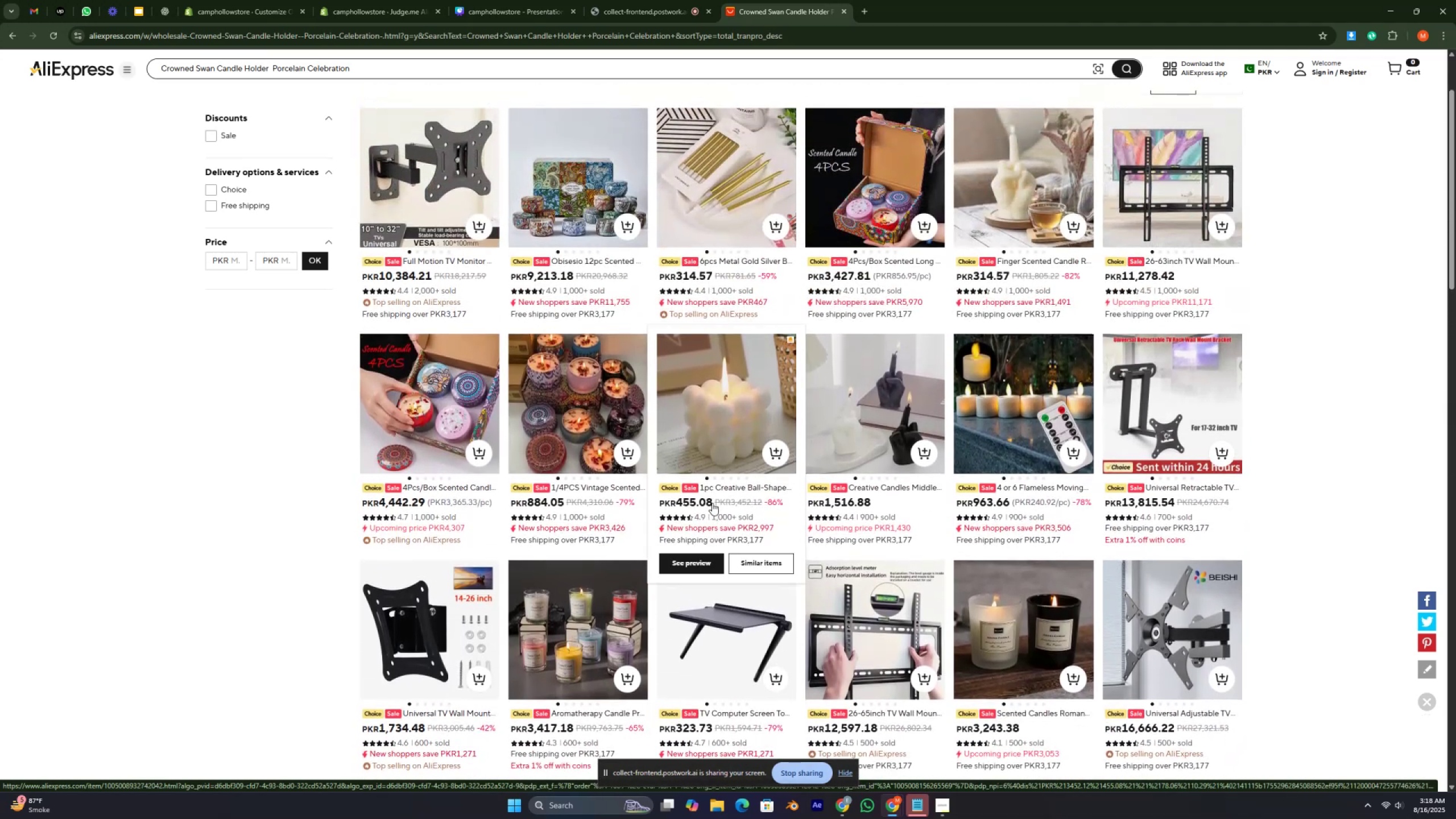 
scroll: coordinate [726, 497], scroll_direction: up, amount: 3.0
 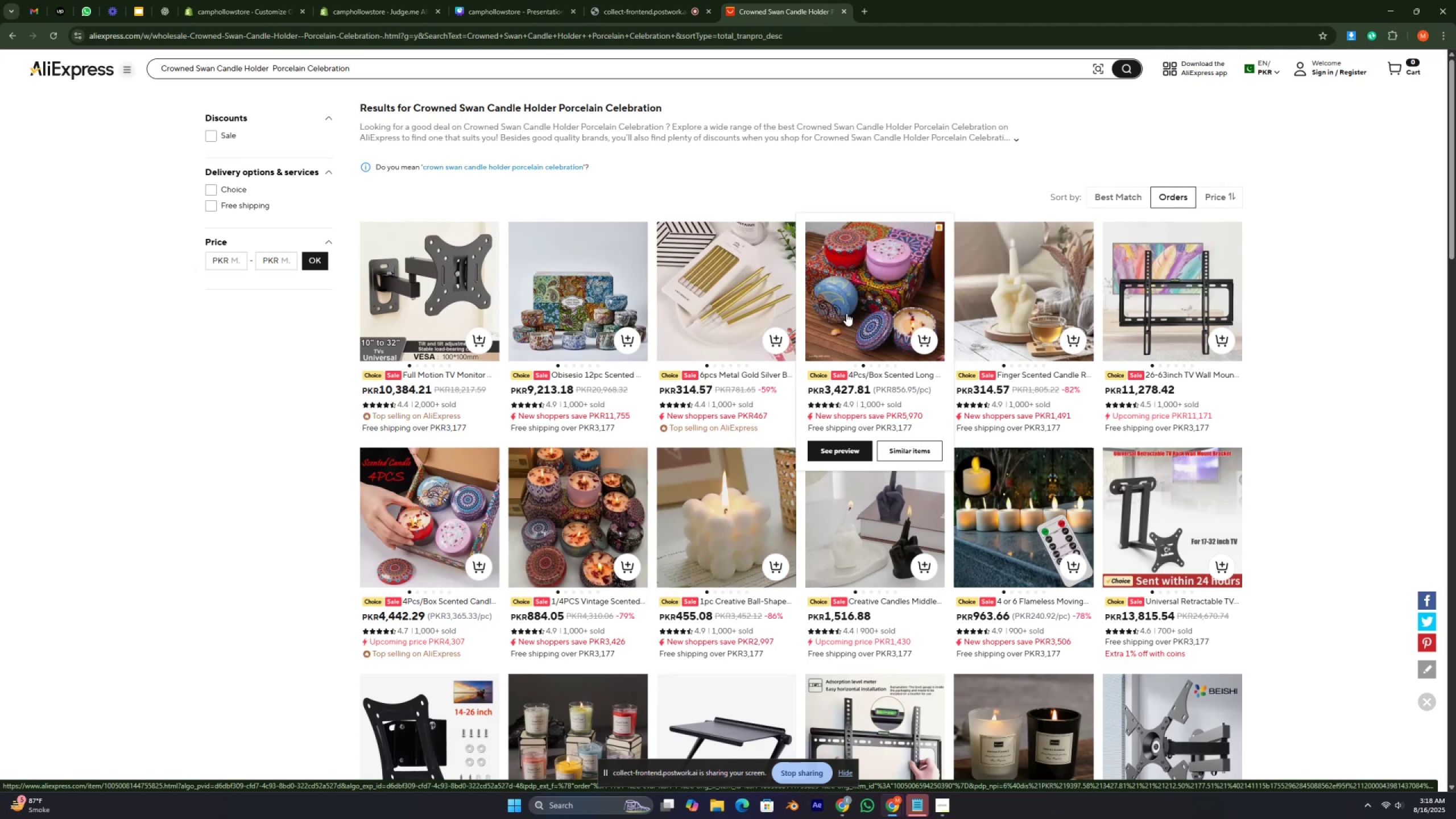 
wait(17.94)
 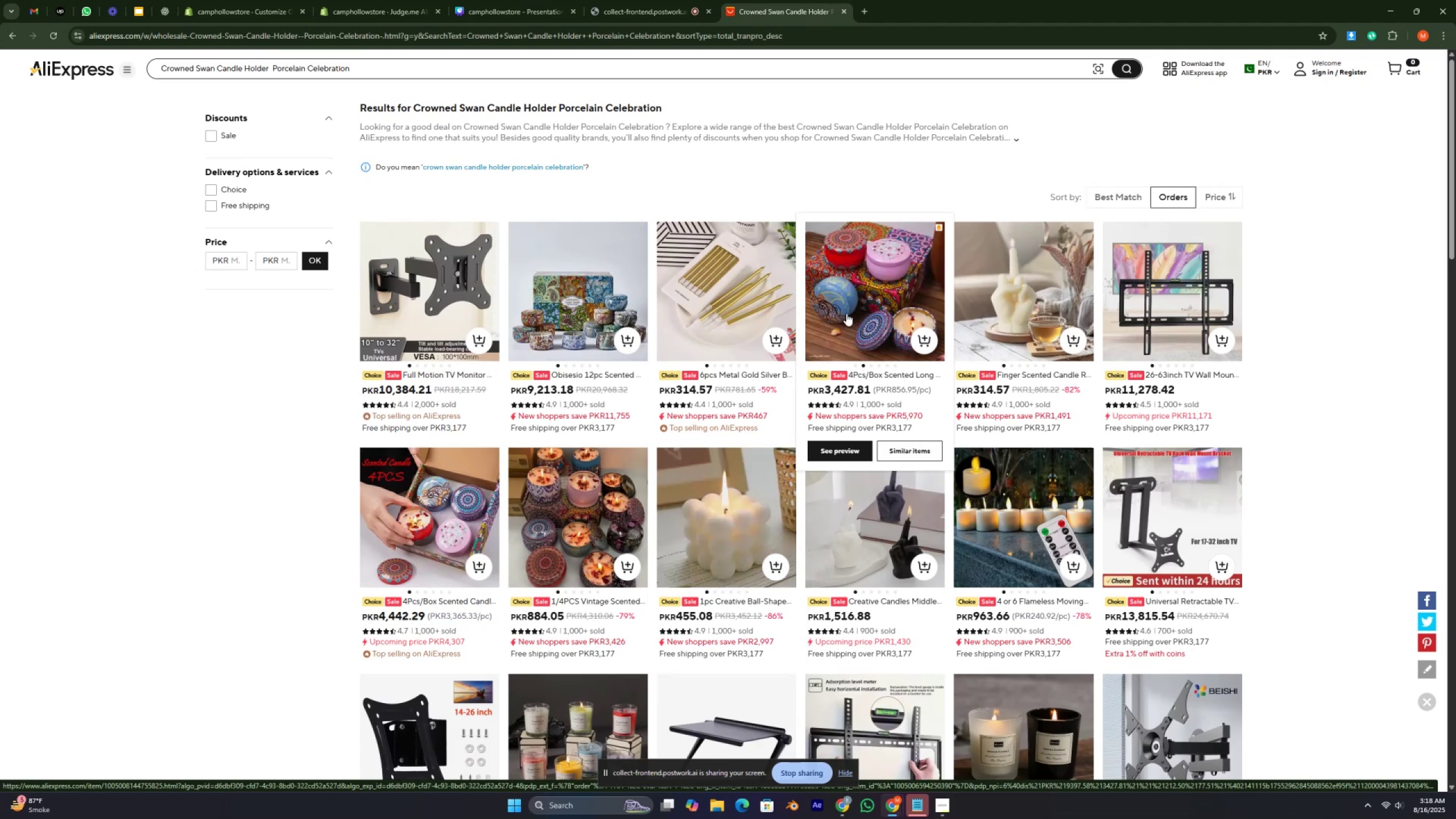 
left_click([864, 320])
 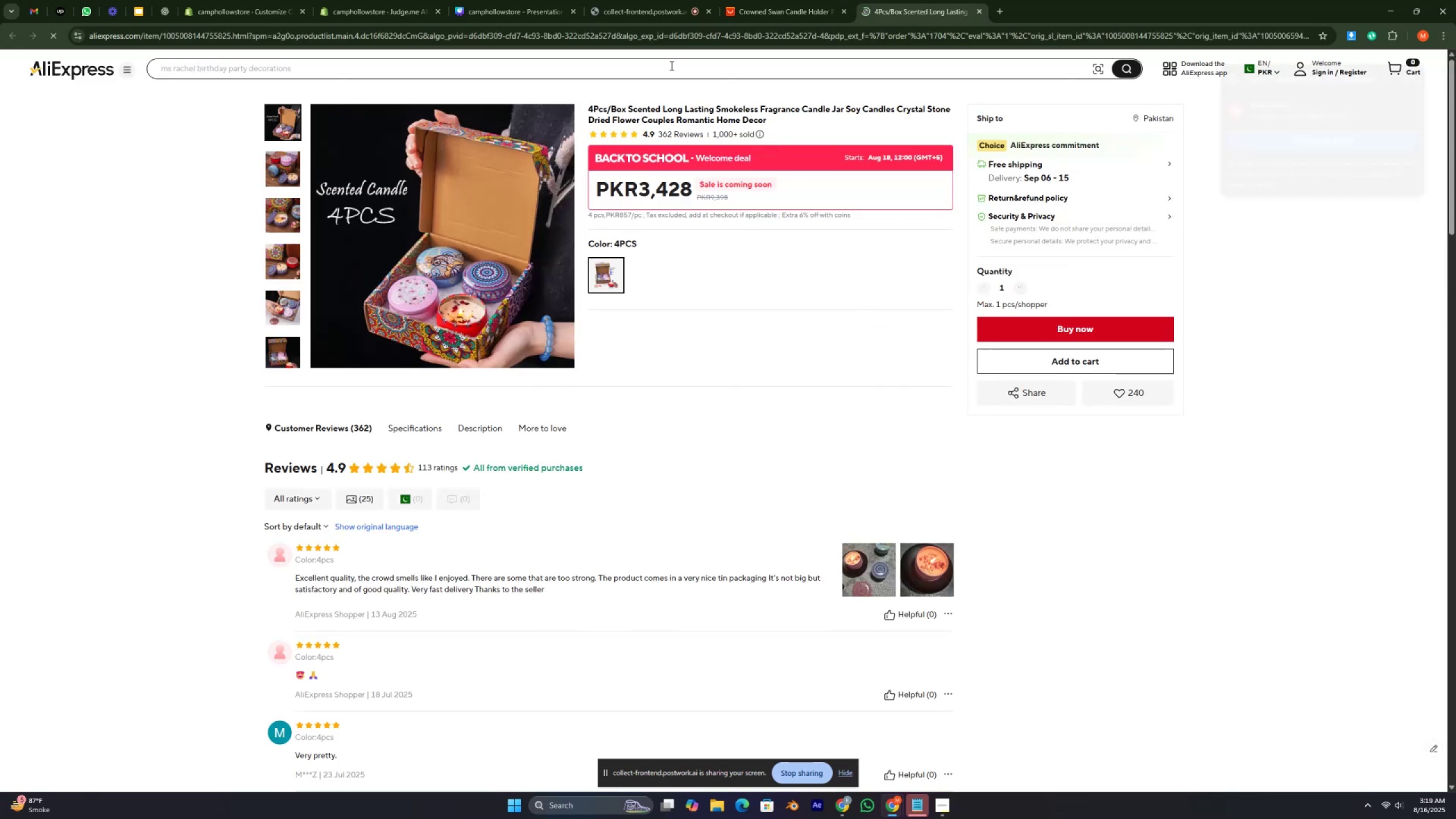 
left_click([656, 36])
 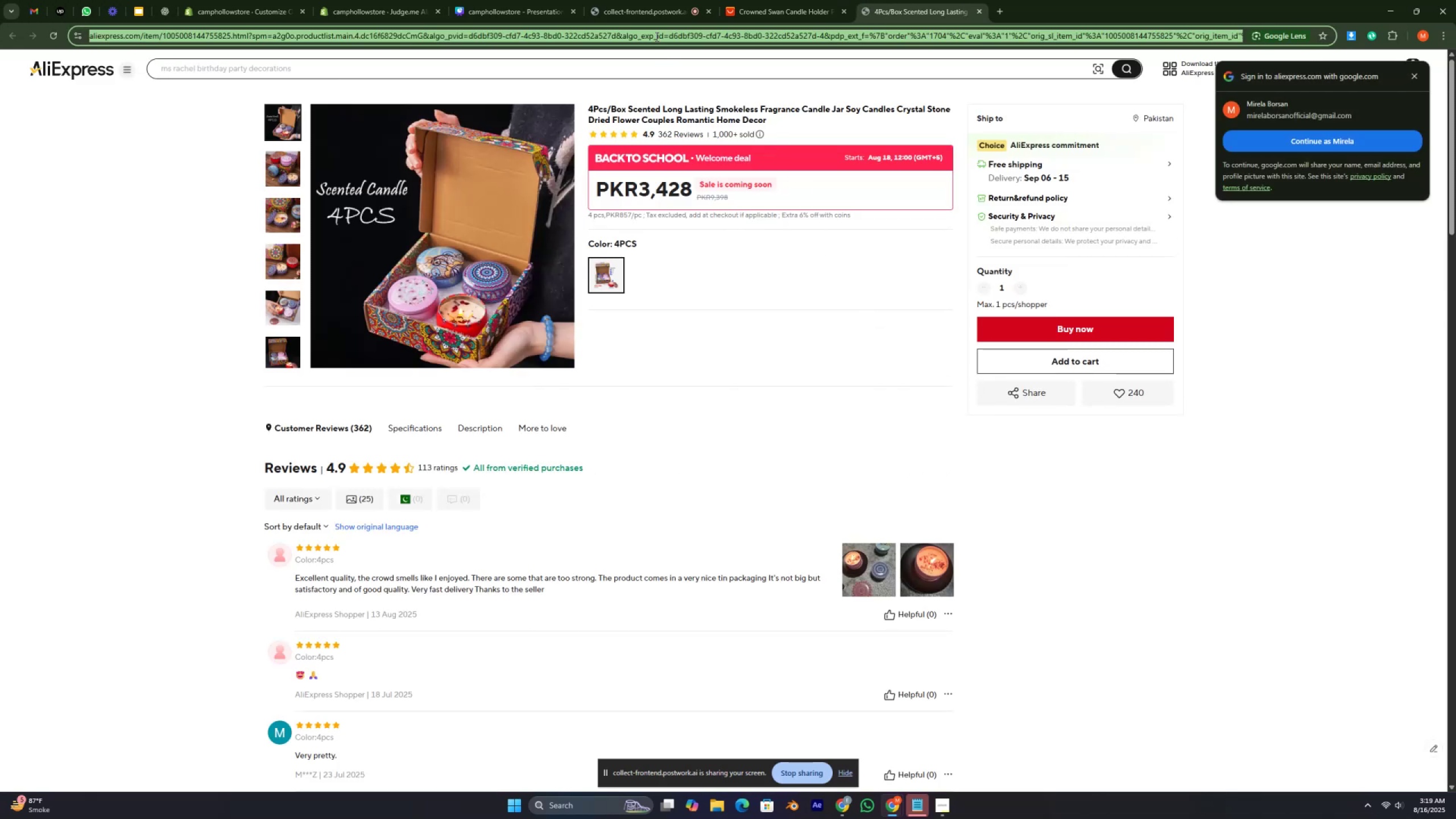 
key(Control+C)
 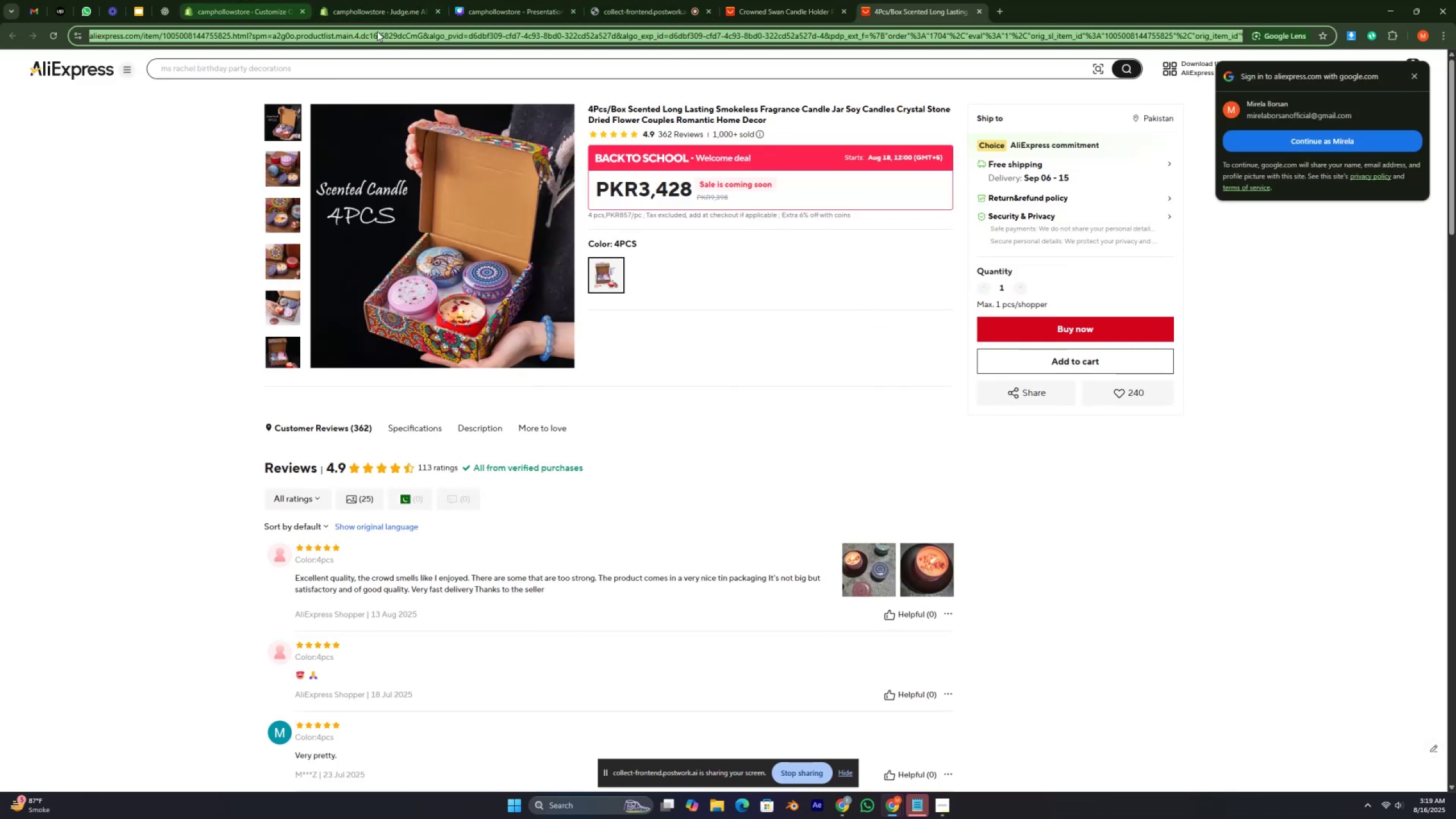 
left_click([388, 9])
 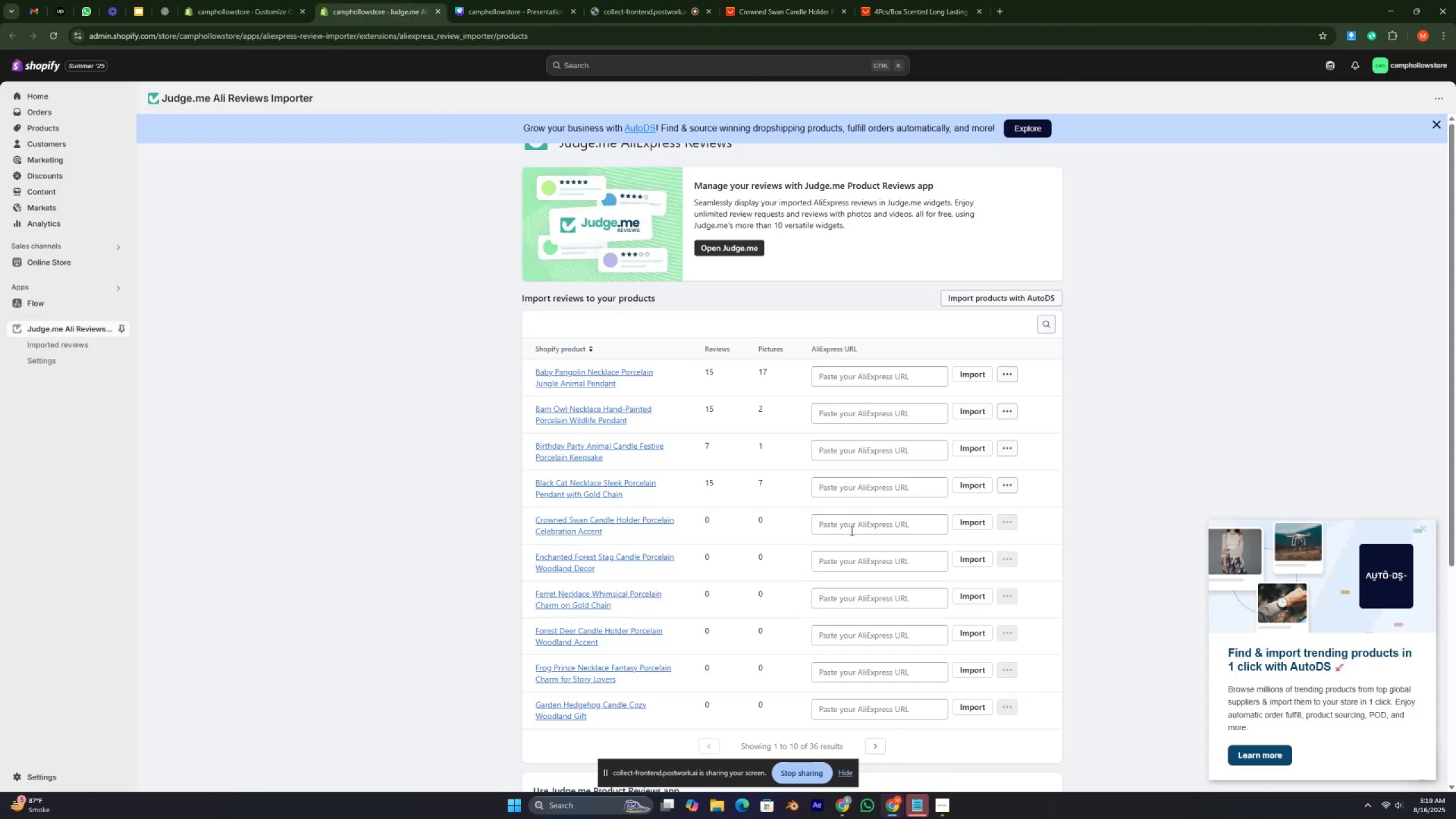 
left_click([851, 531])
 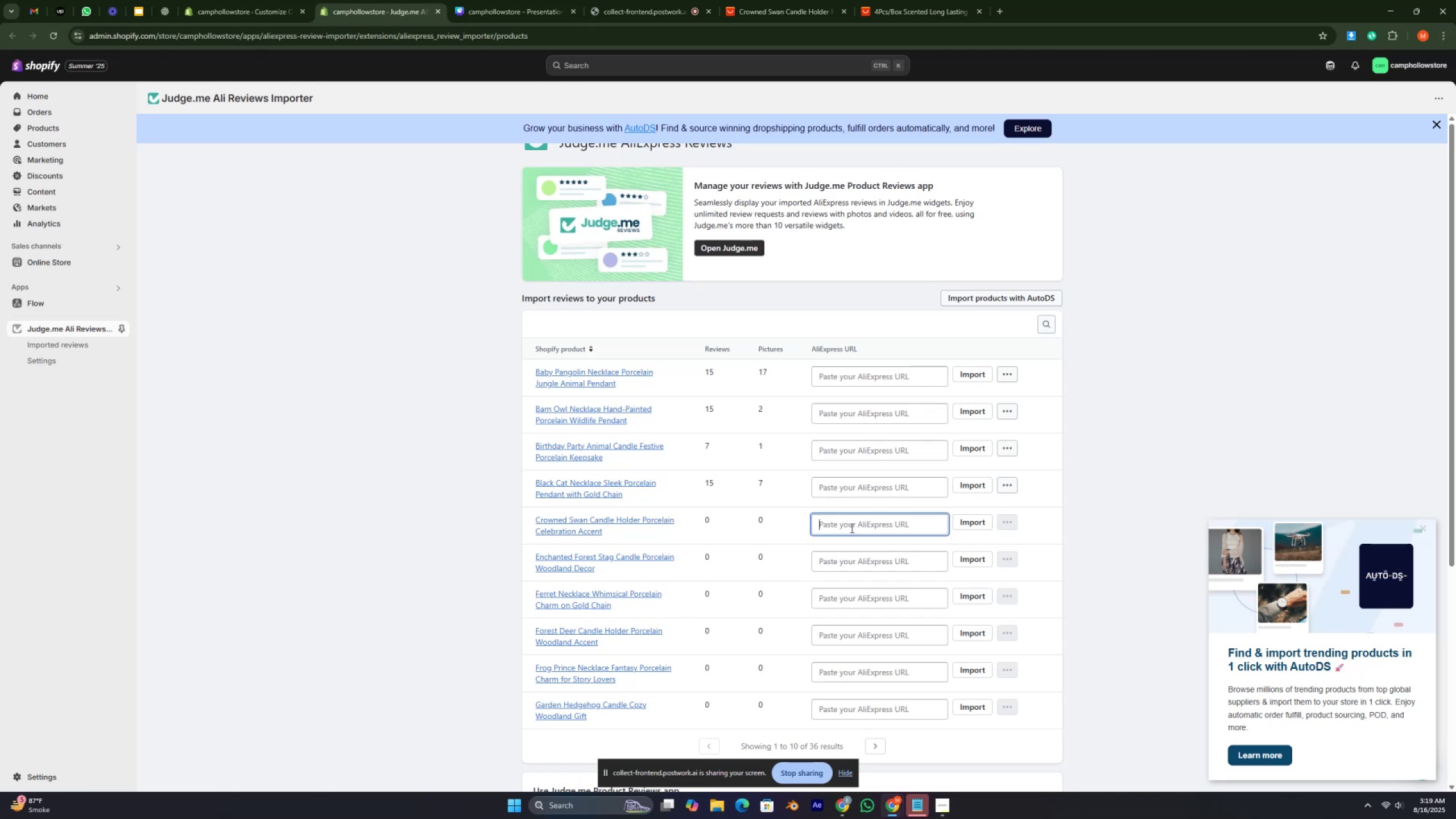 
key(Control+V)
 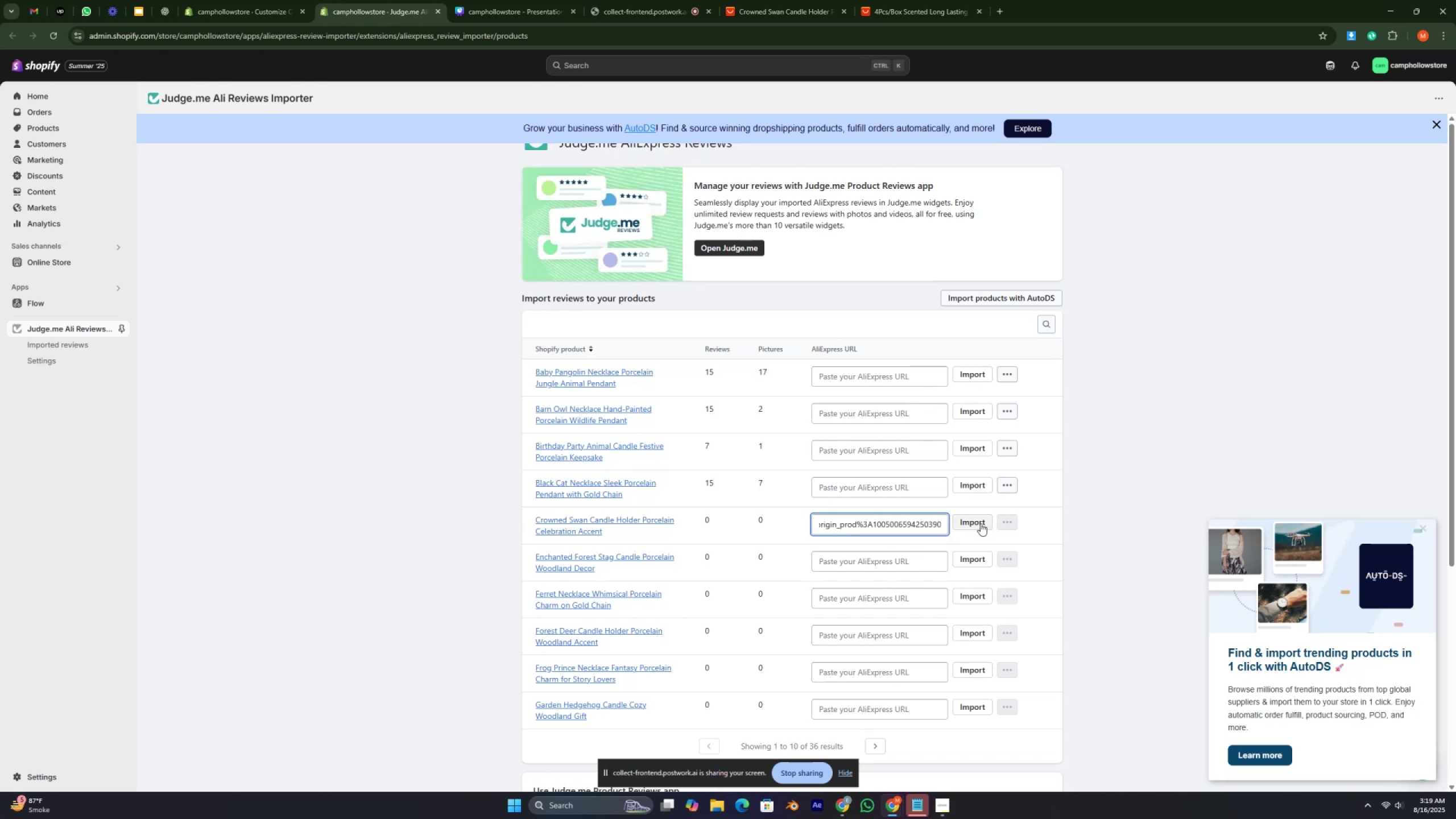 
left_click([975, 519])
 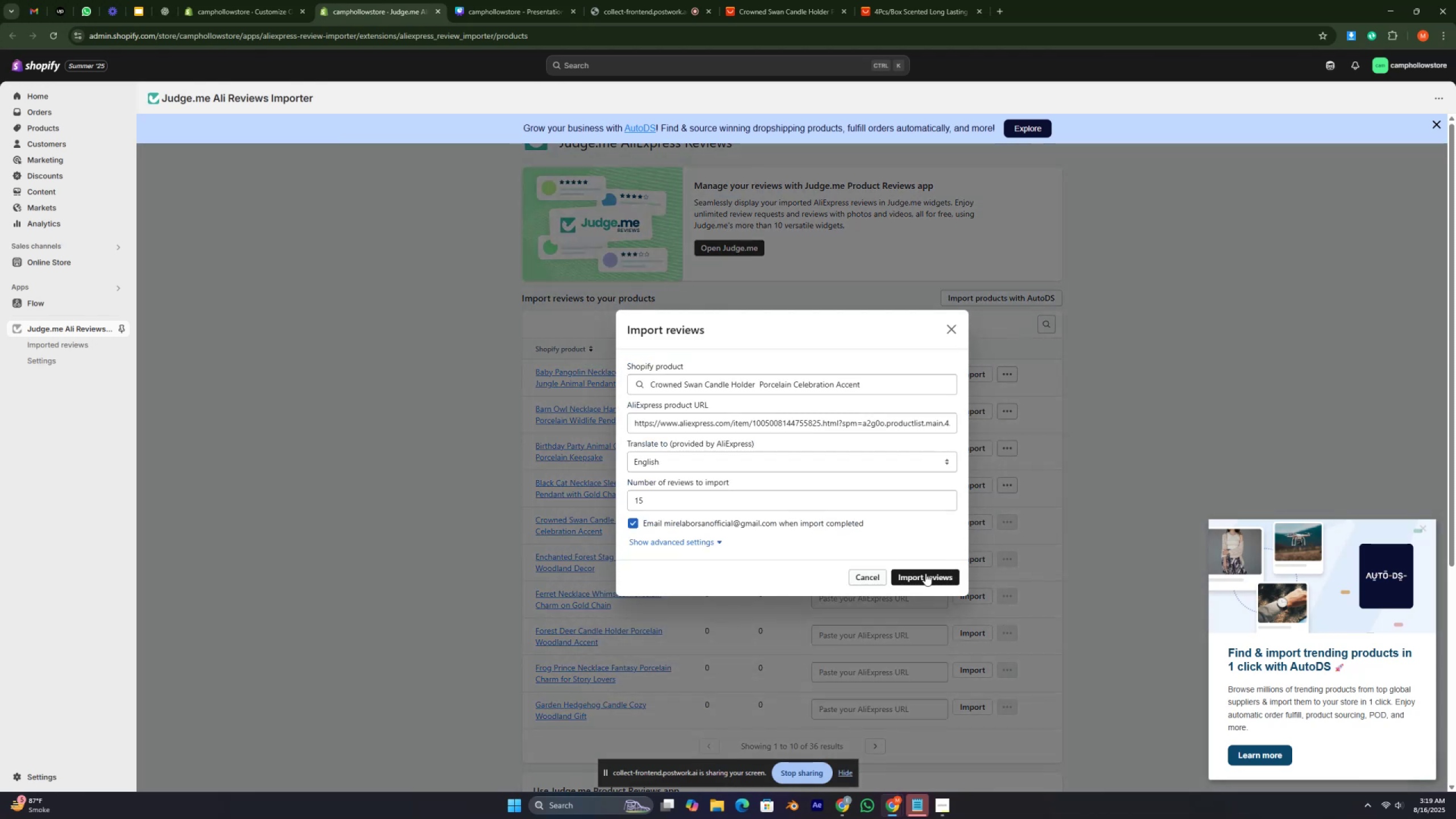 
left_click([925, 573])
 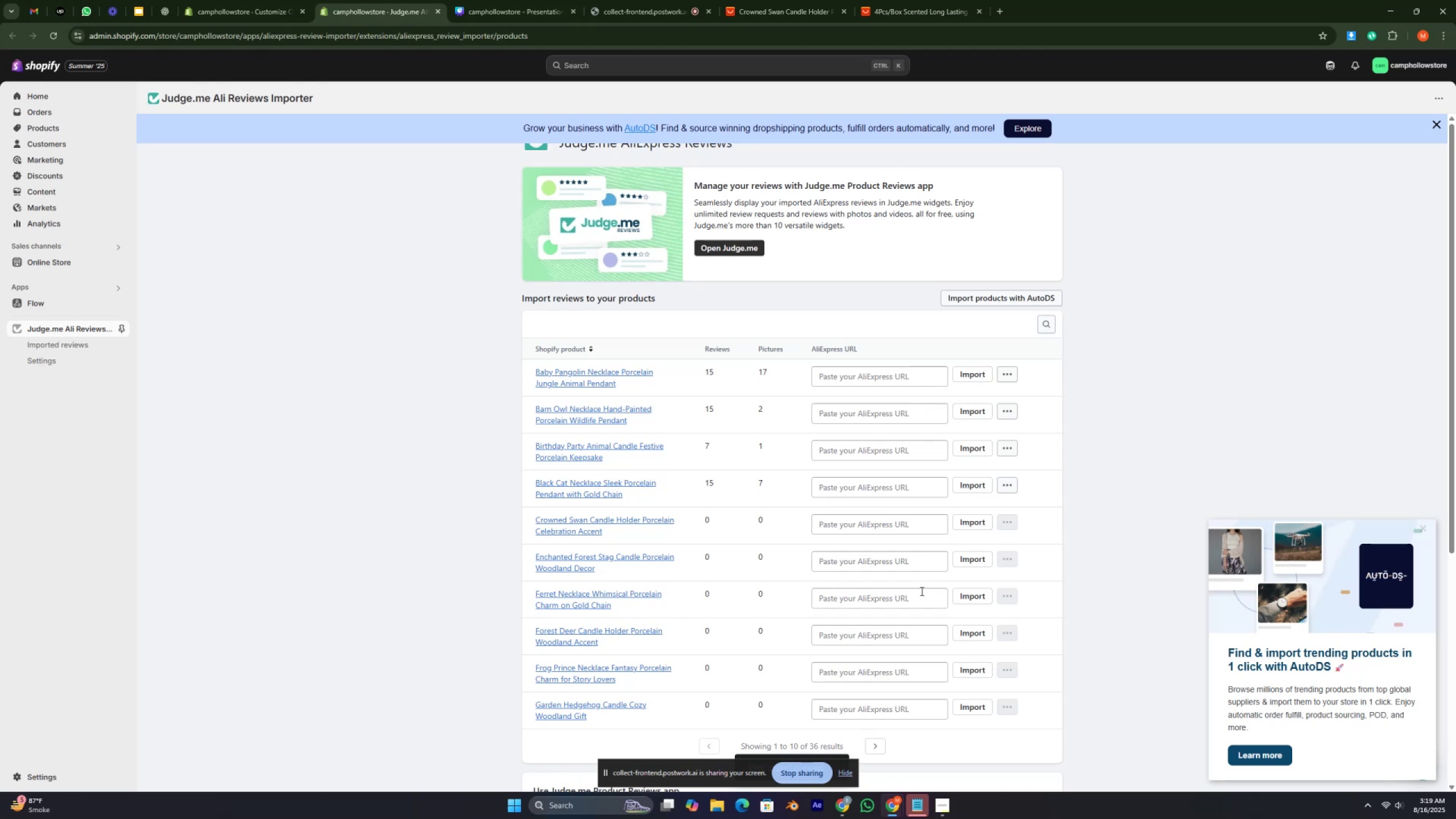 
wait(6.72)
 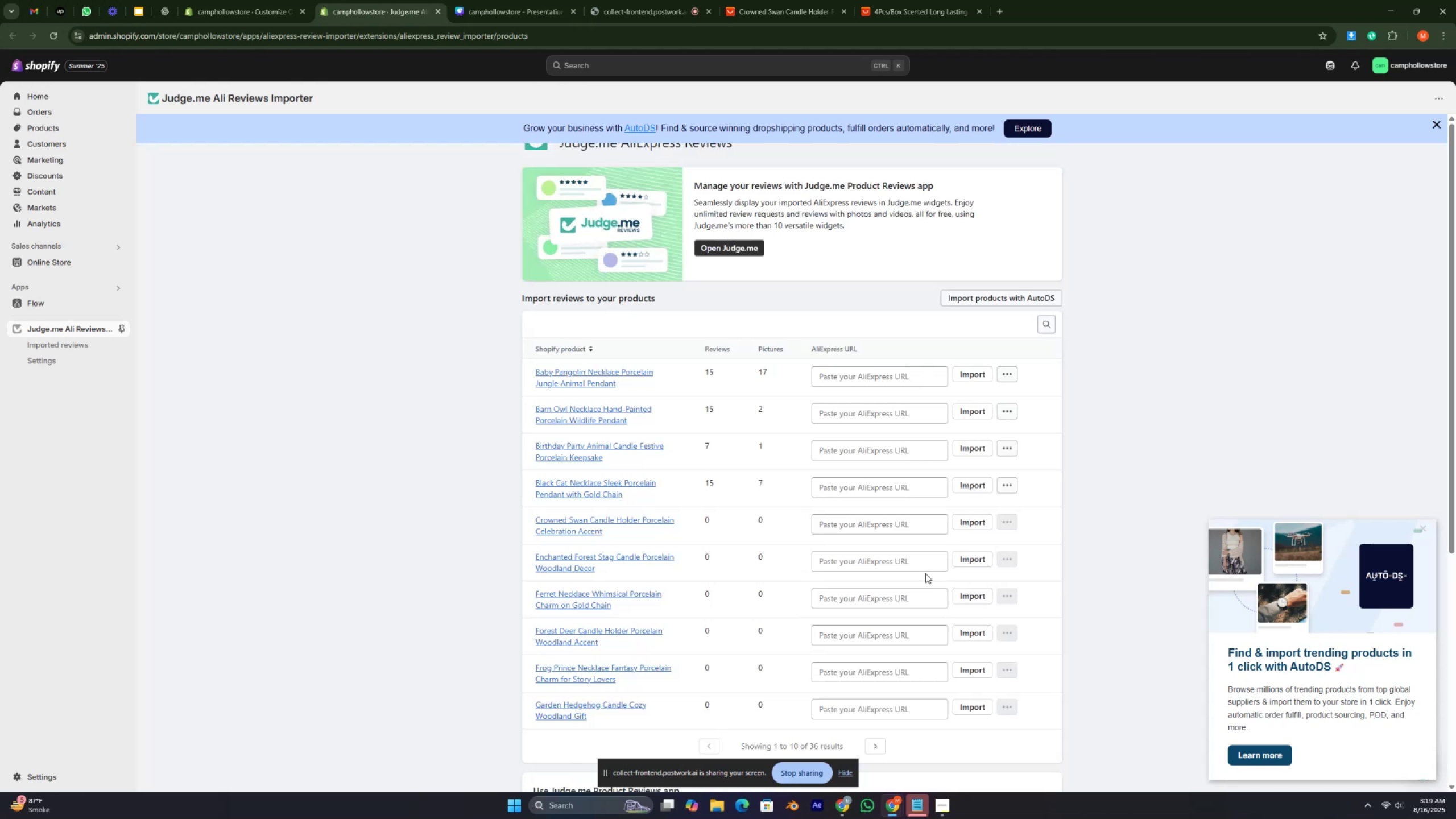 
left_click([967, 564])
 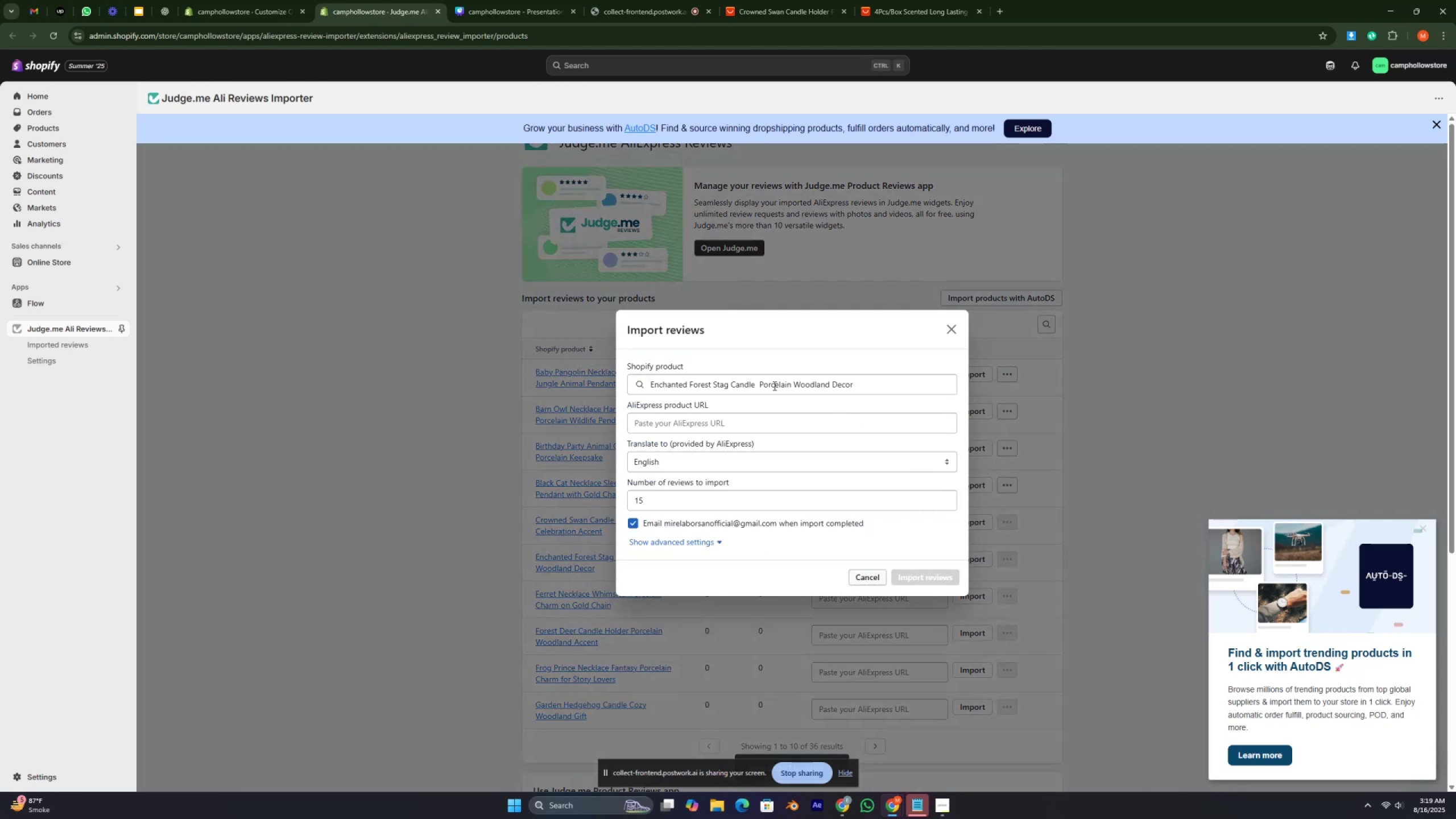 
double_click([774, 386])
 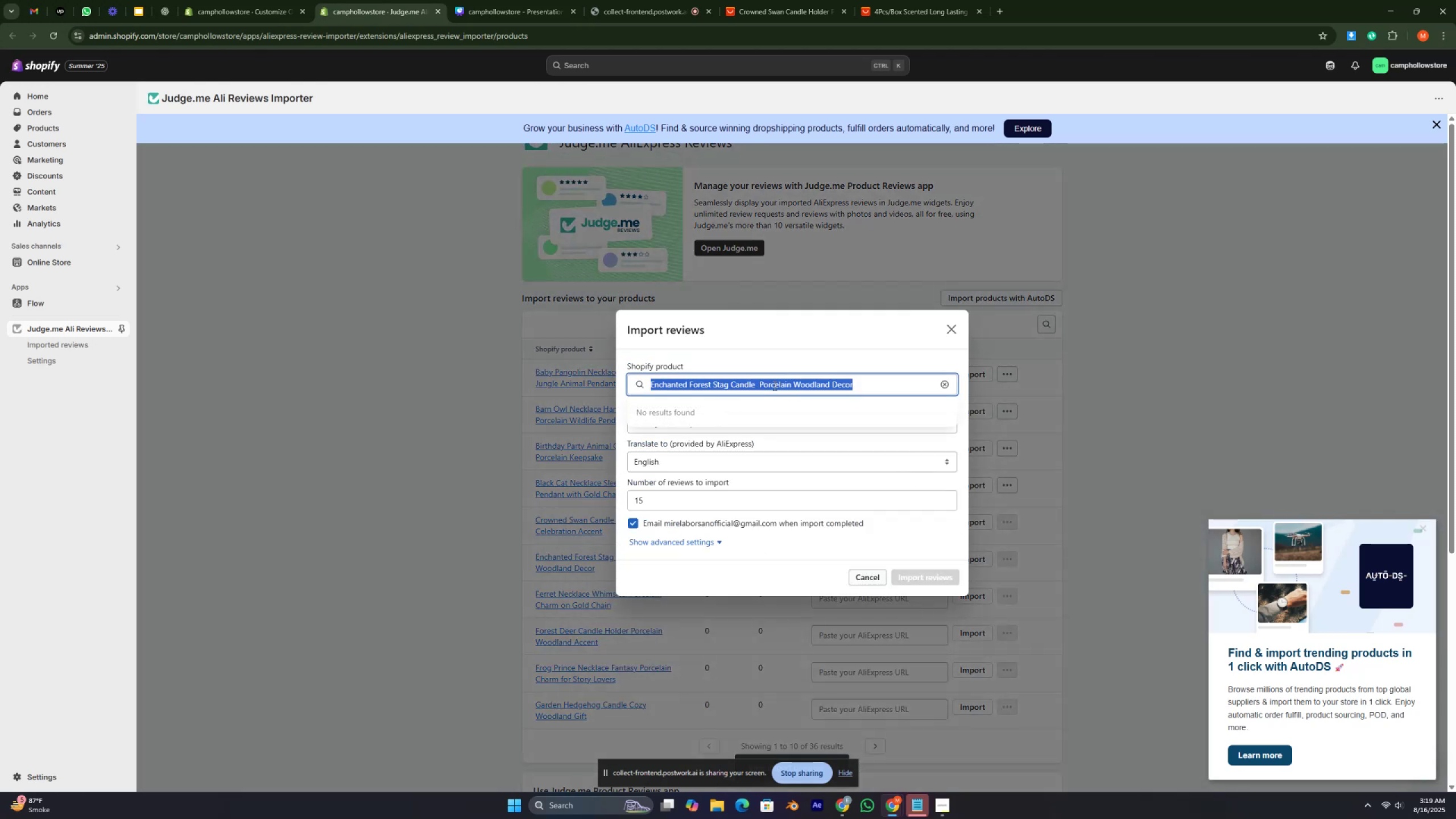 
triple_click([774, 386])
 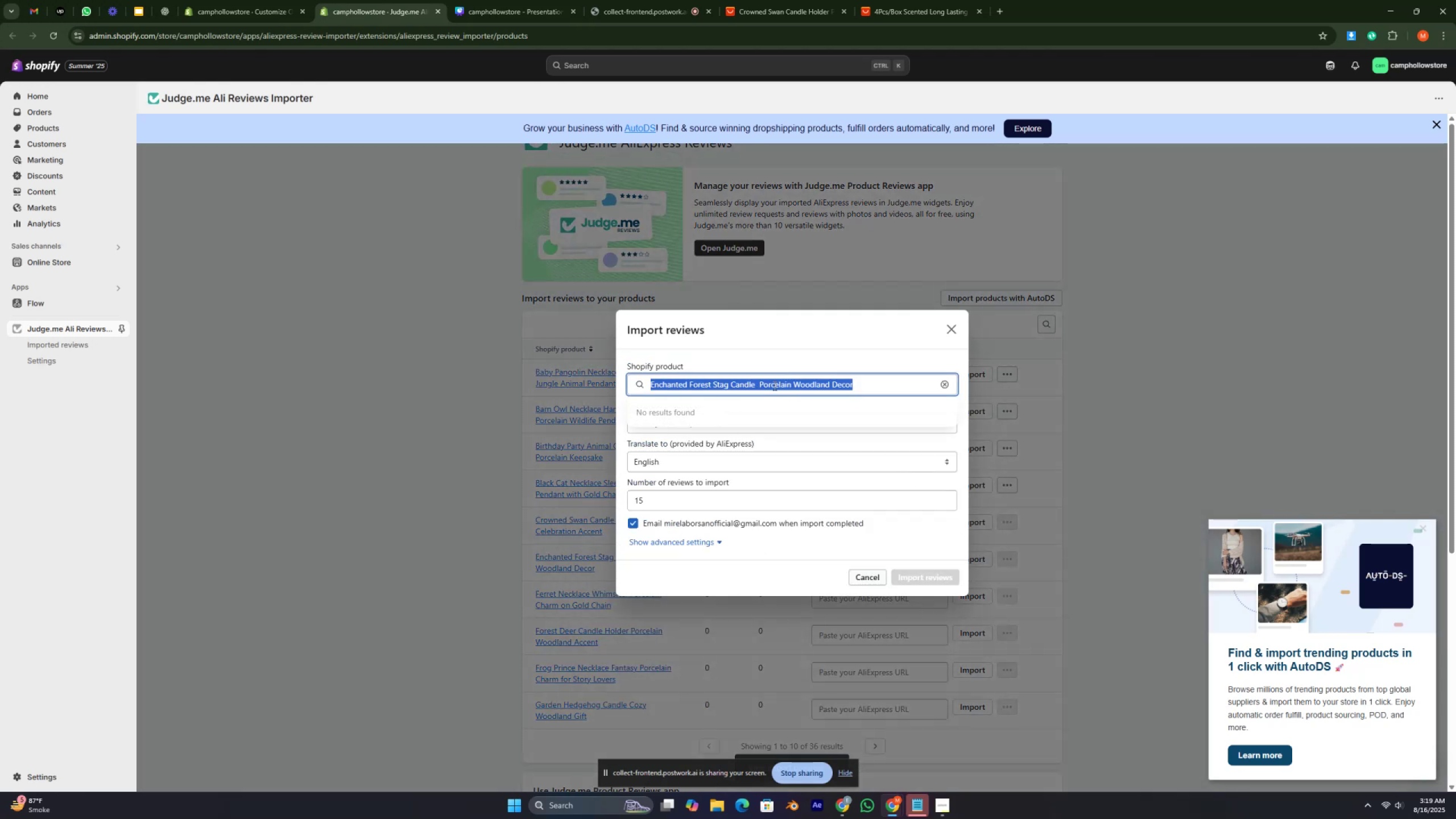 
key(Control+C)
 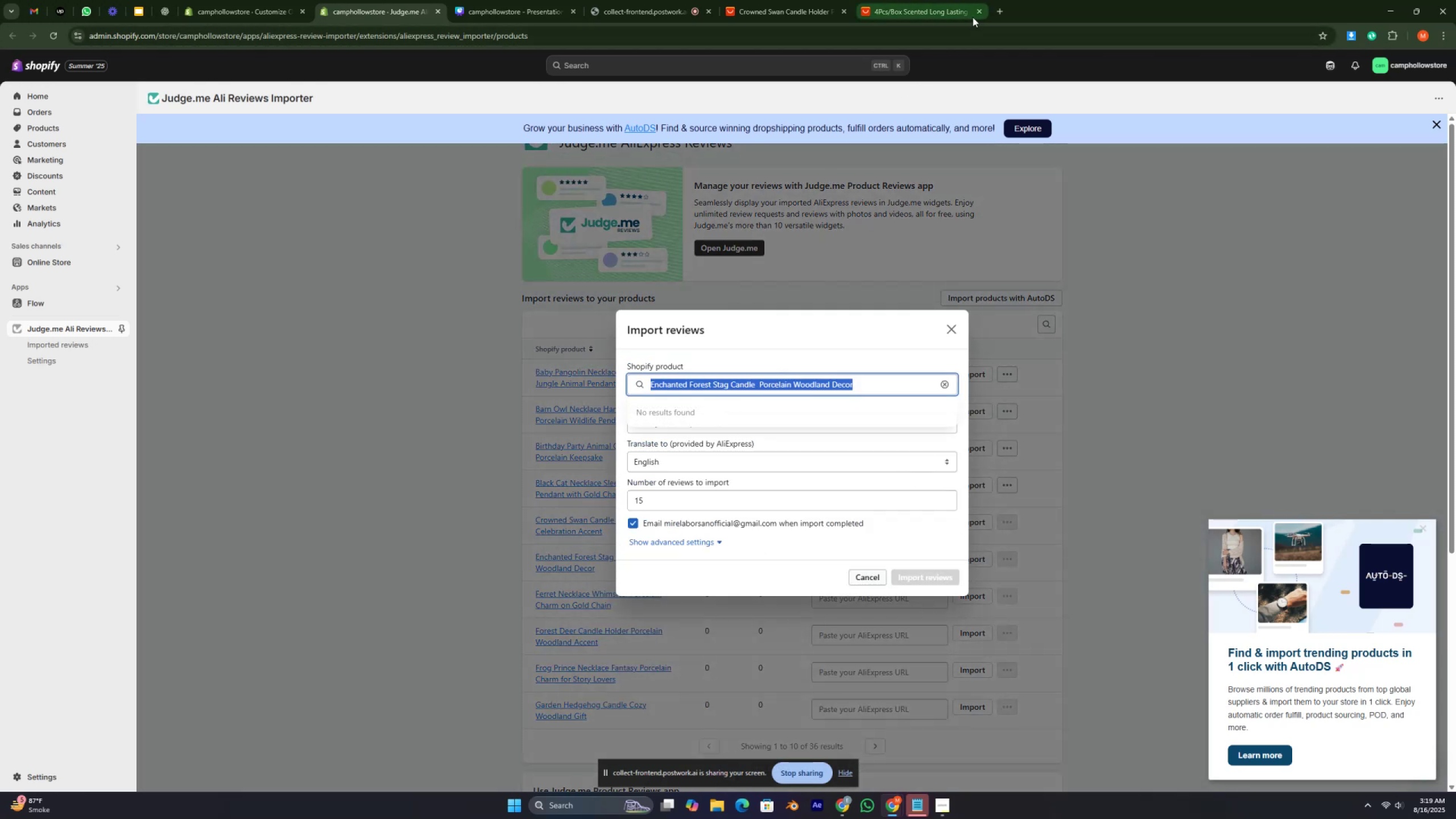 
left_click([977, 13])
 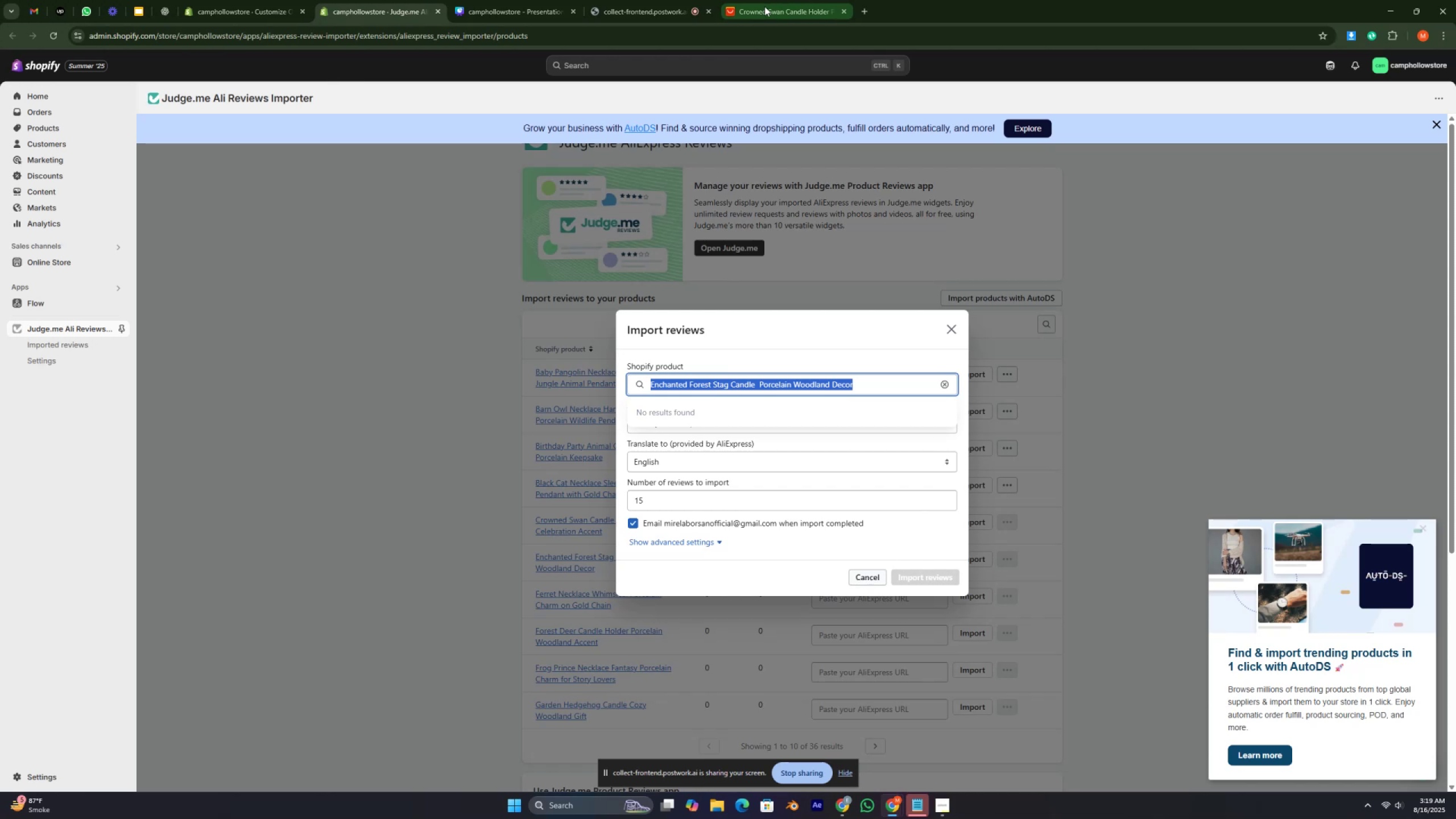 
left_click([764, 6])
 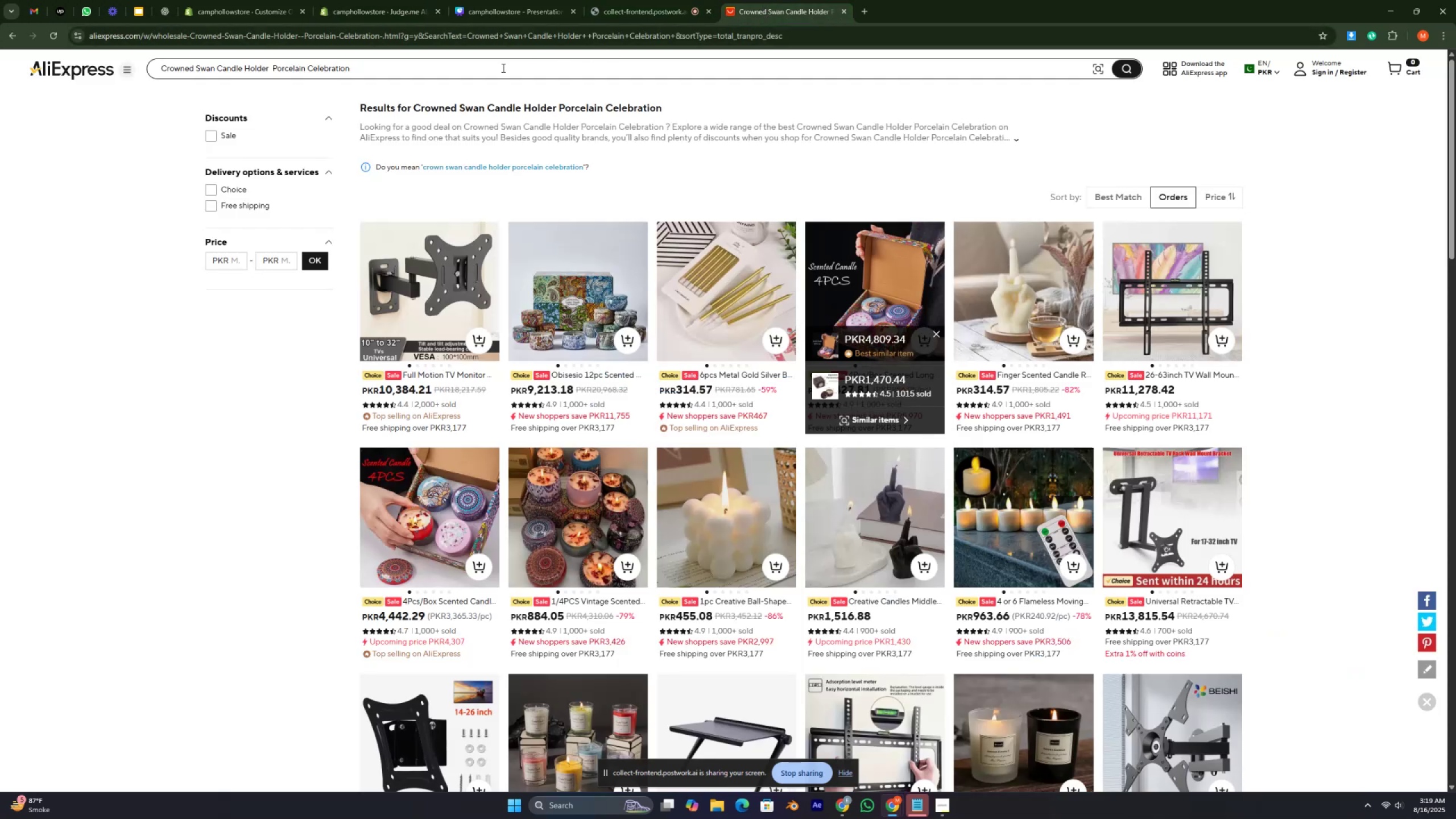 
double_click([379, 67])
 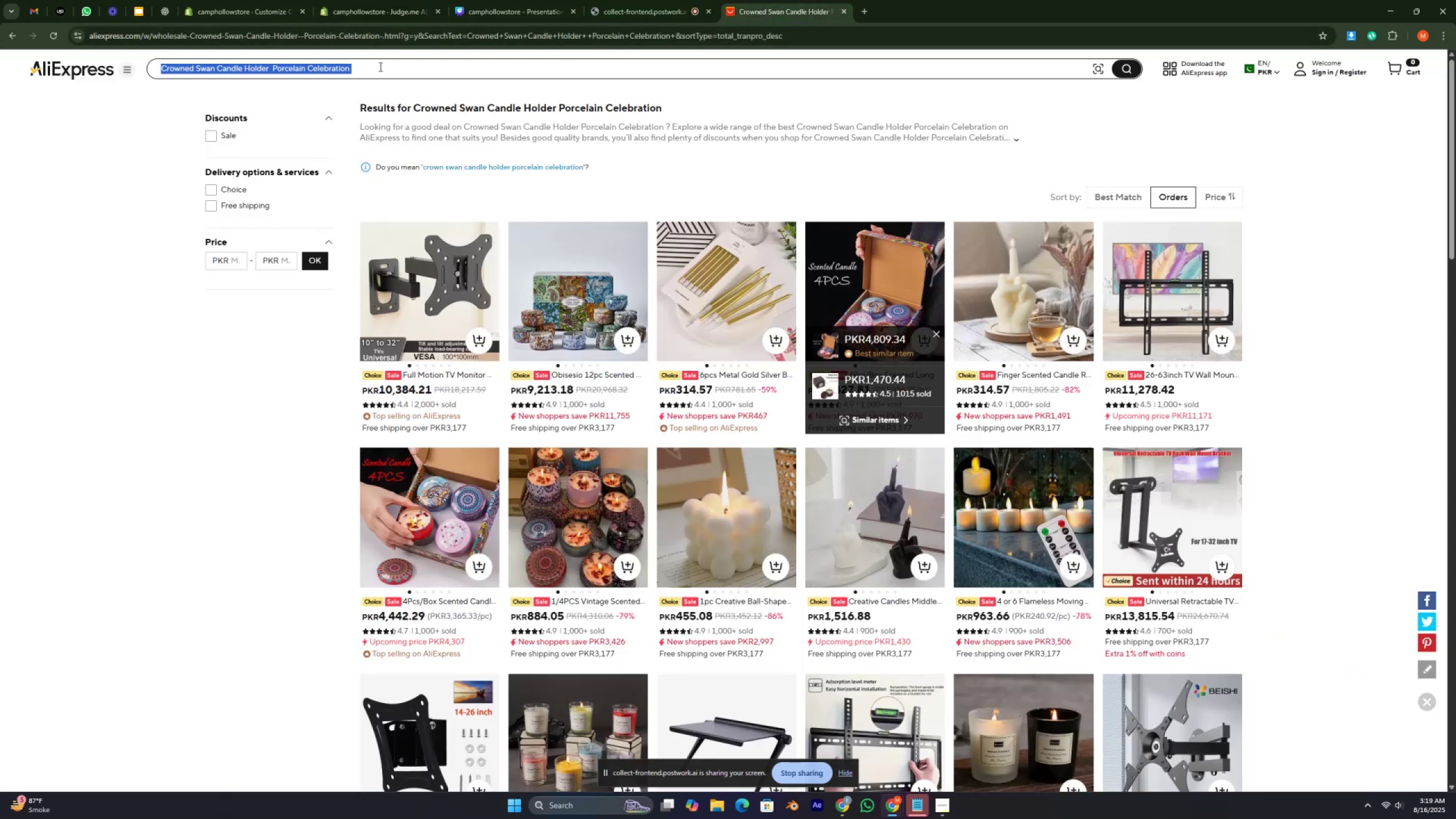 
triple_click([379, 67])
 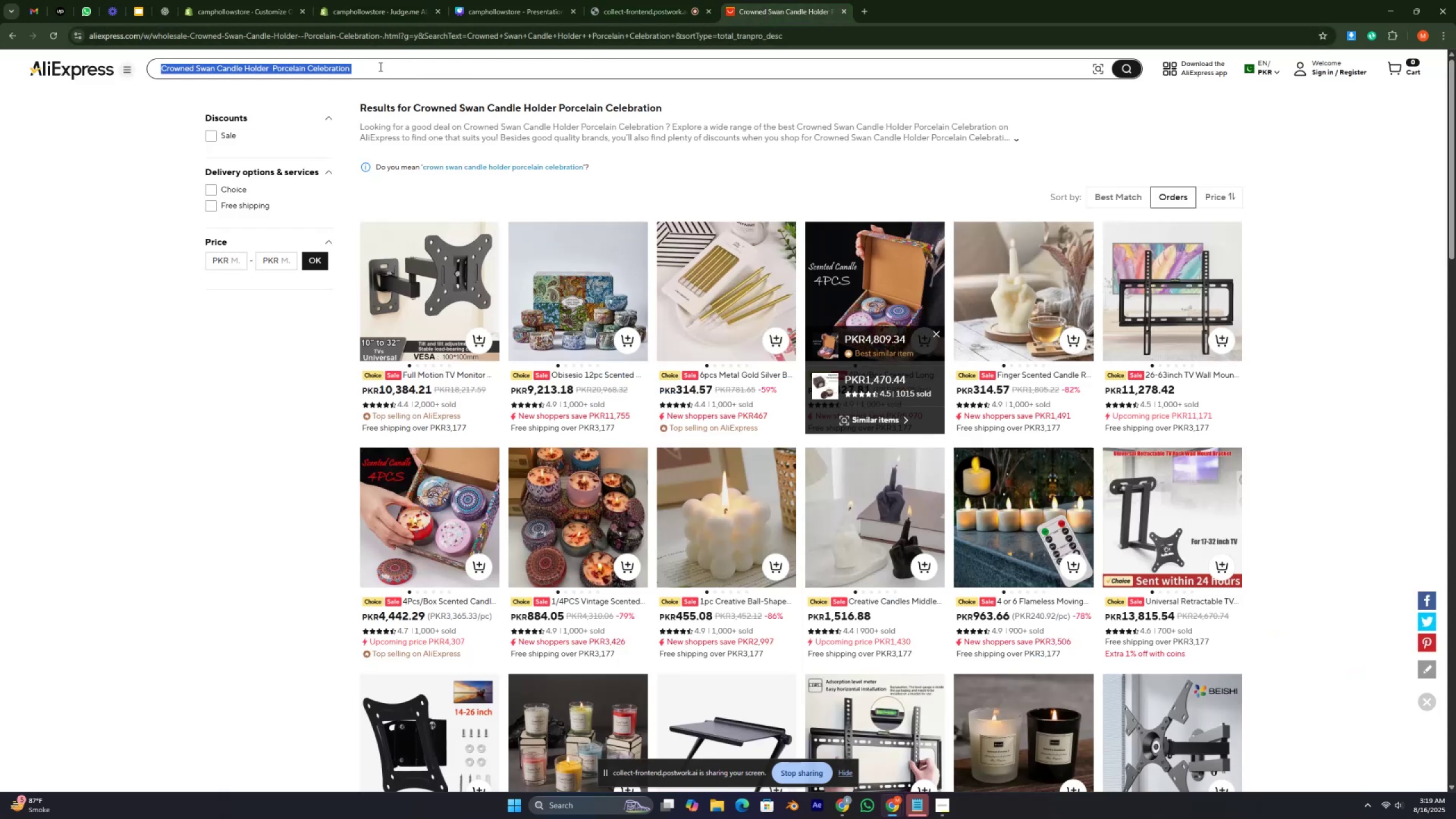 
key(Control+V)
 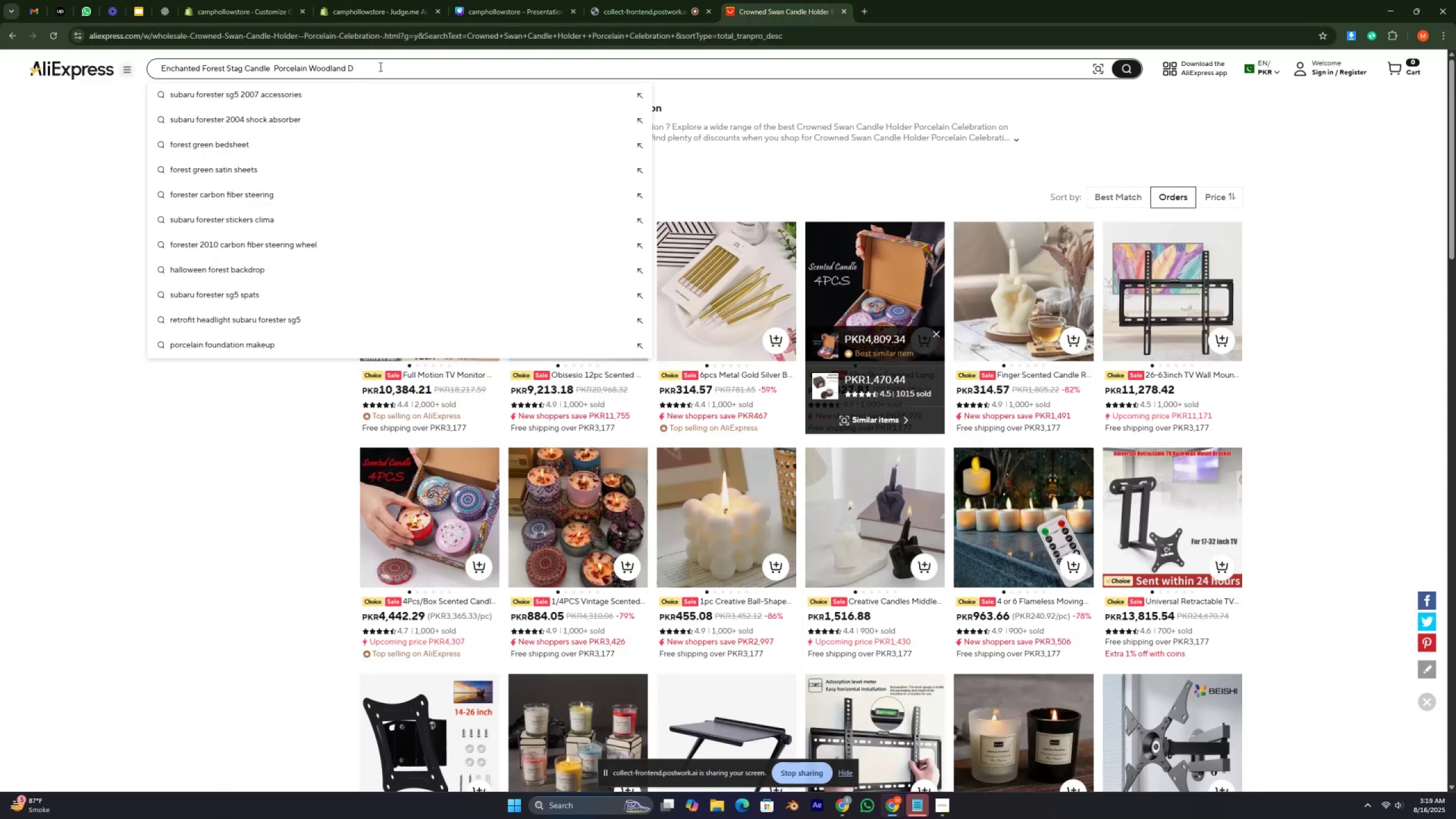 
key(Enter)
 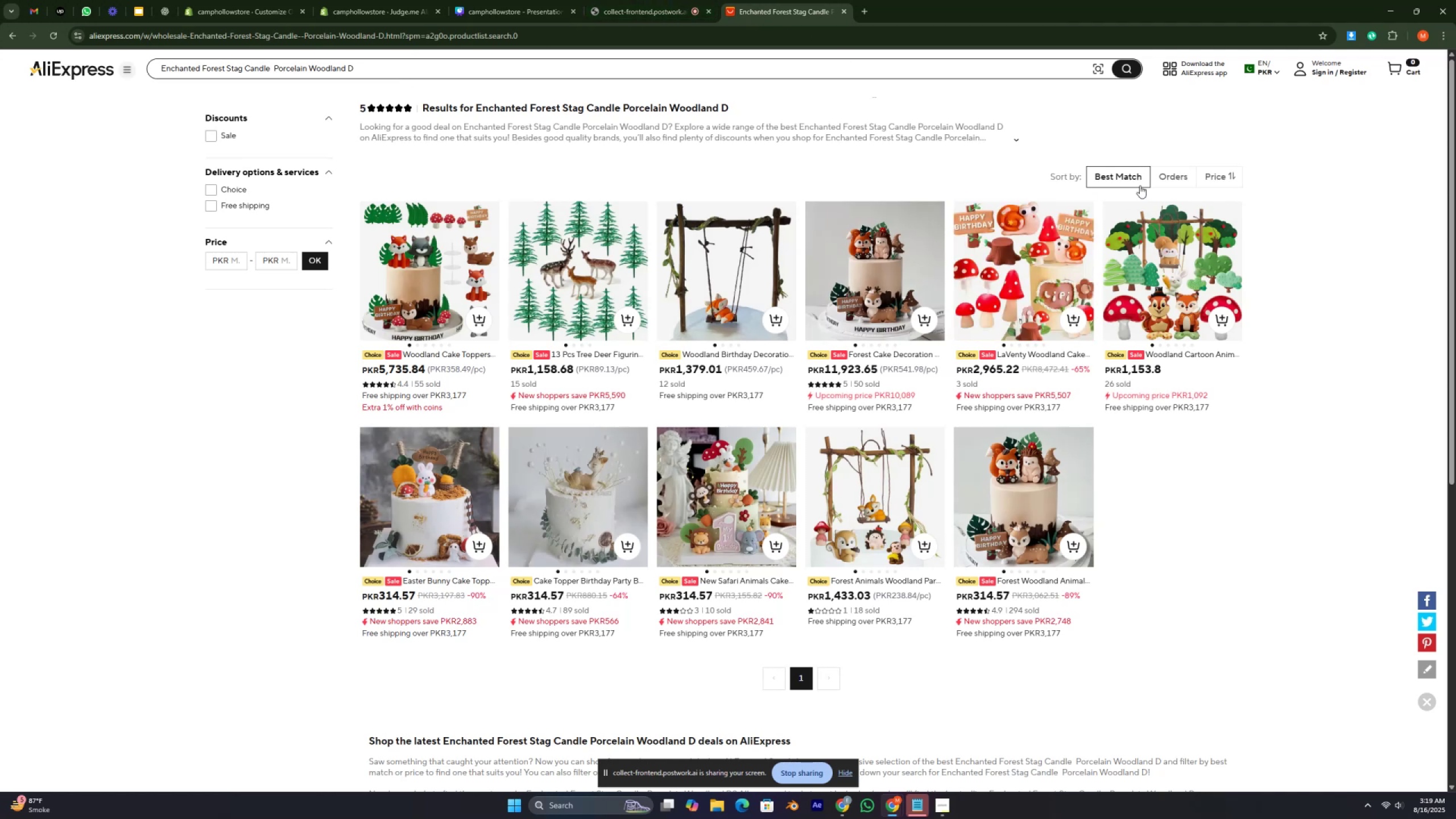 
wait(7.33)
 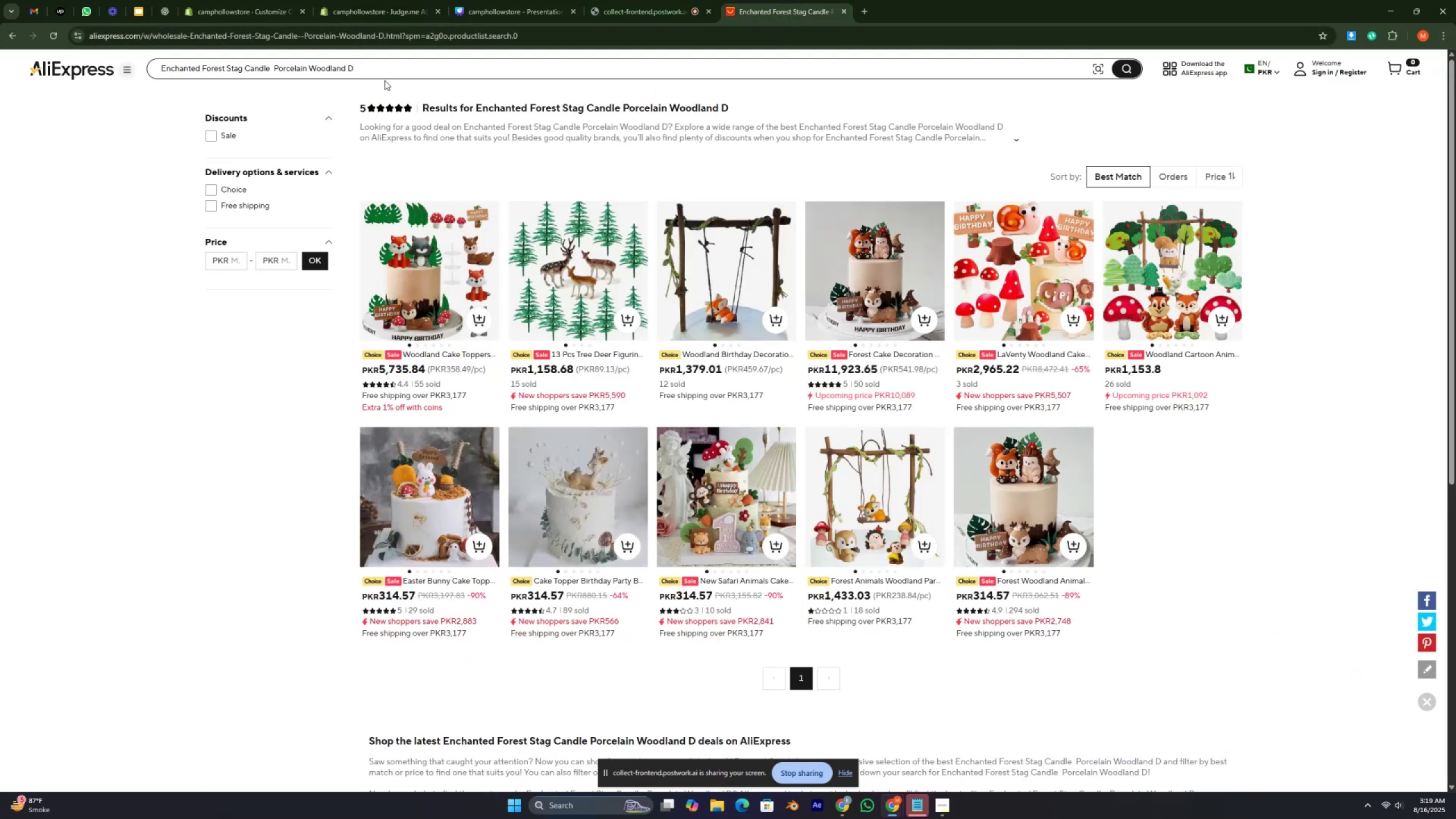 
left_click([1180, 175])
 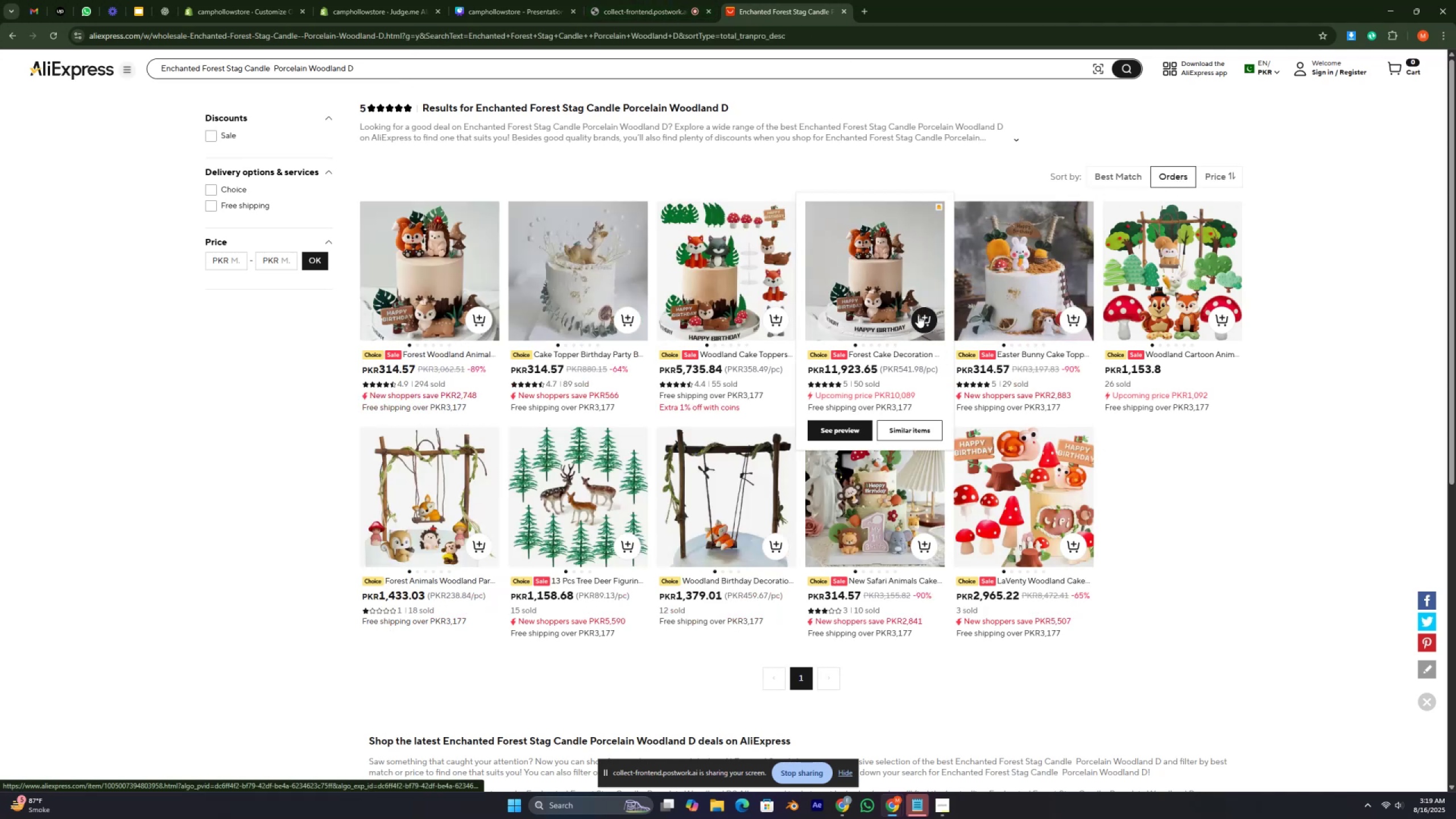 
wait(5.82)
 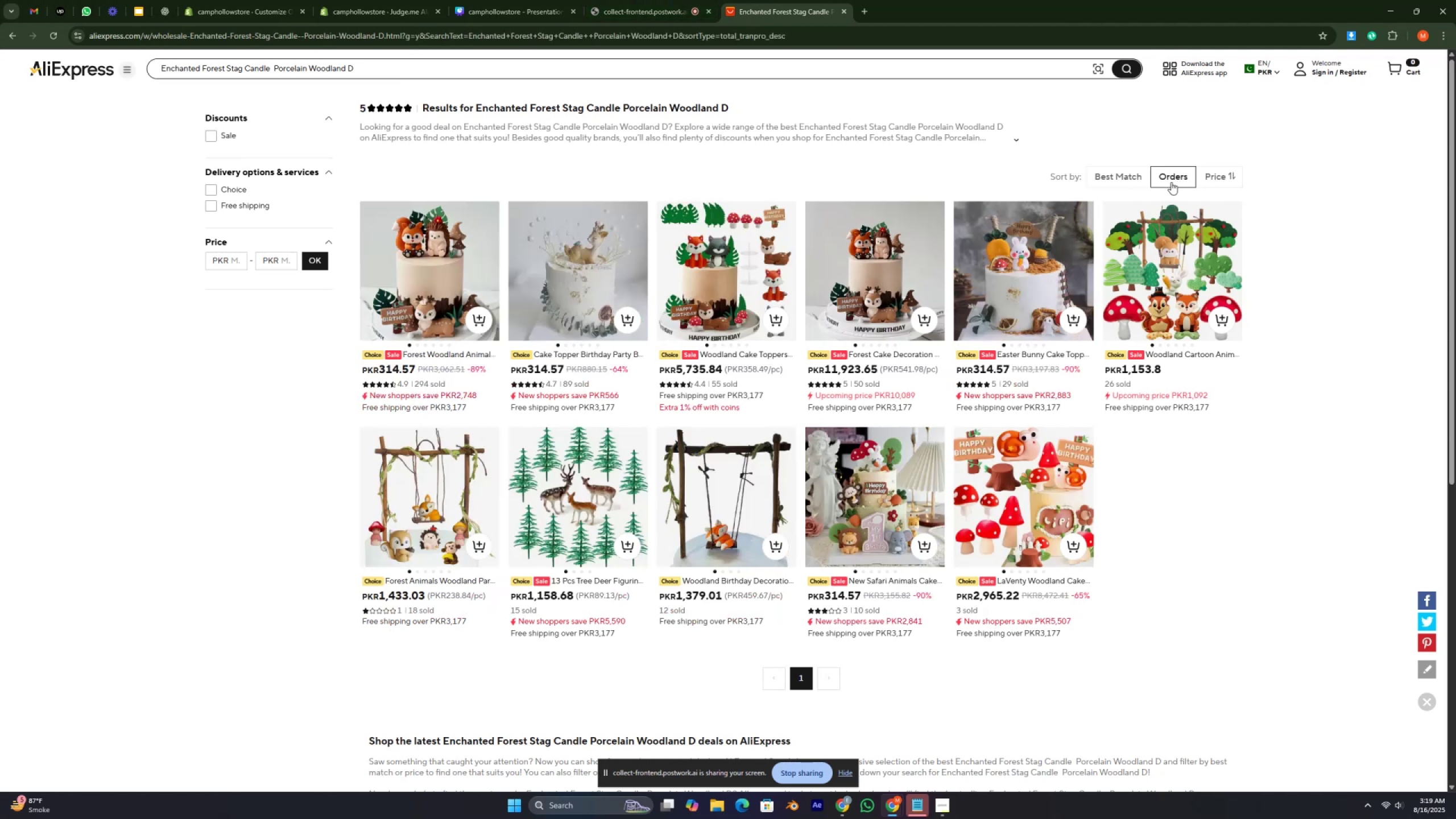 
scroll: coordinate [652, 382], scroll_direction: down, amount: 1.0
 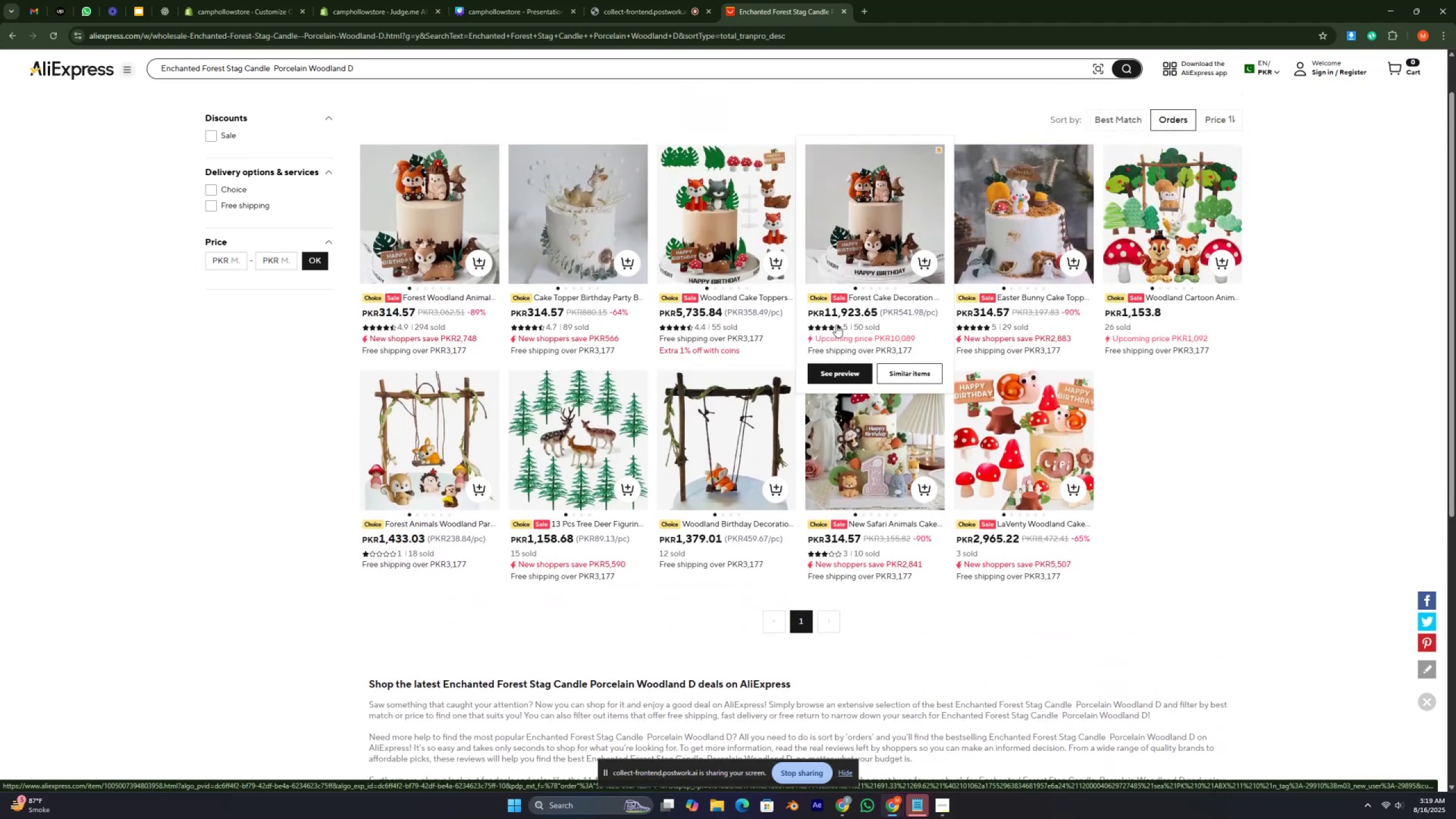 
left_click([888, 218])
 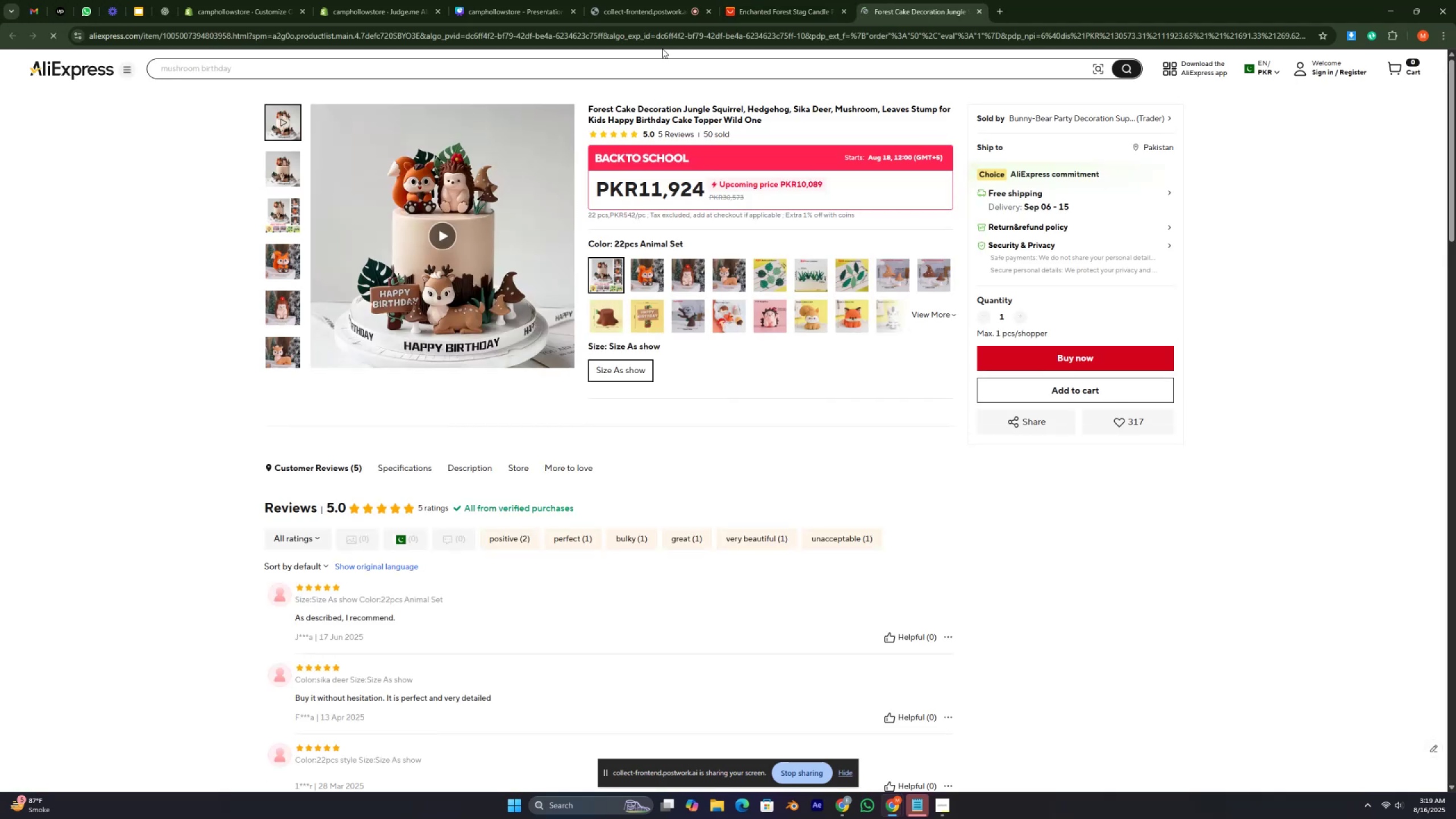 
left_click([660, 34])
 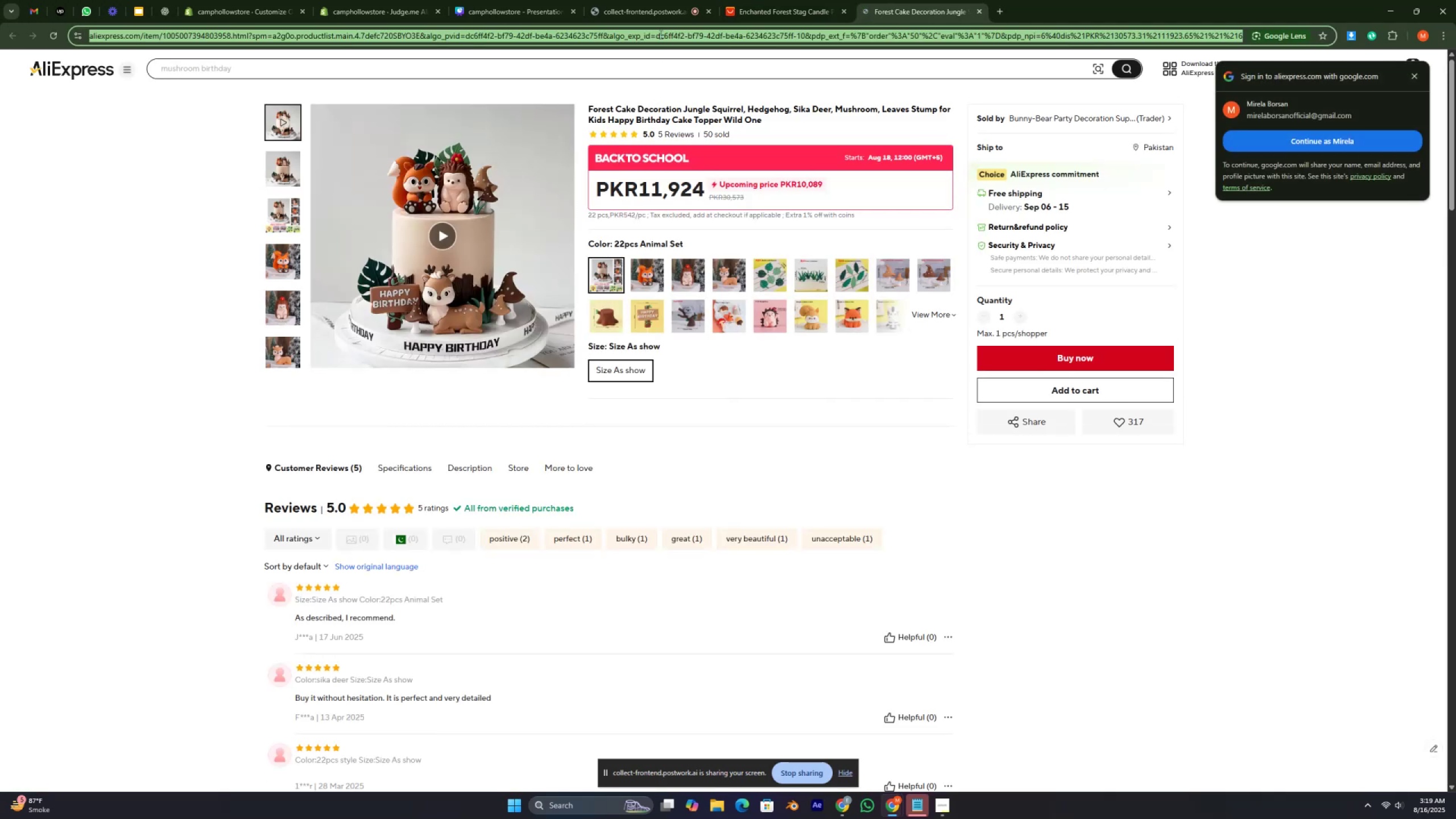 
key(Control+C)
 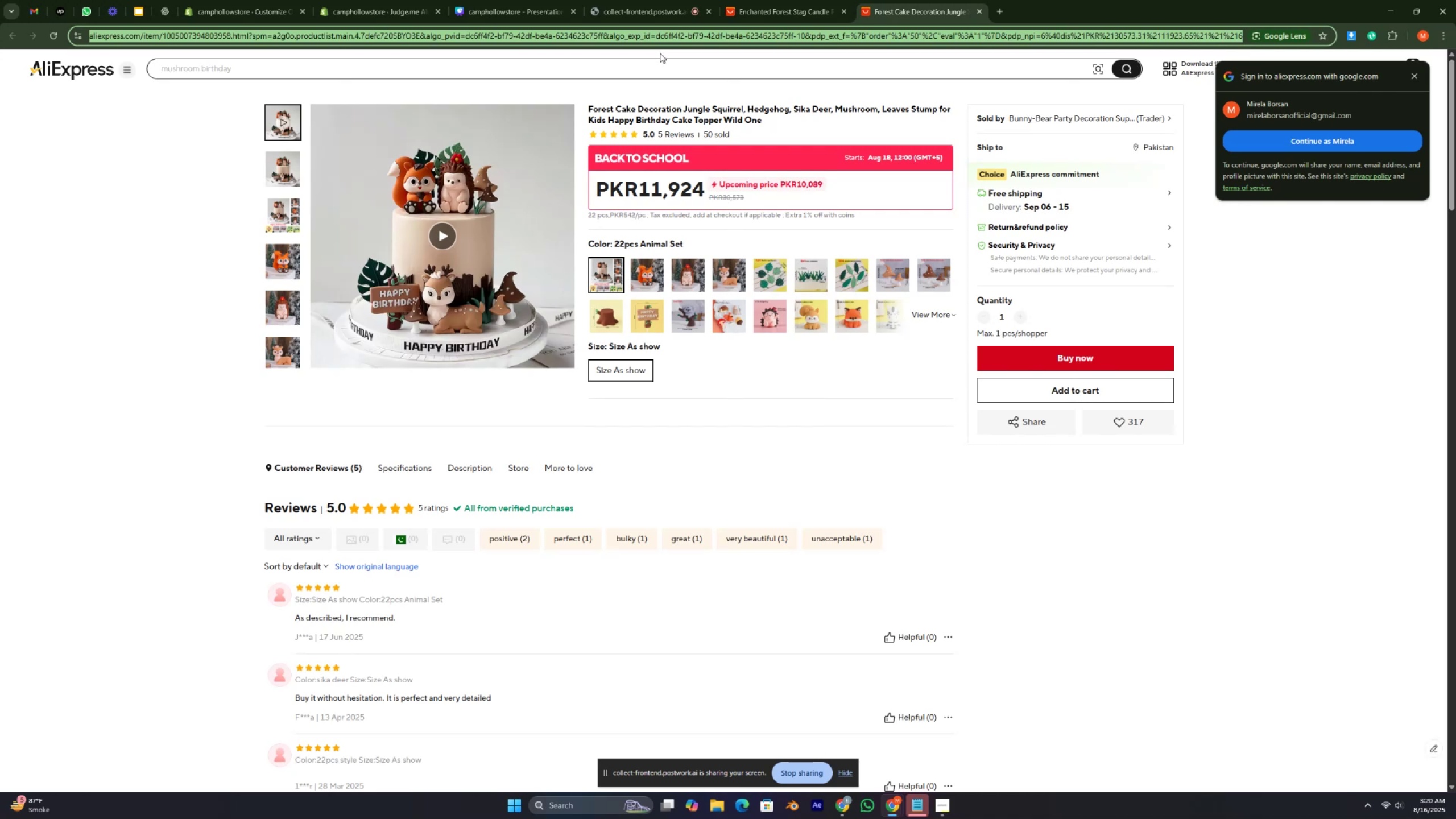 
wait(11.84)
 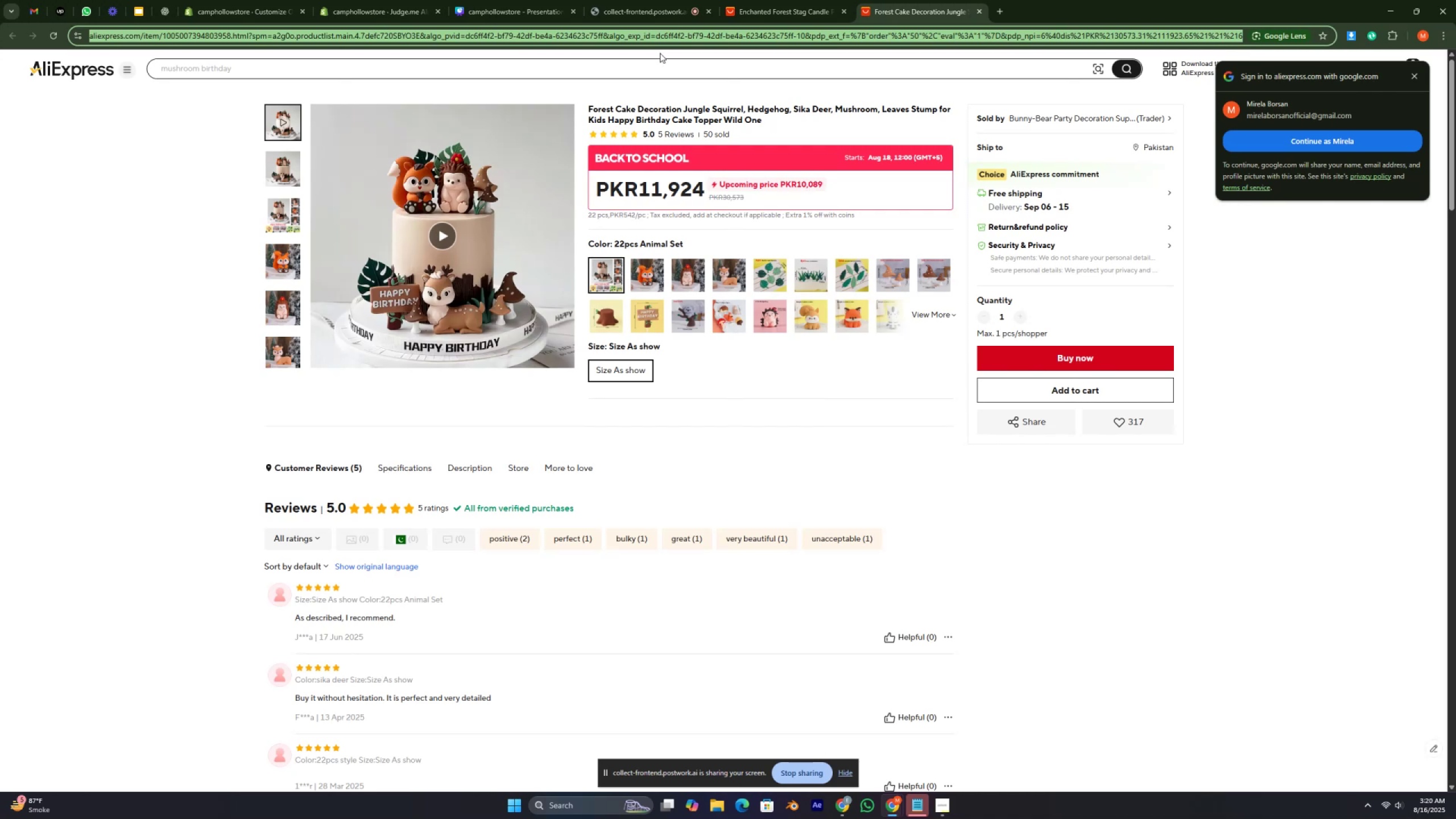 
left_click([400, 9])
 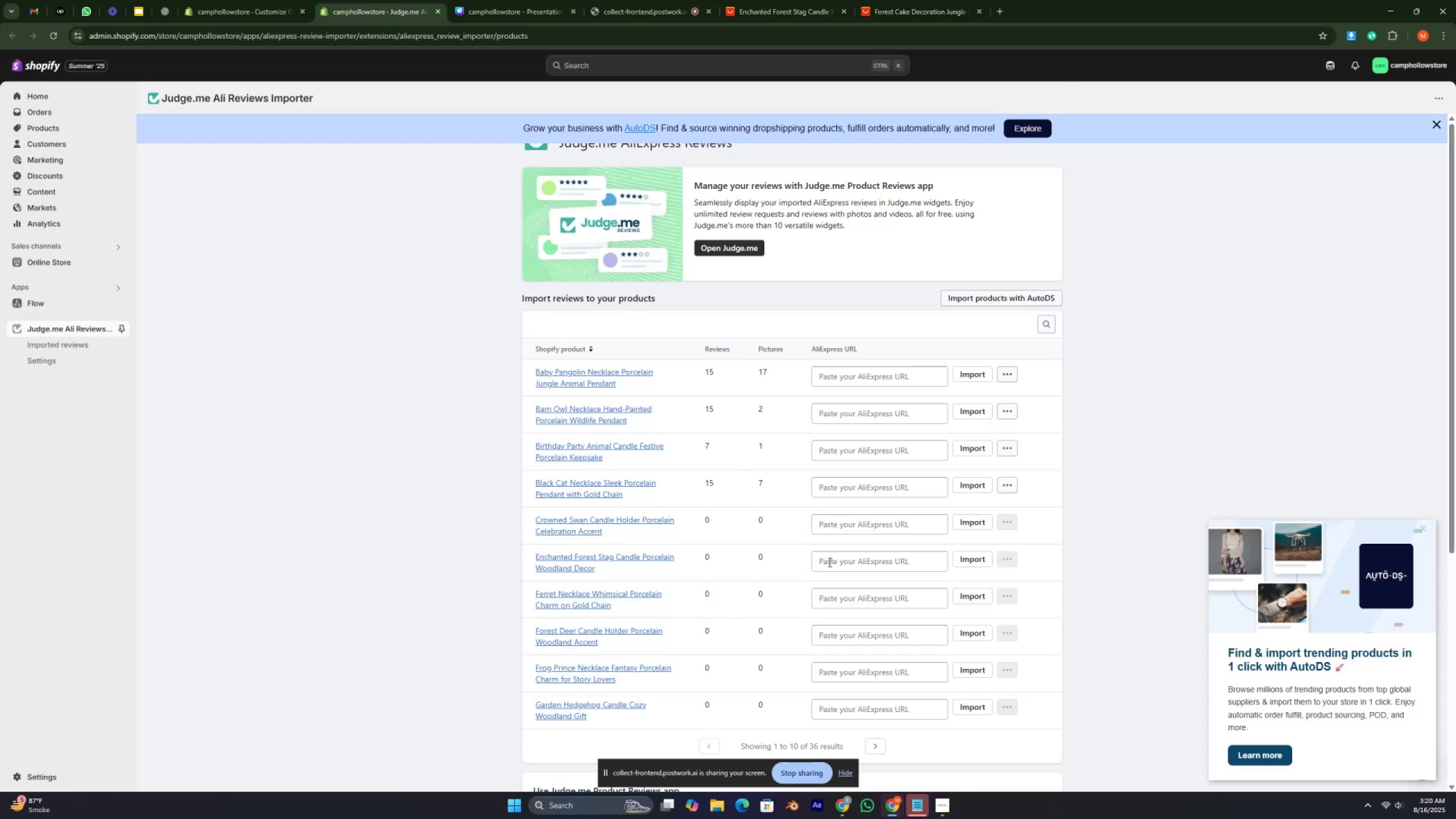 
left_click([830, 565])
 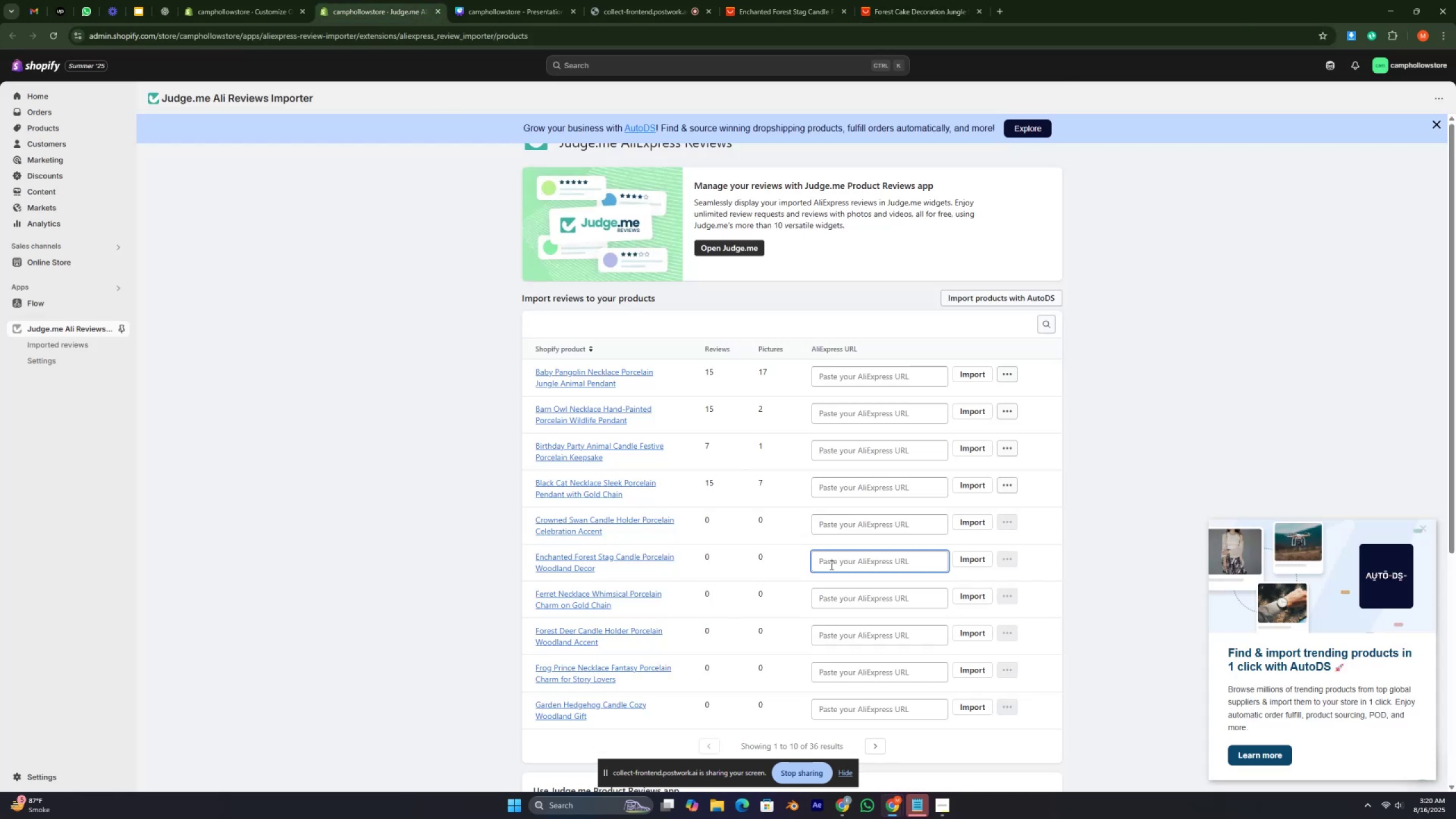 
key(Control+V)
 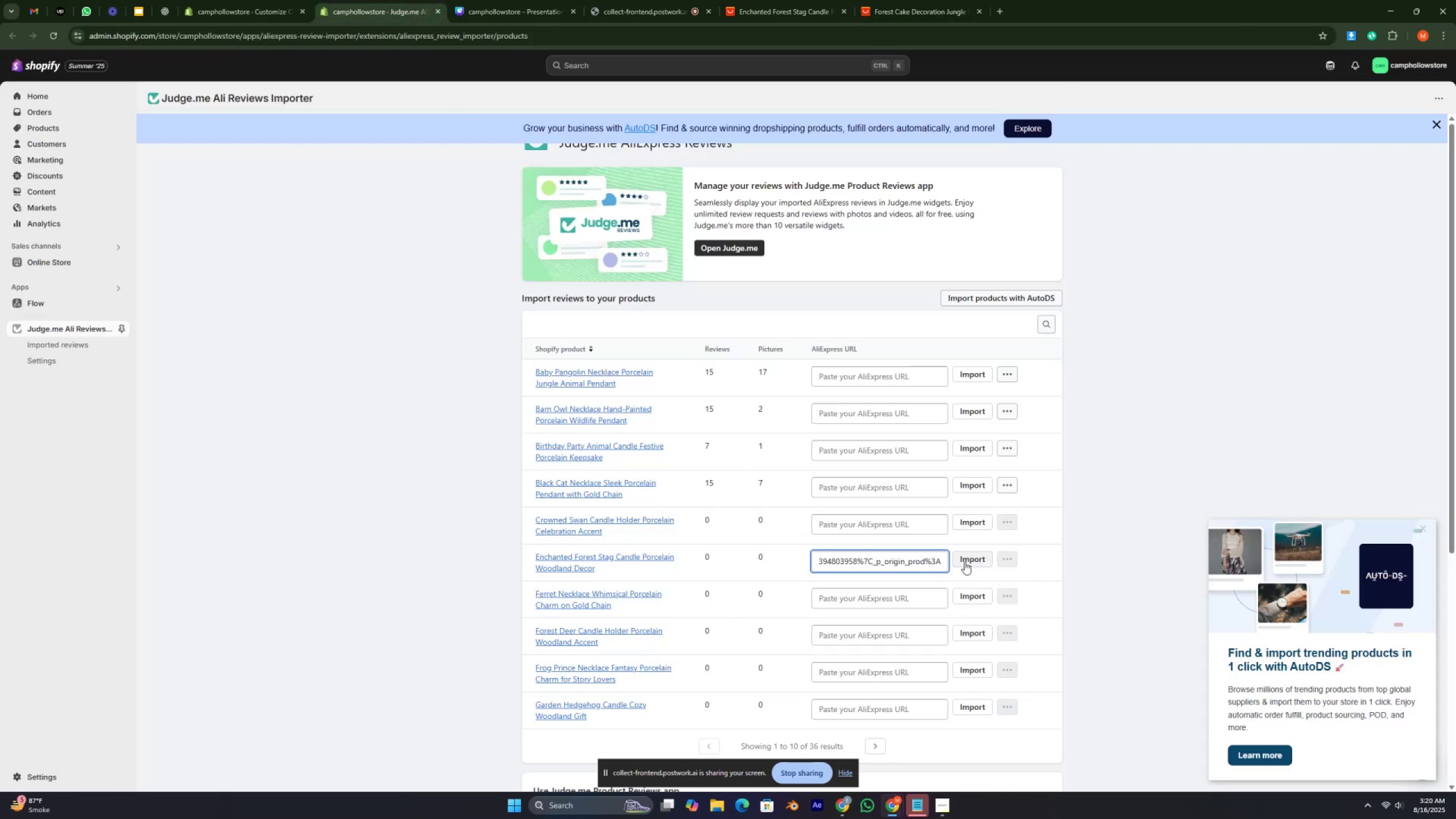 
left_click([965, 562])
 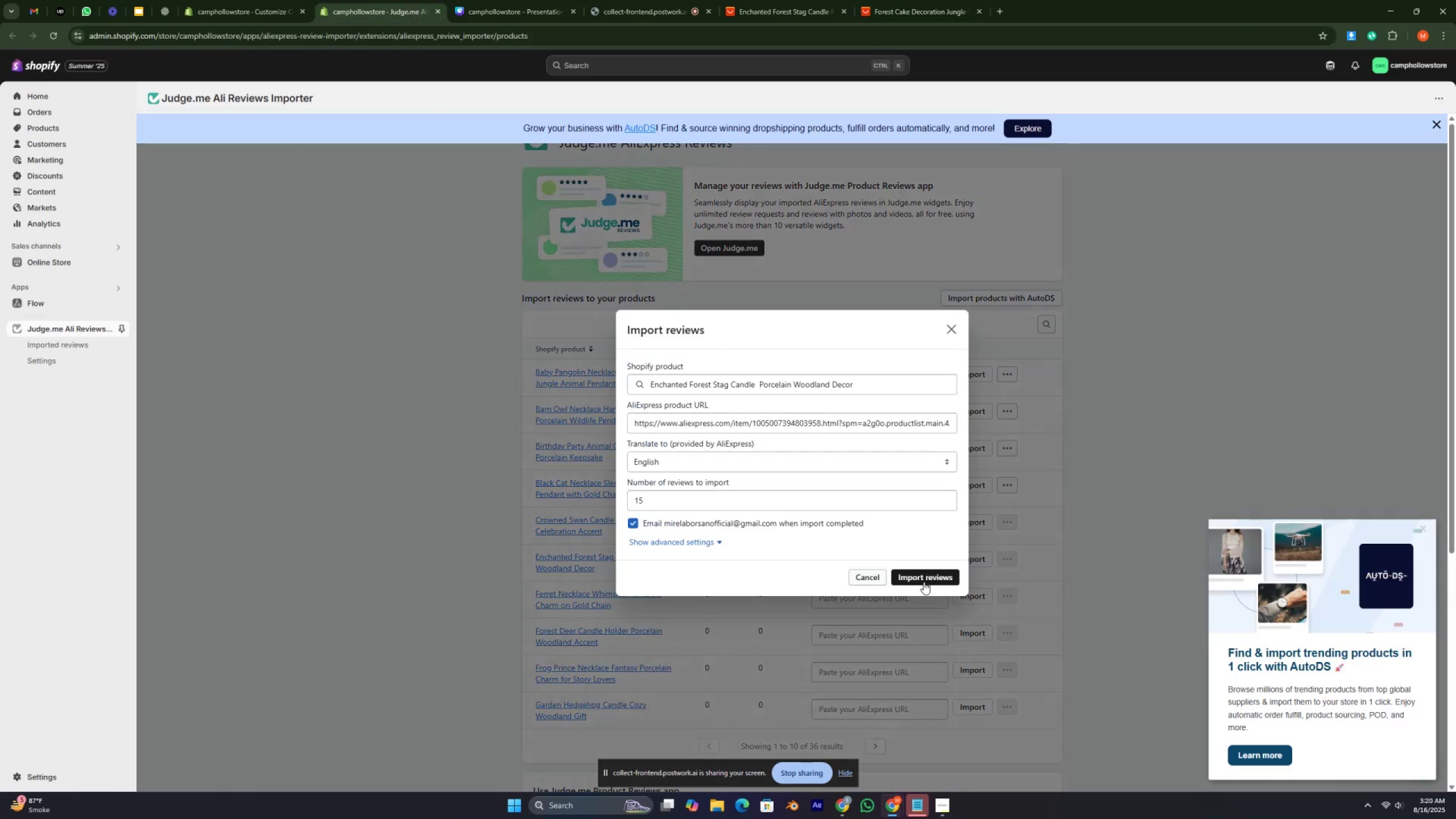 
left_click([923, 580])
 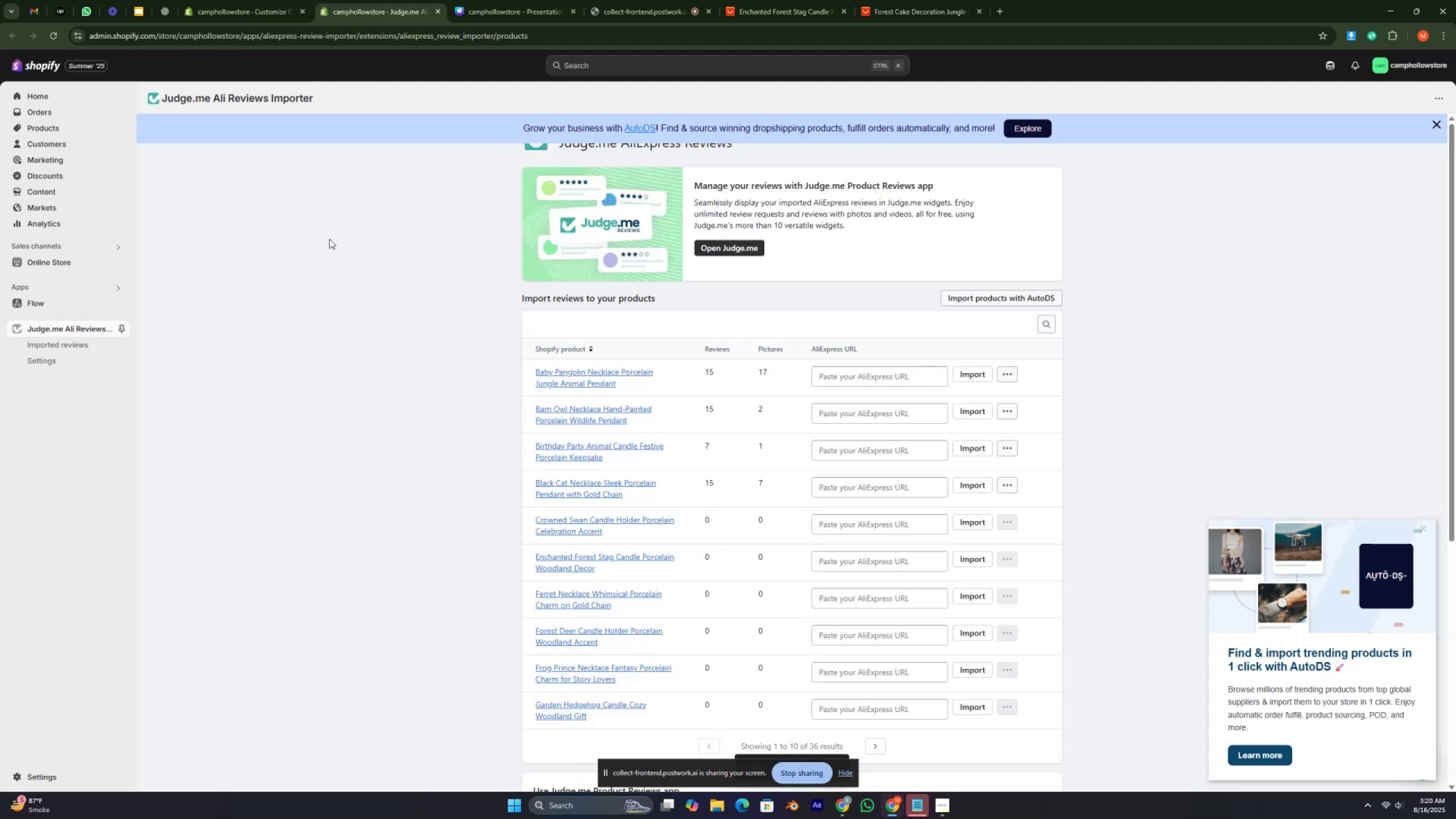 
wait(7.13)
 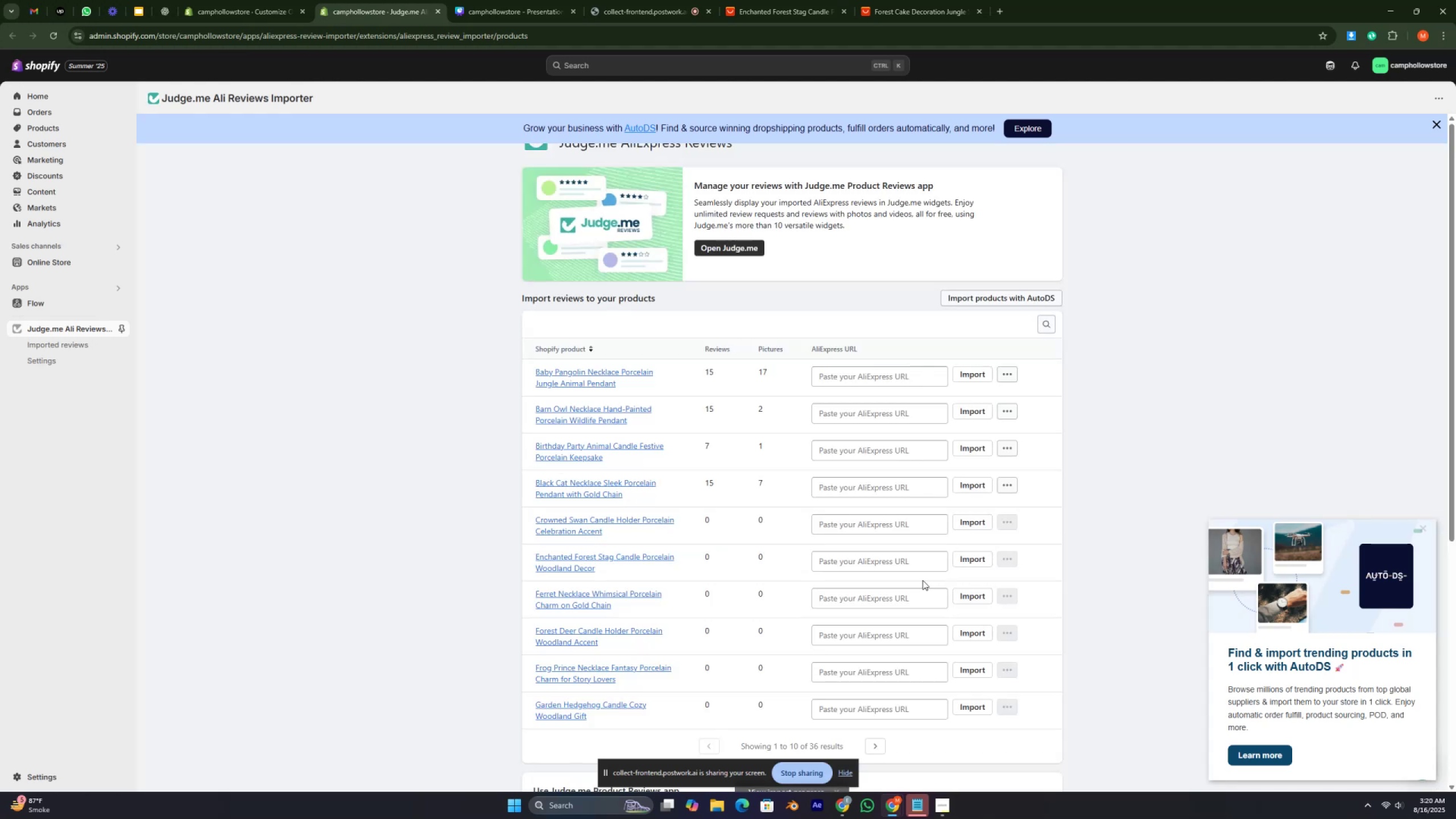 
left_click([60, 32])
 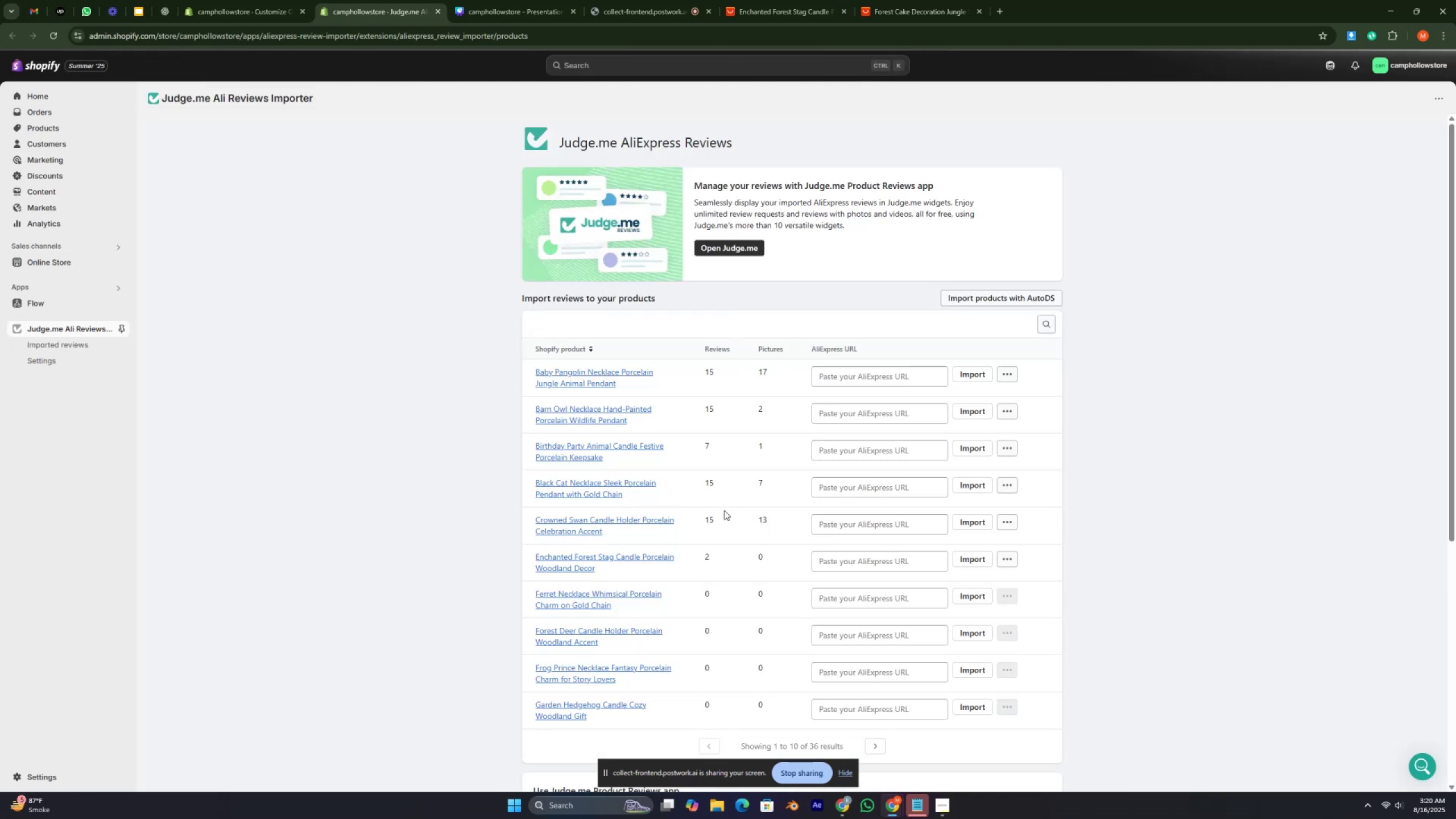 
wait(5.34)
 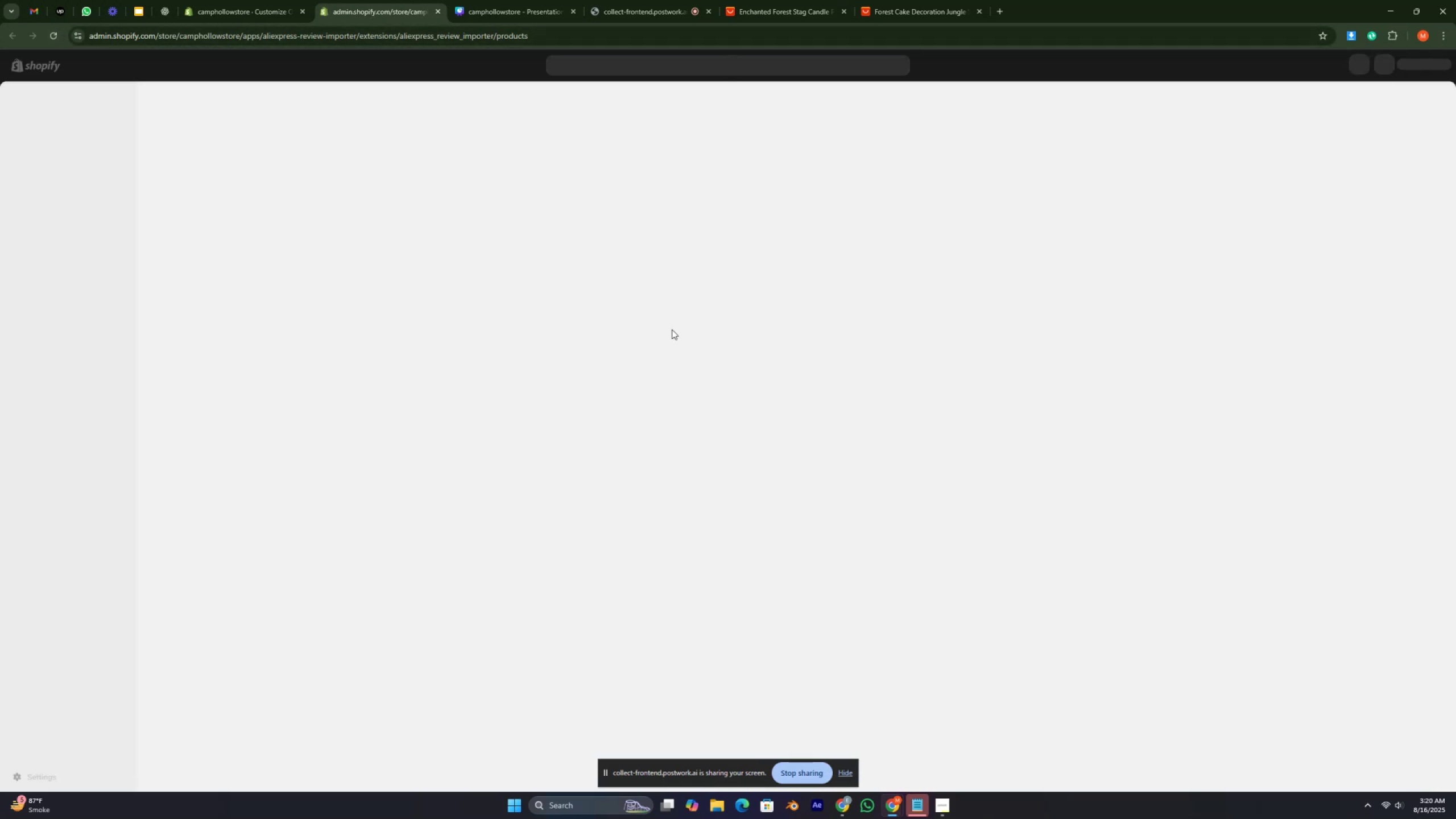 
scroll: coordinate [814, 516], scroll_direction: down, amount: 3.0
 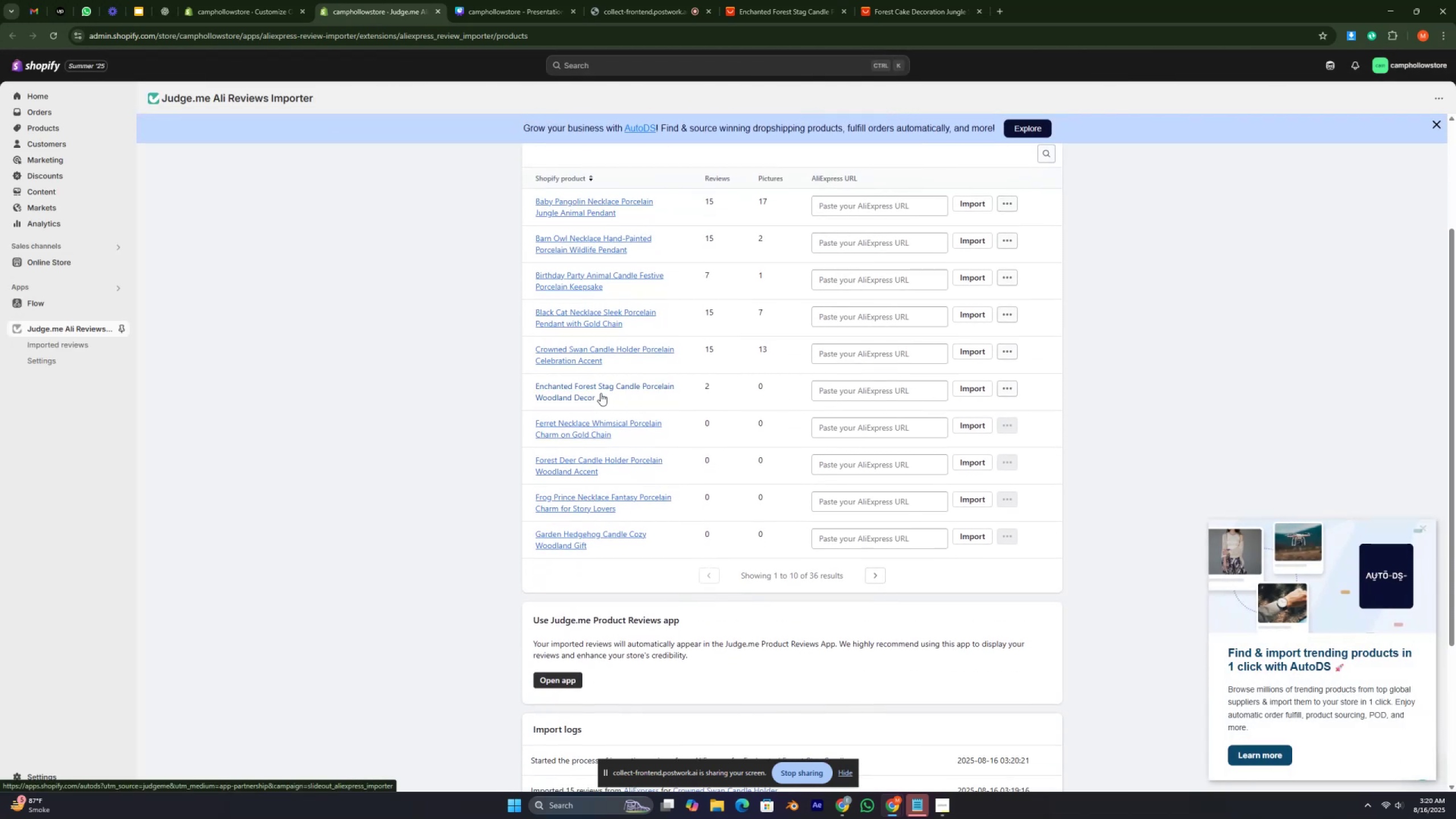 
wait(5.7)
 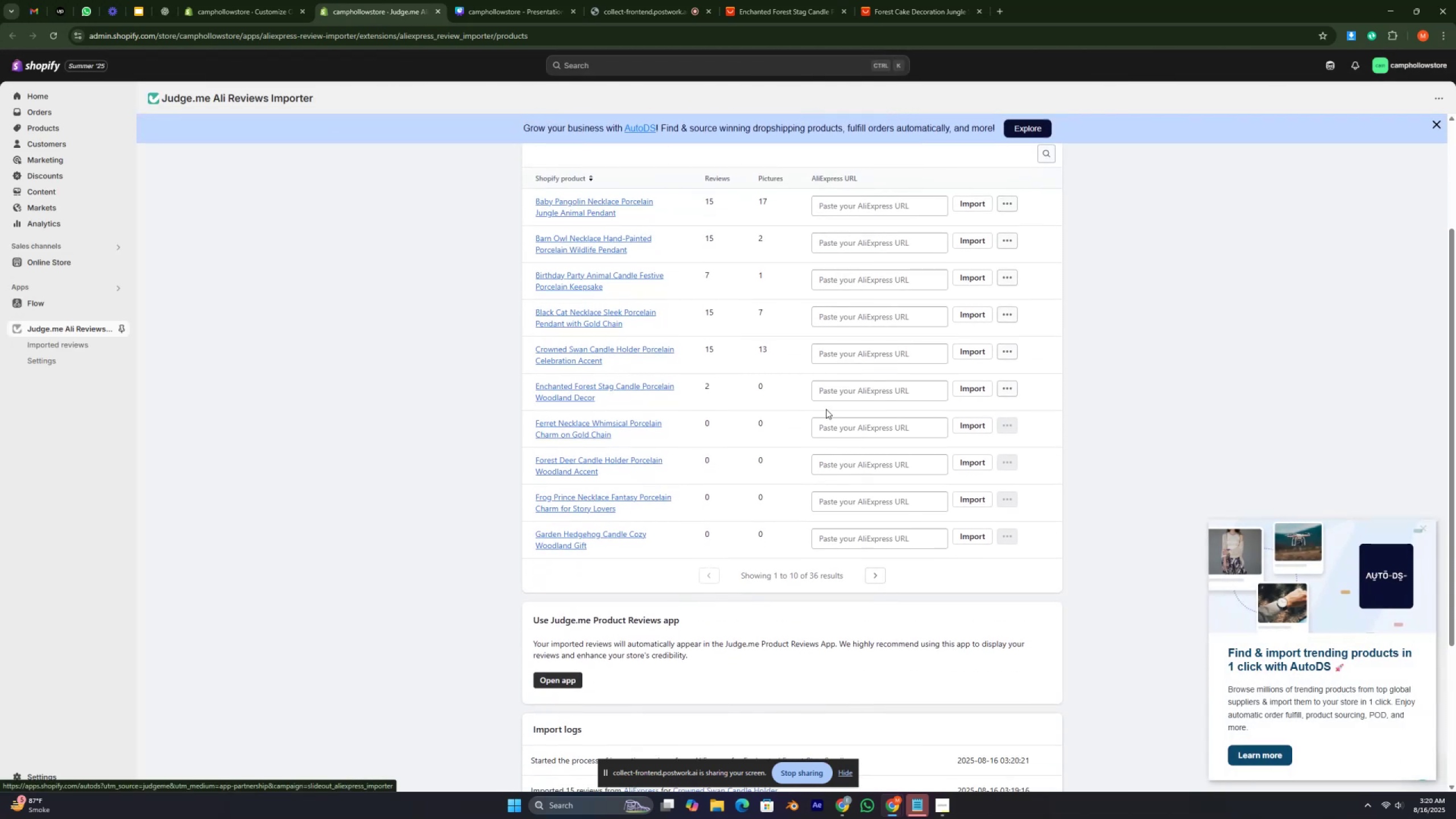 
left_click([969, 428])
 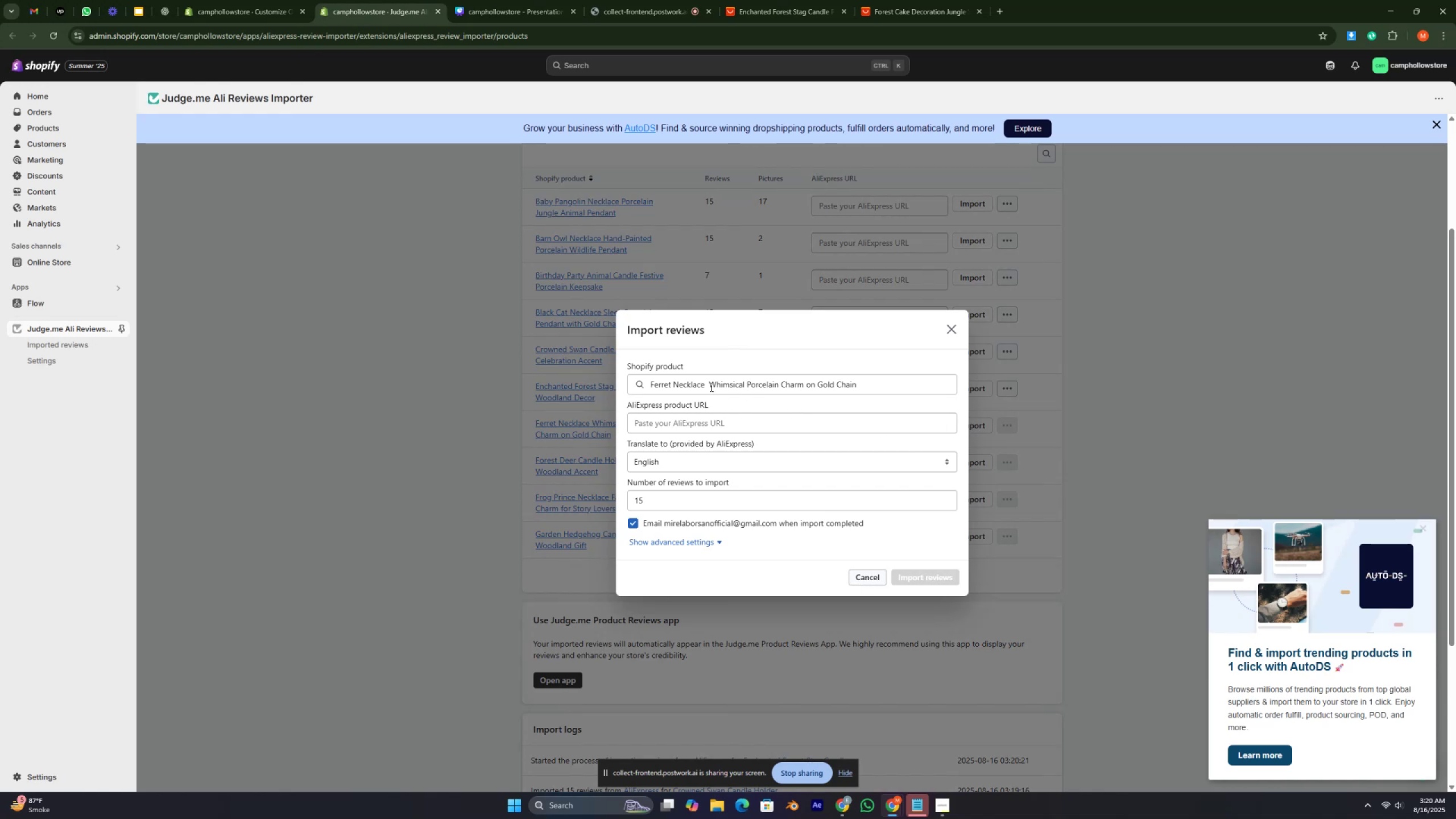 
double_click([710, 387])
 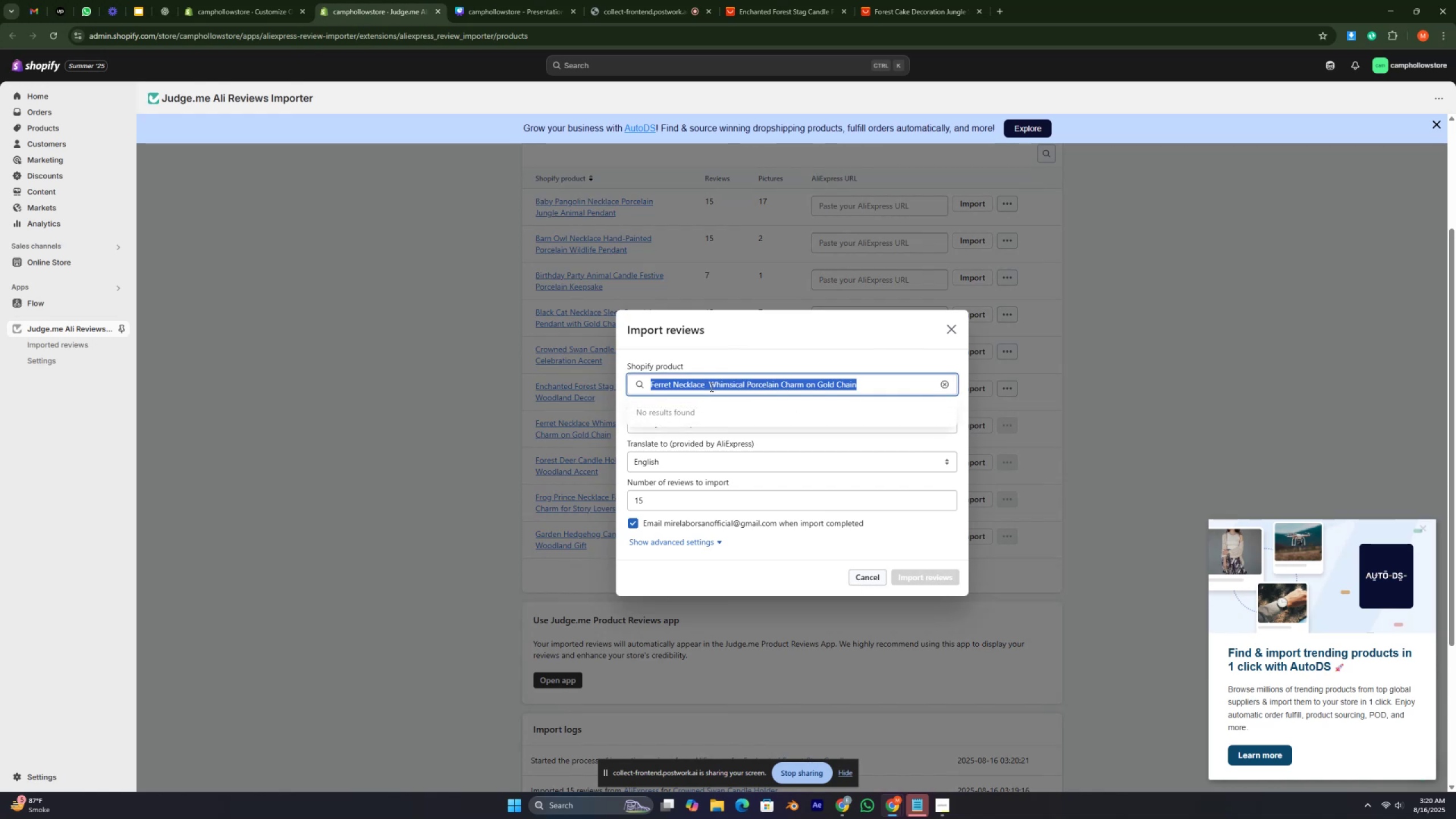 
triple_click([710, 387])
 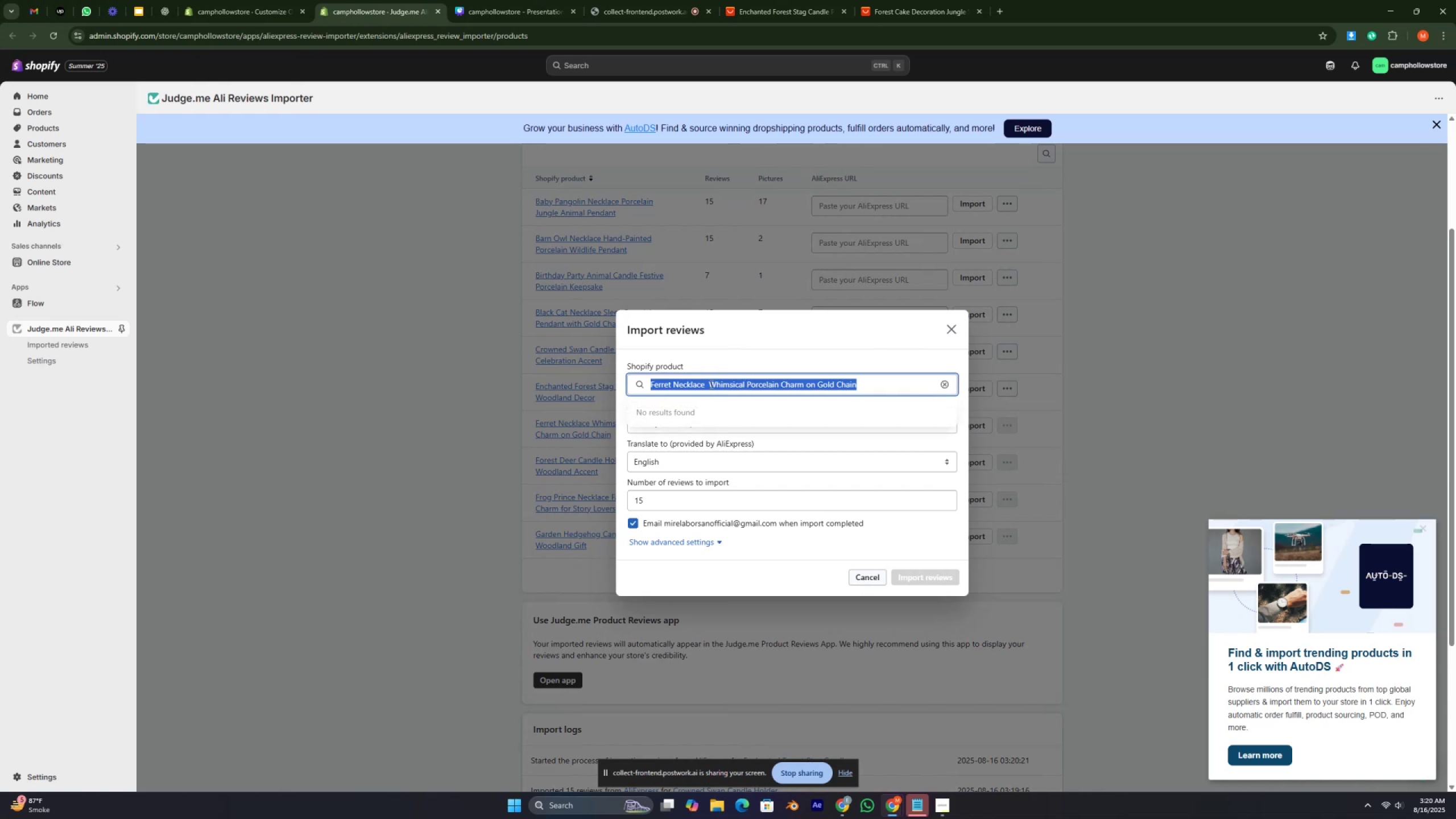 
key(Control+C)
 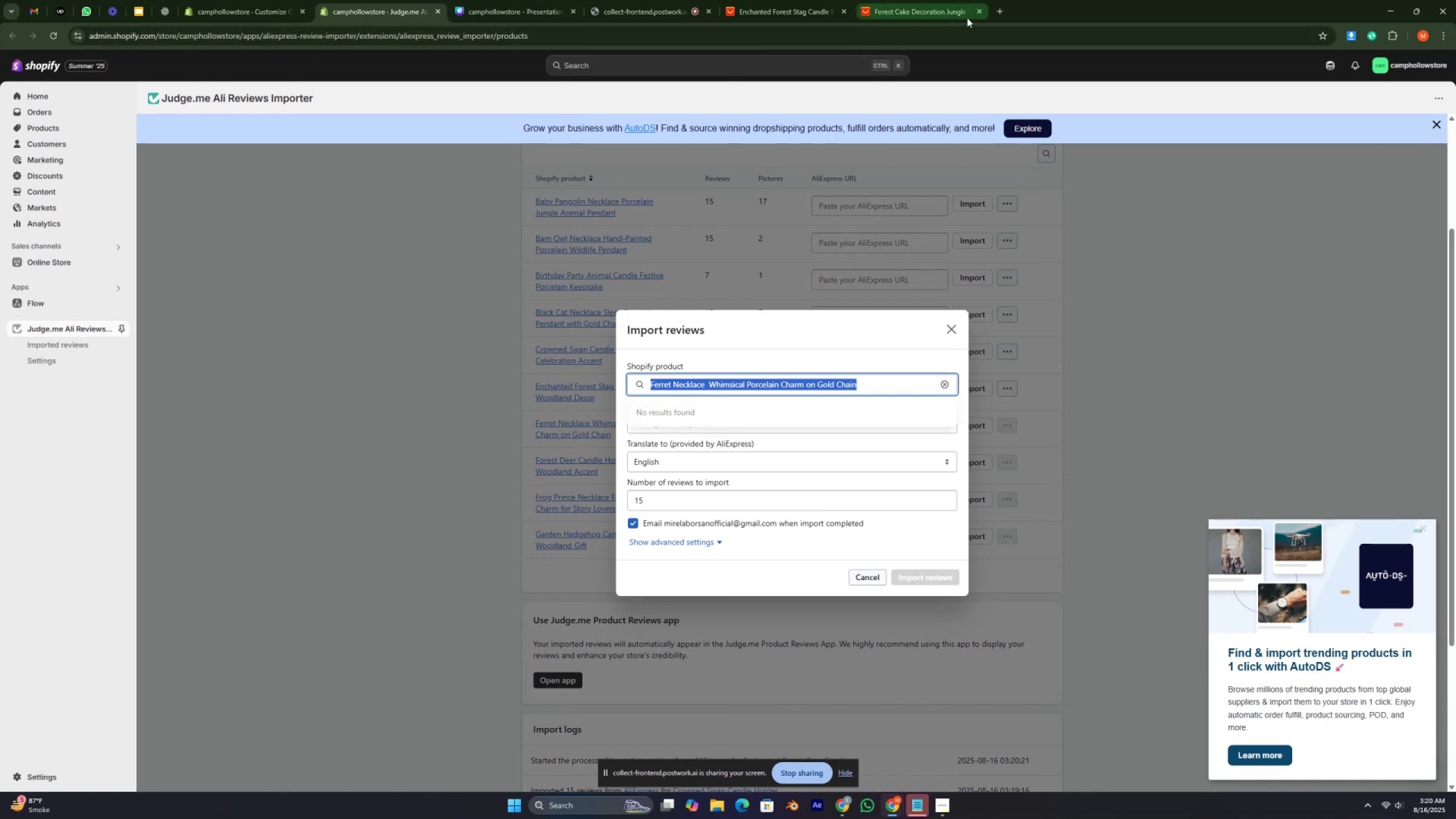 
left_click([975, 7])
 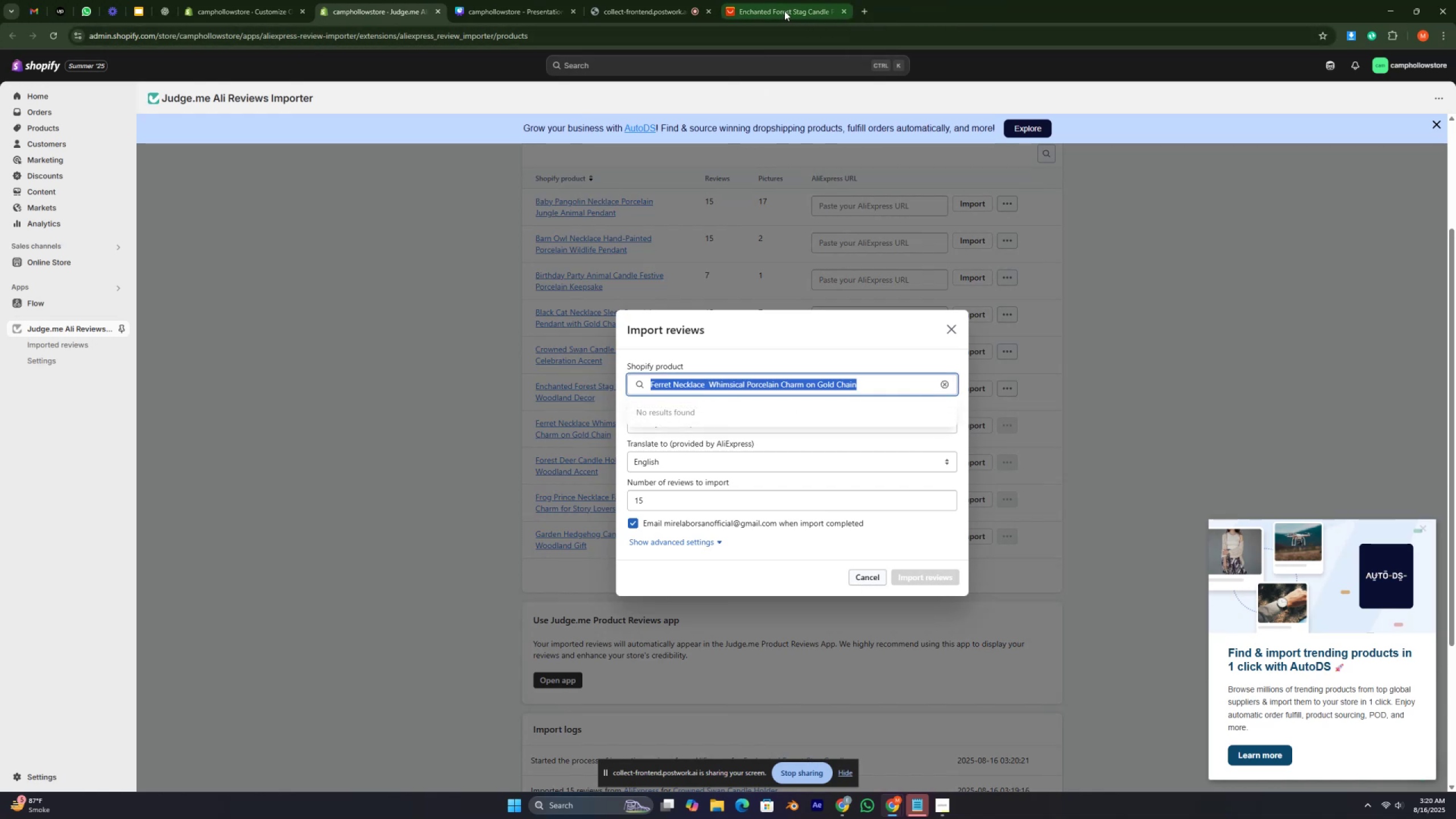 
left_click([784, 11])
 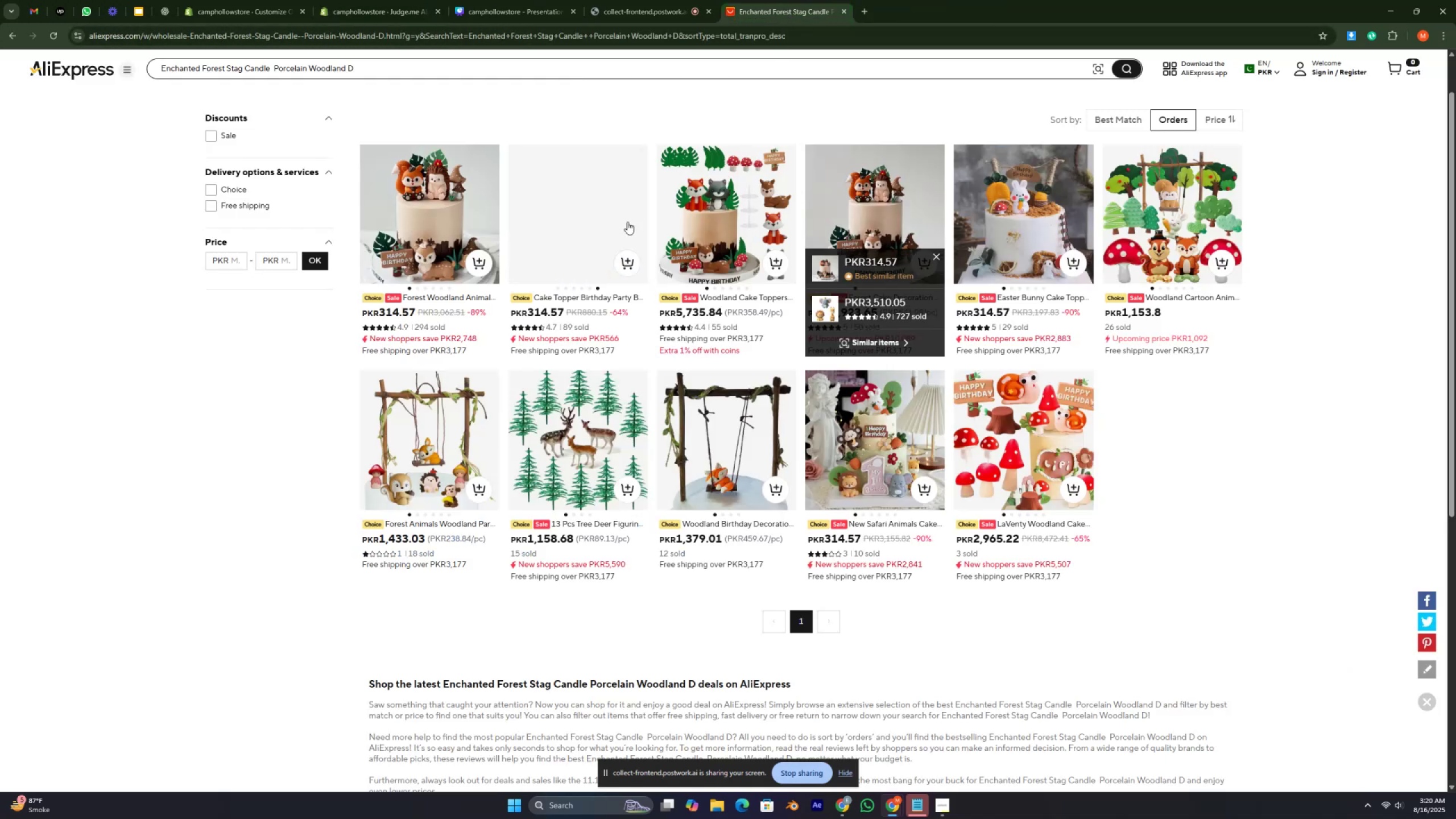 
scroll: coordinate [628, 220], scroll_direction: up, amount: 1.0
 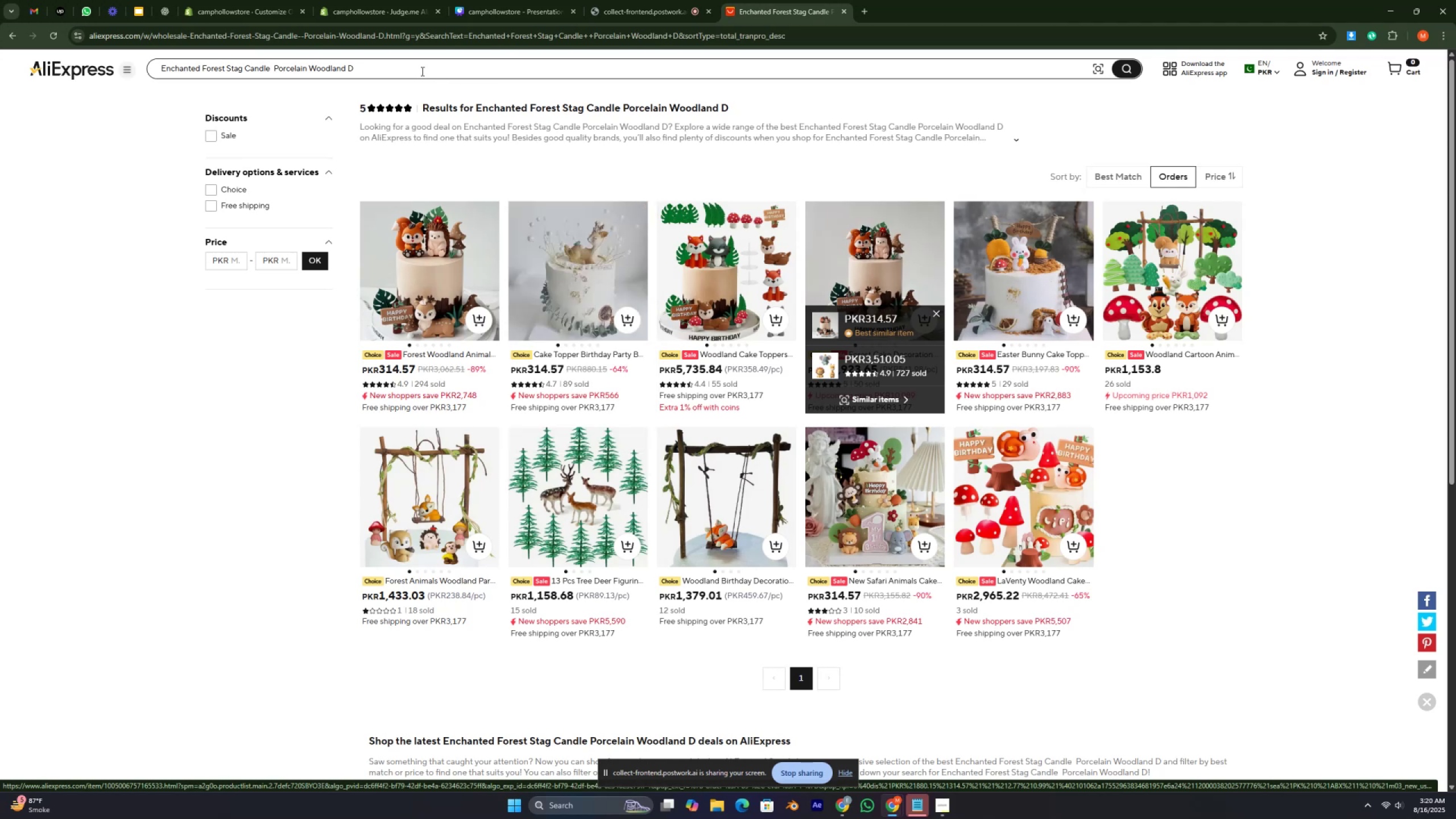 
double_click([342, 63])
 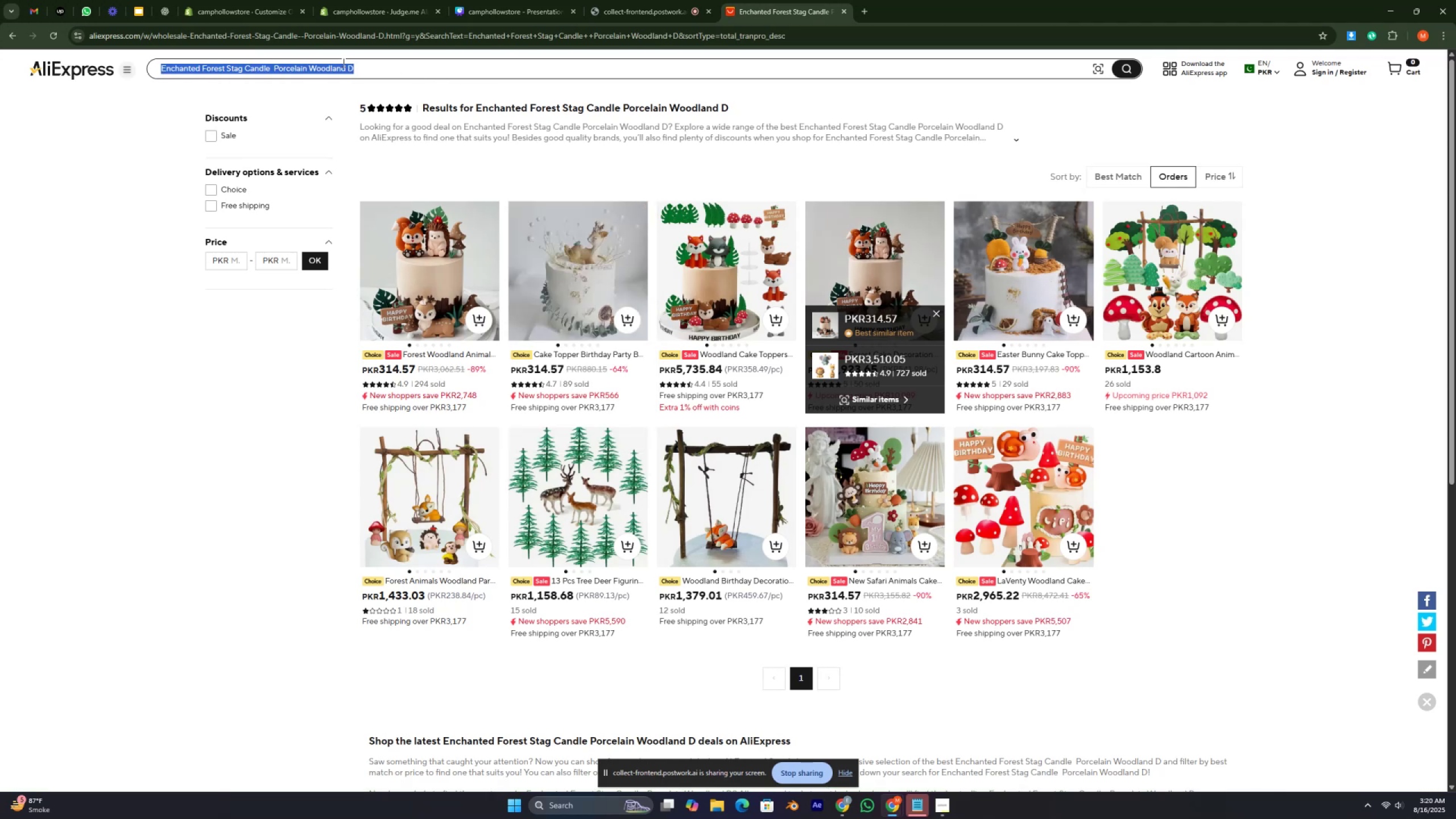 
triple_click([342, 63])
 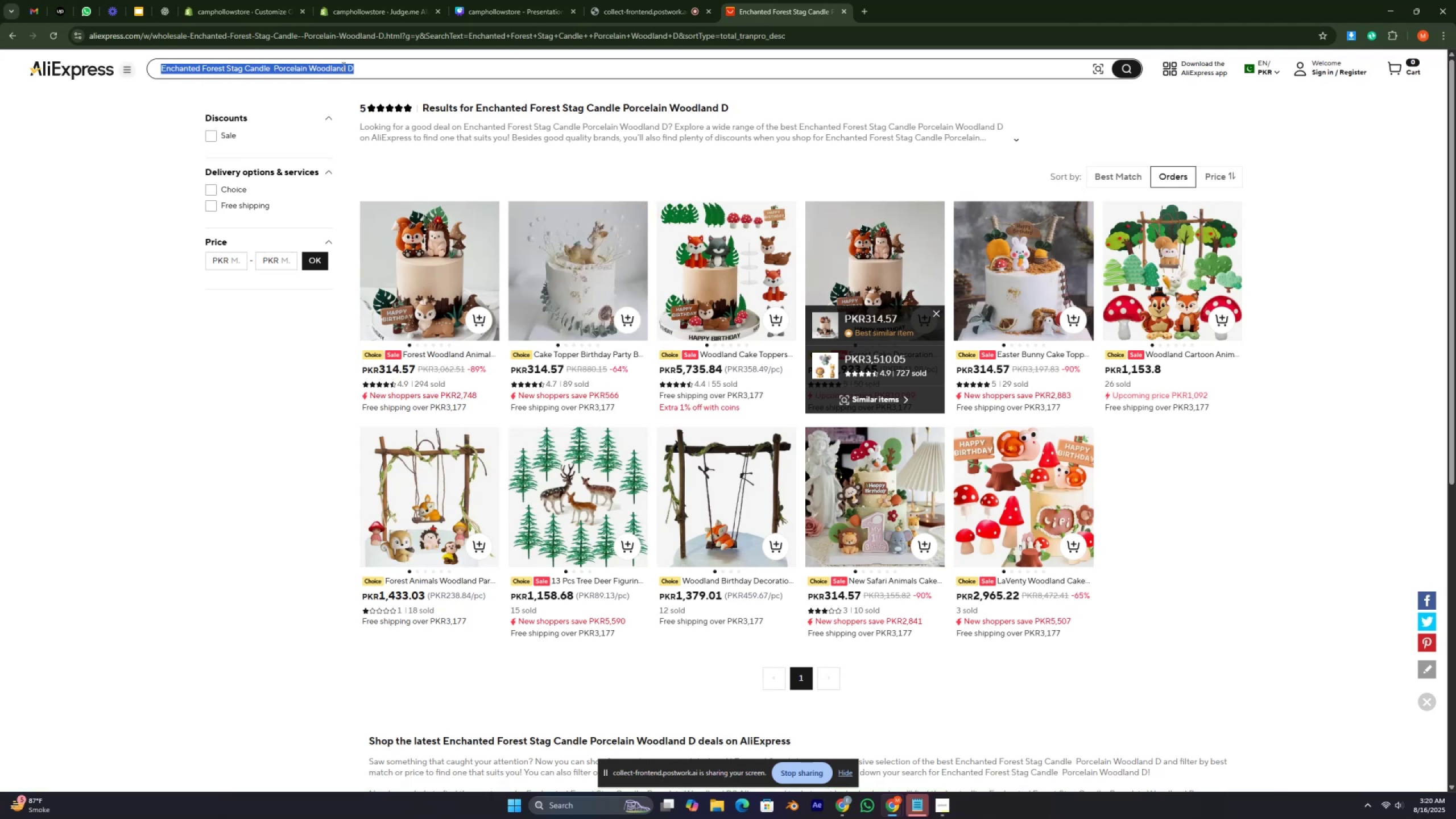 
key(Control+V)
 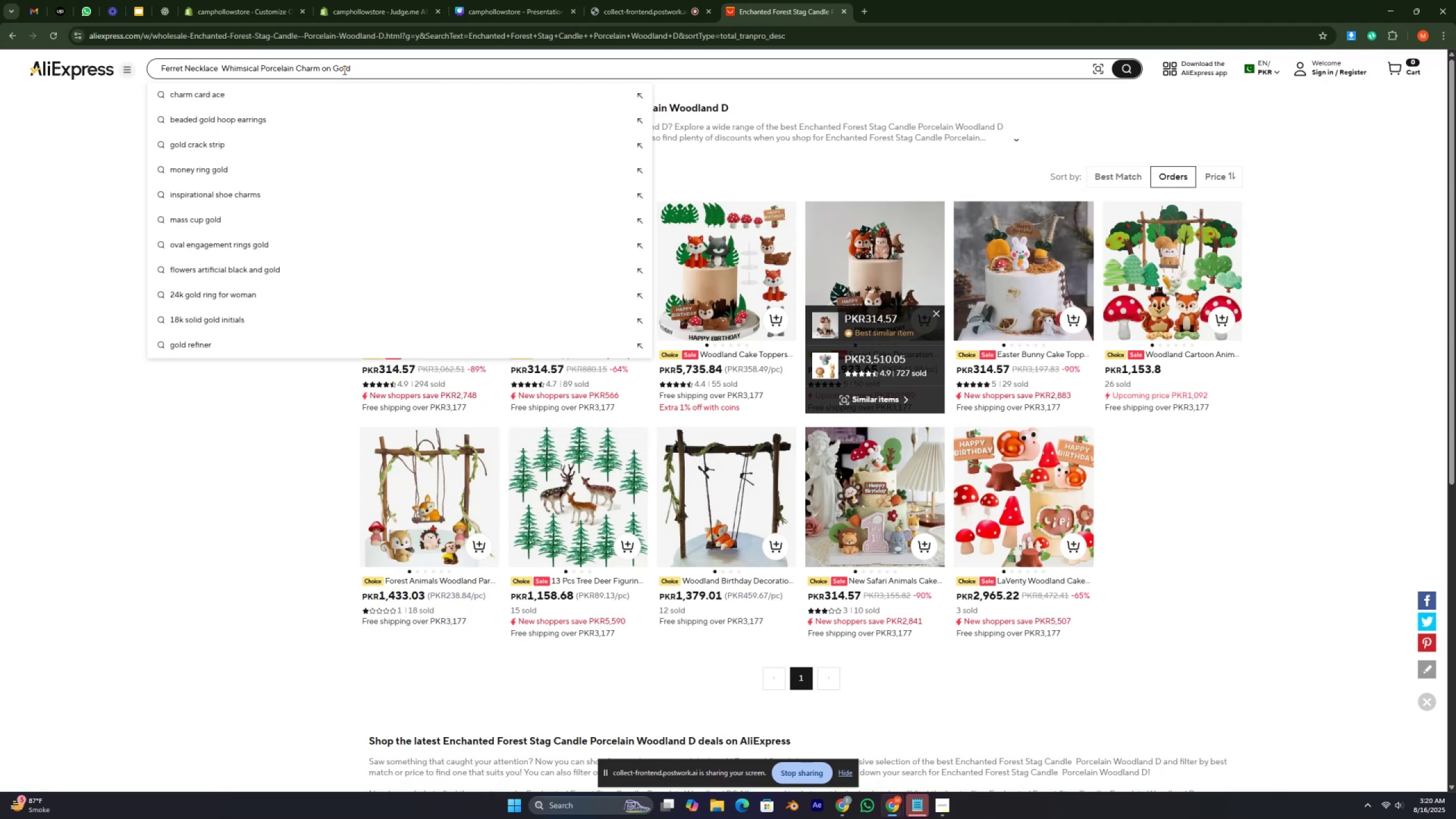 
key(Enter)
 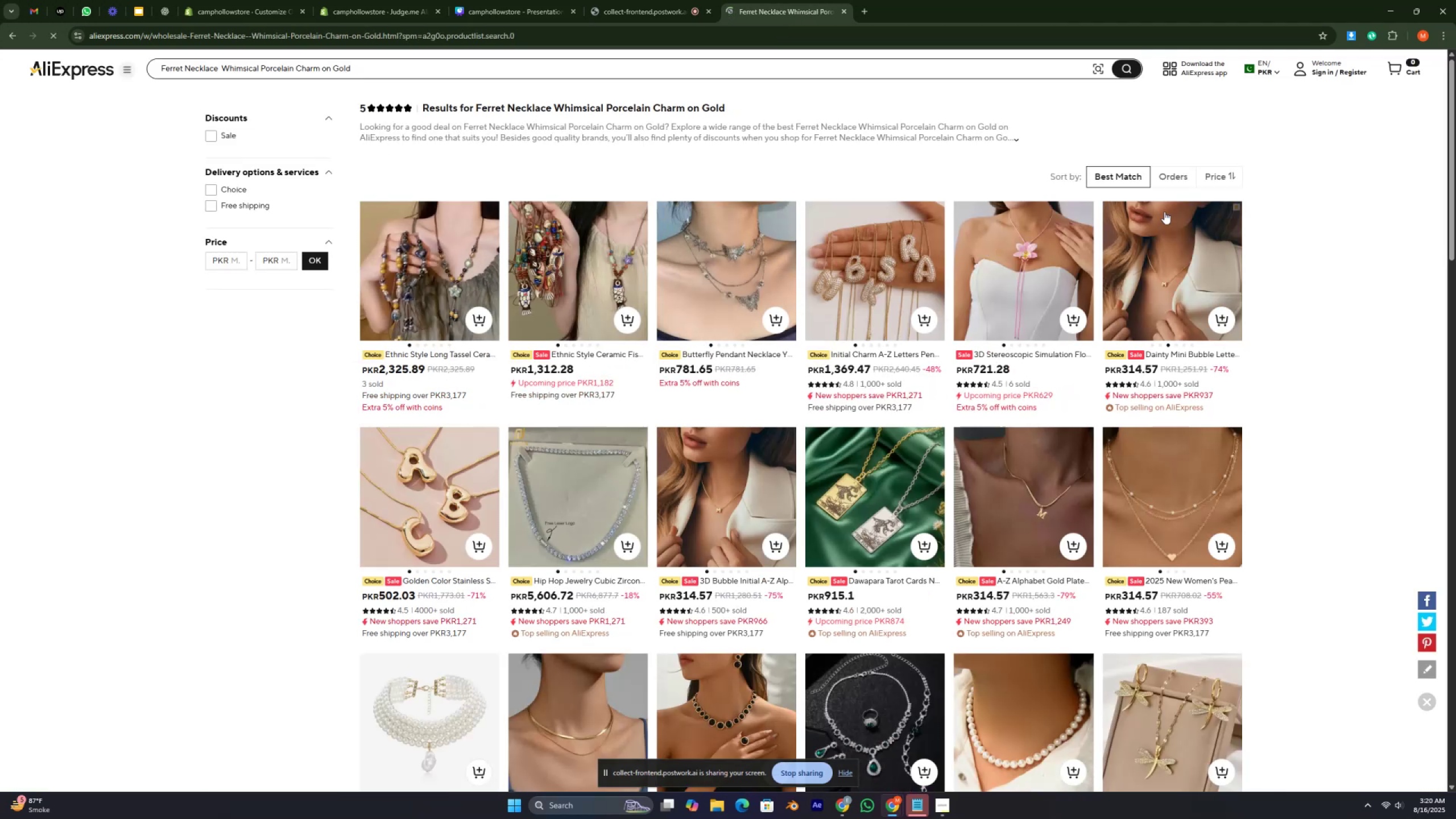 
left_click([1177, 176])
 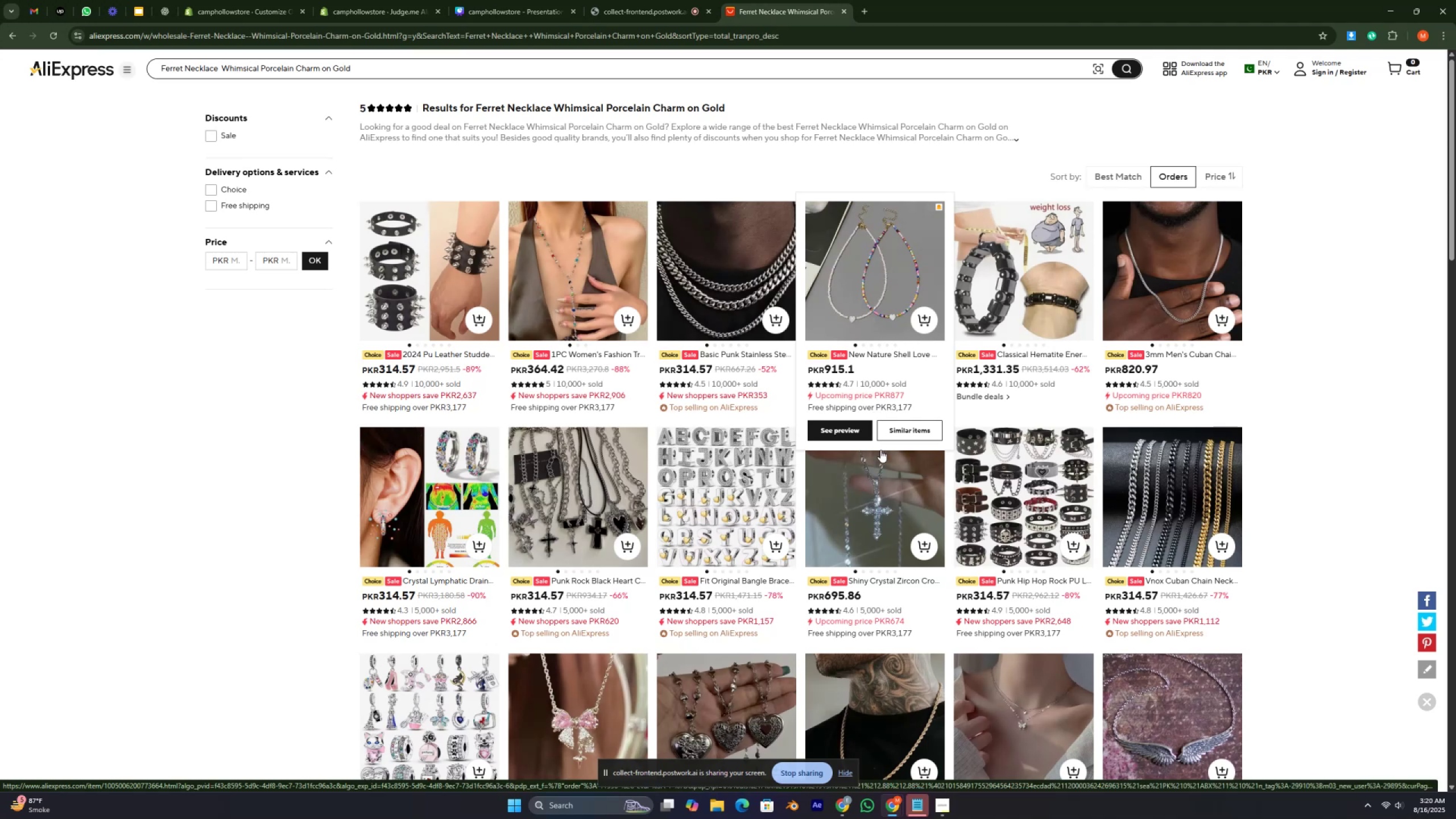 
scroll: coordinate [879, 478], scroll_direction: down, amount: 2.0
 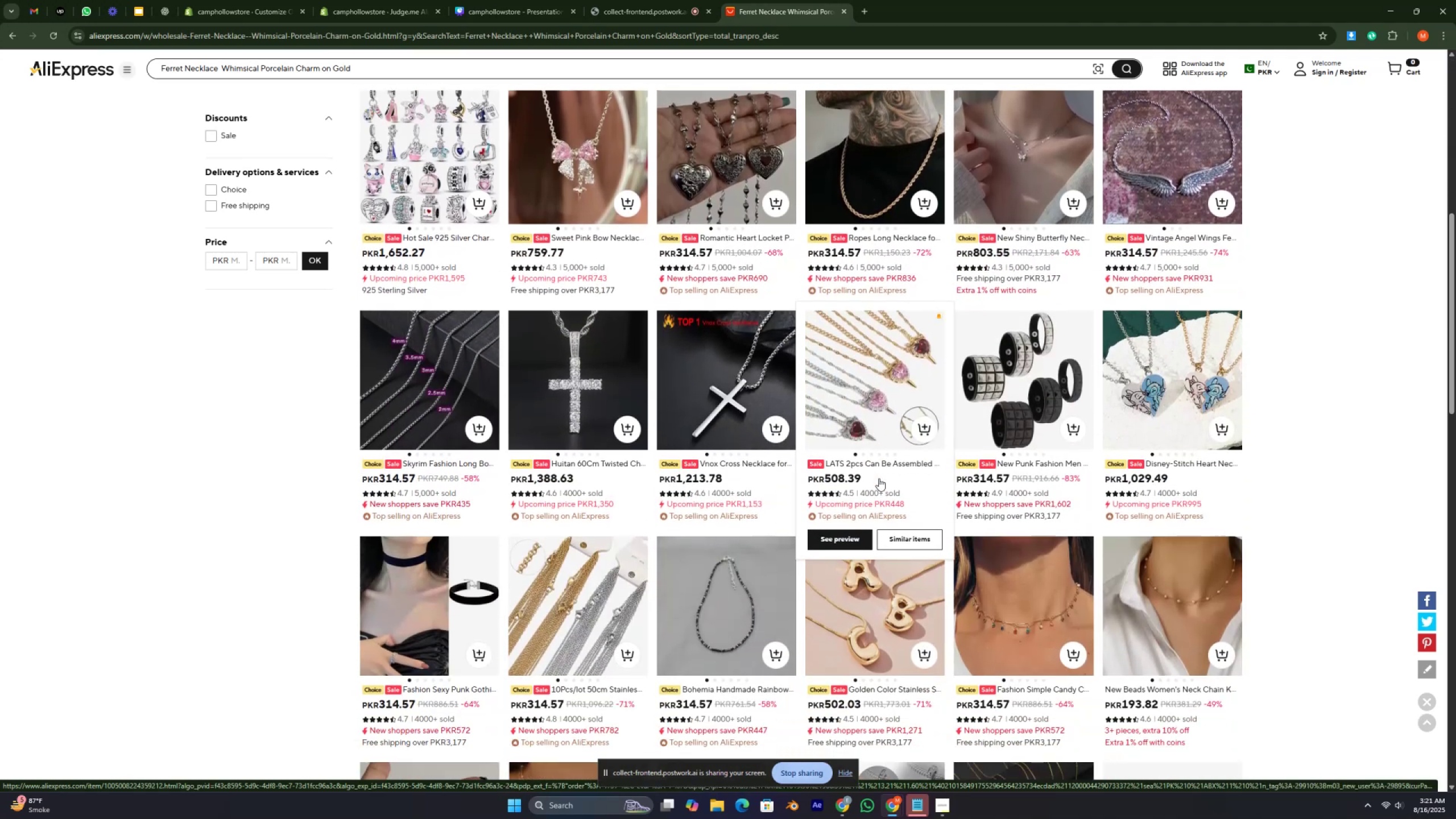 
scroll: coordinate [878, 481], scroll_direction: up, amount: 3.0
 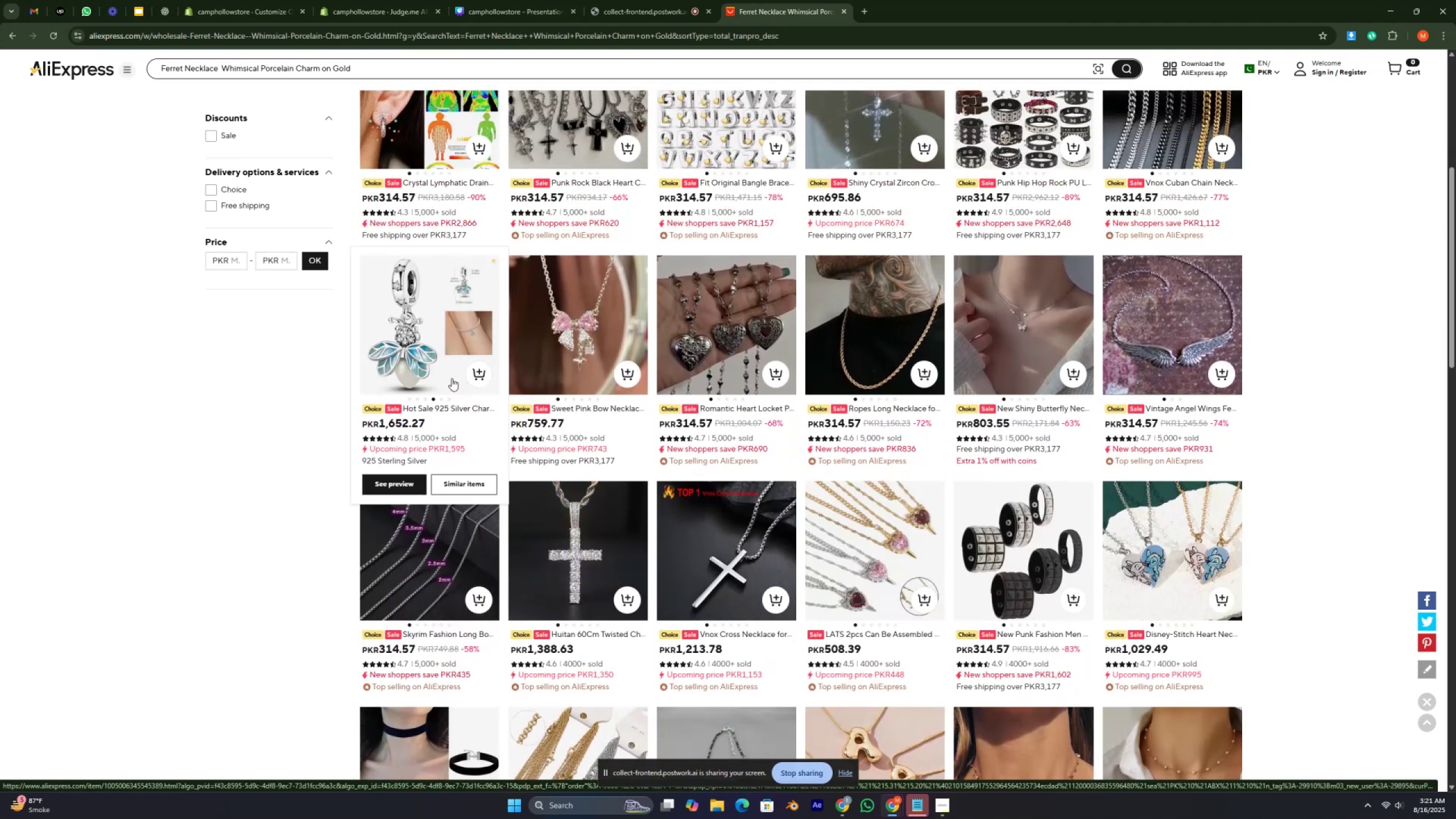 
left_click([454, 359])
 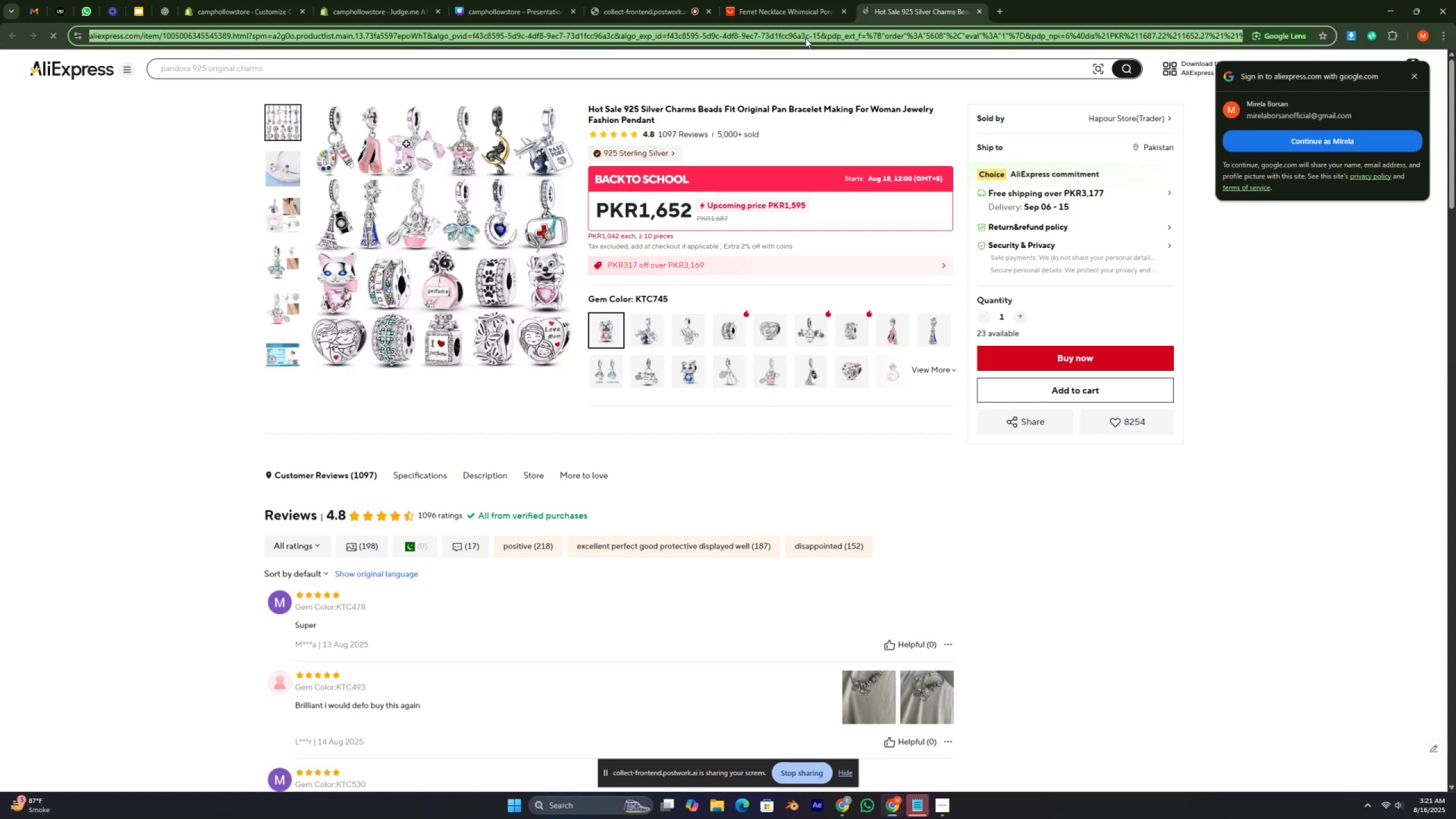 
hold_key(key=ControlLeft, duration=0.36)
 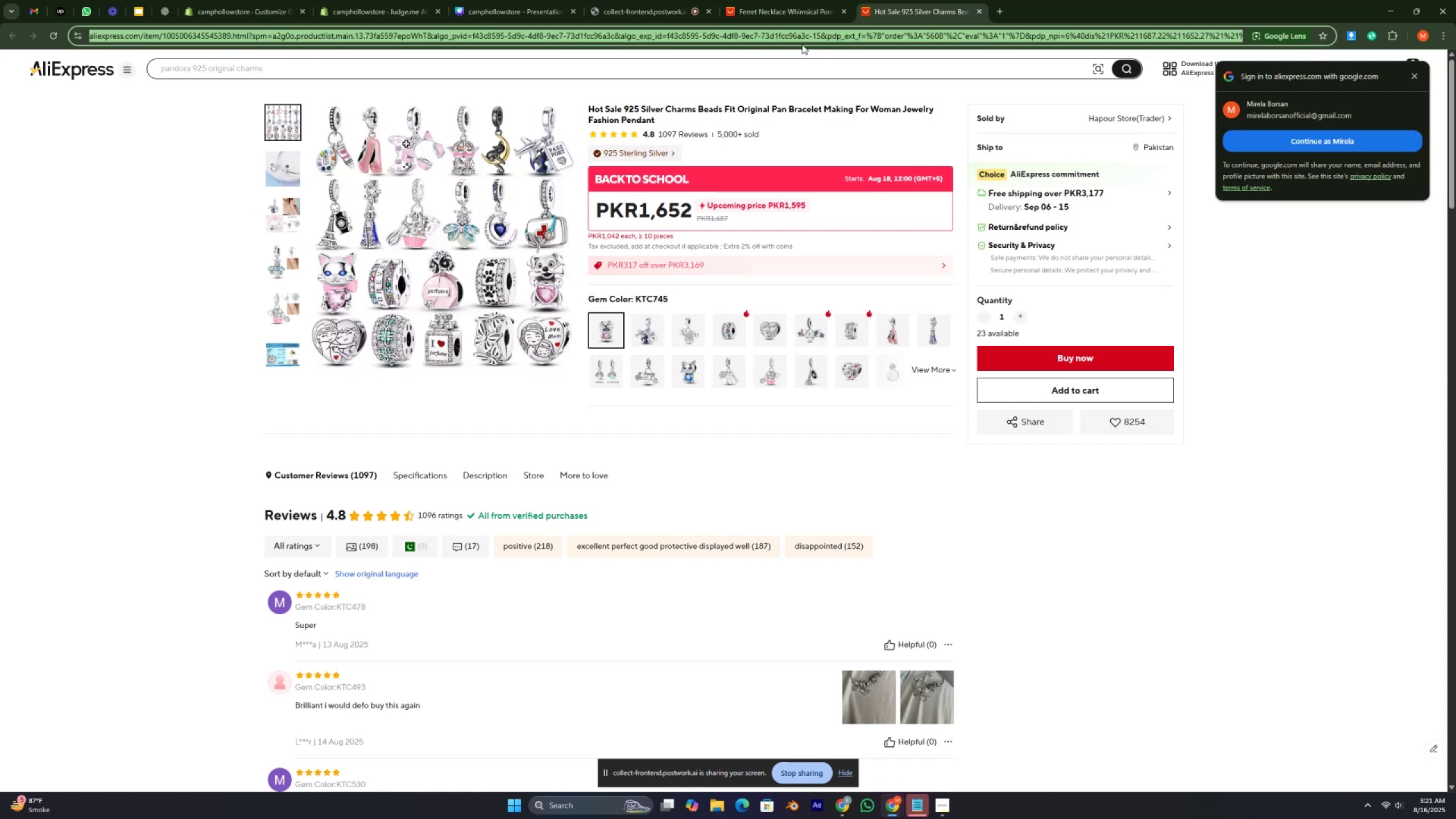 
key(Control+ControlLeft)
 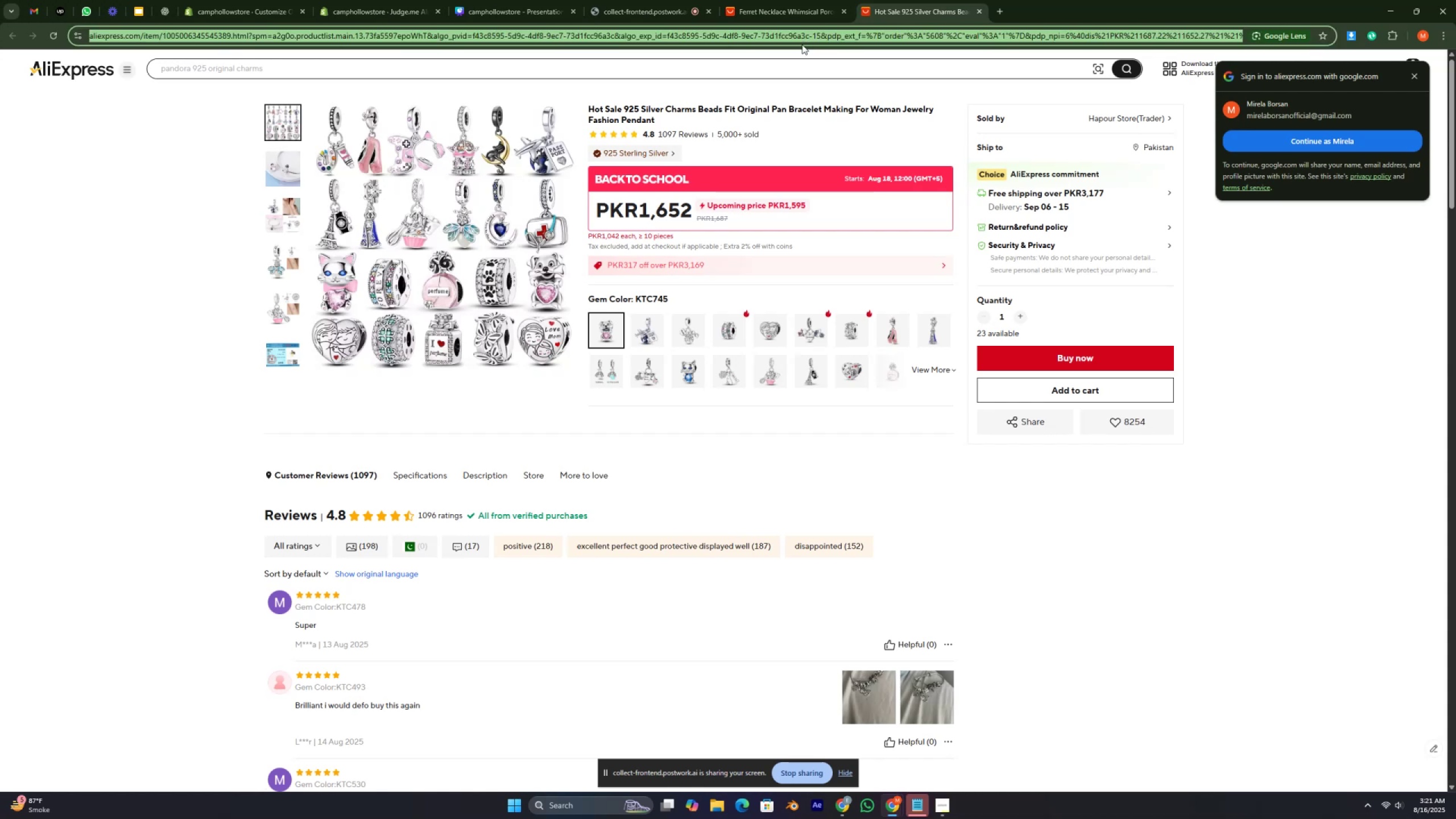 
key(Control+C)
 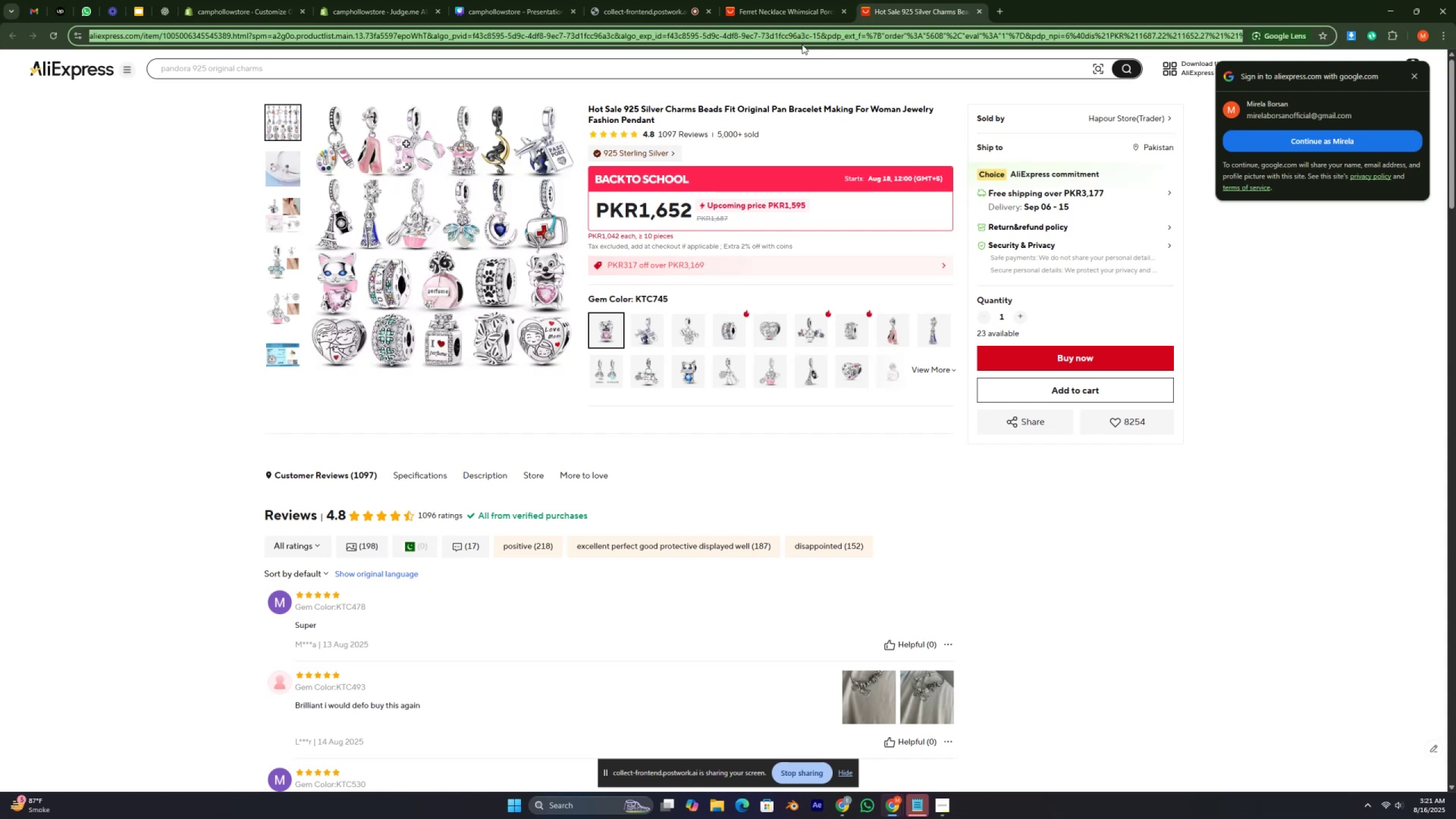 
key(Control+ControlLeft)
 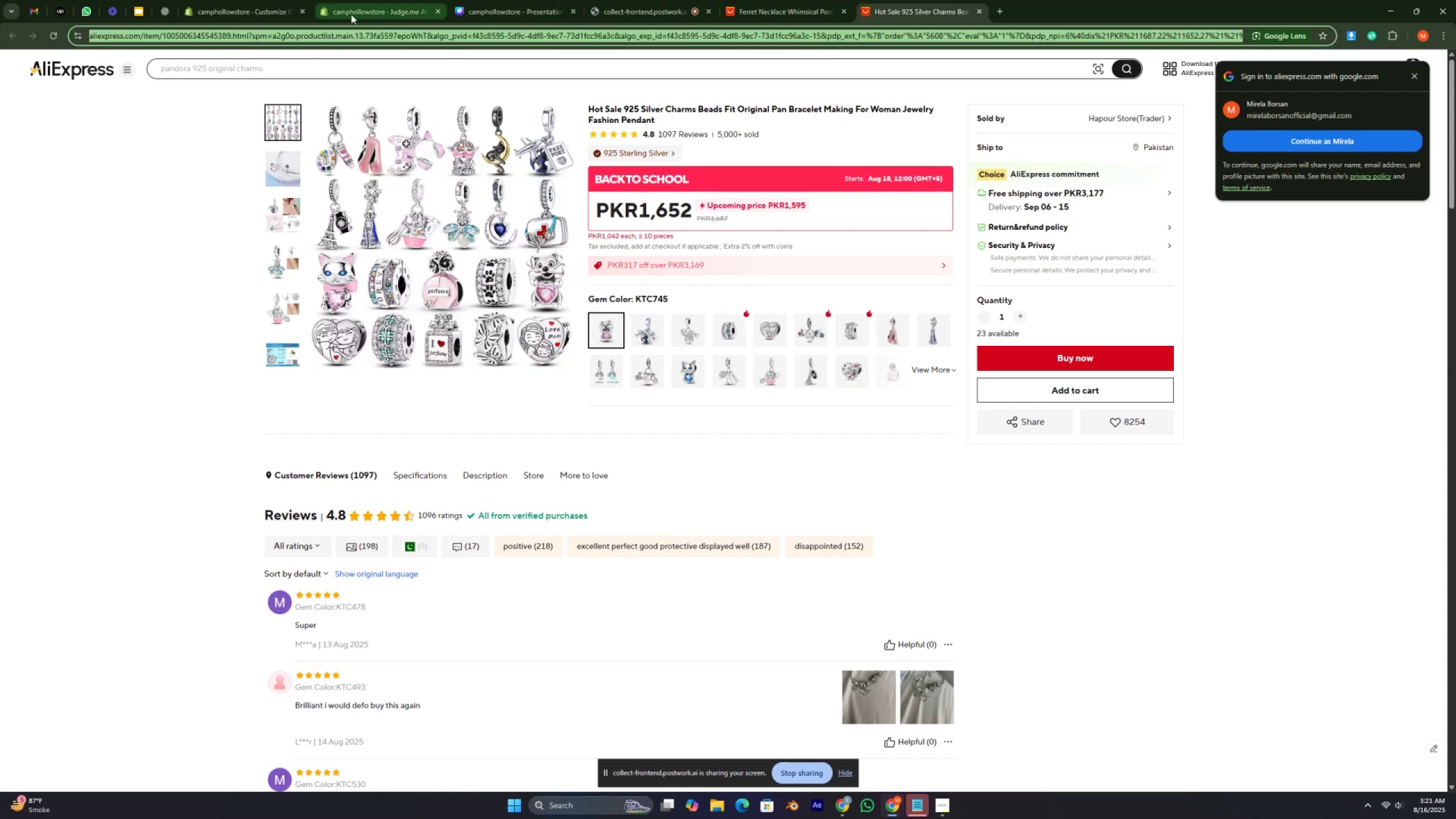 
left_click([349, 17])
 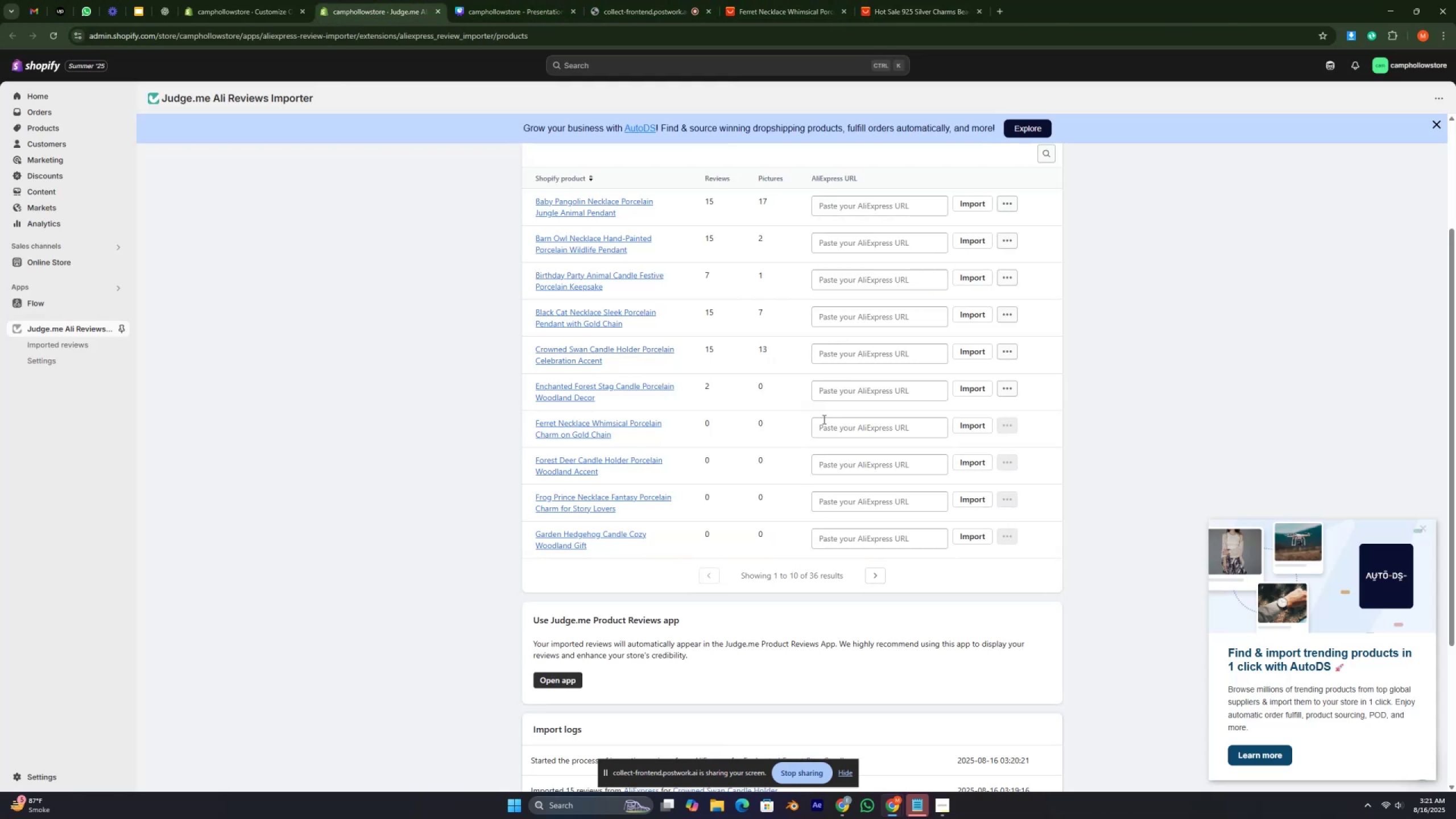 
left_click([817, 427])
 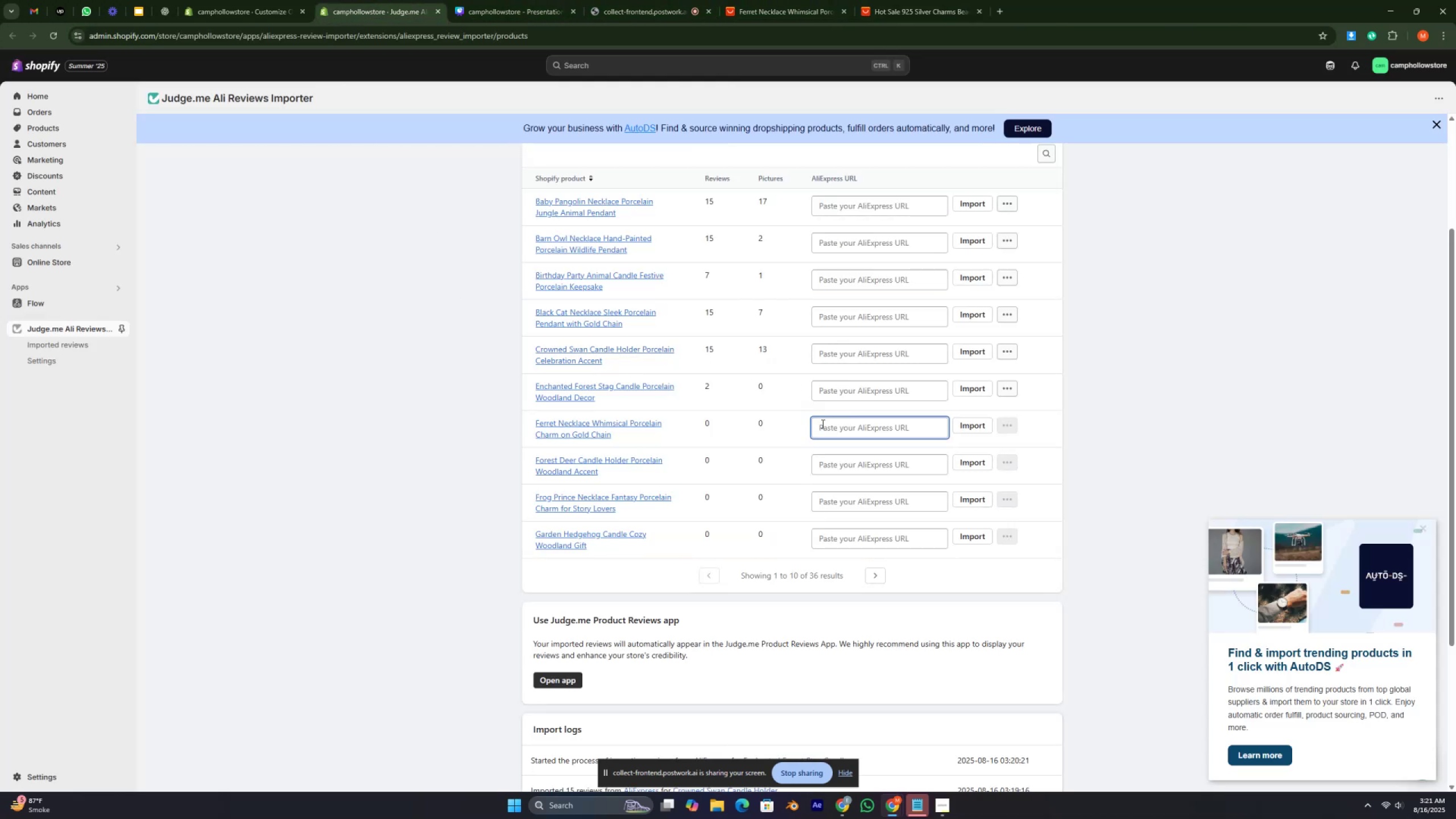 
key(Control+V)
 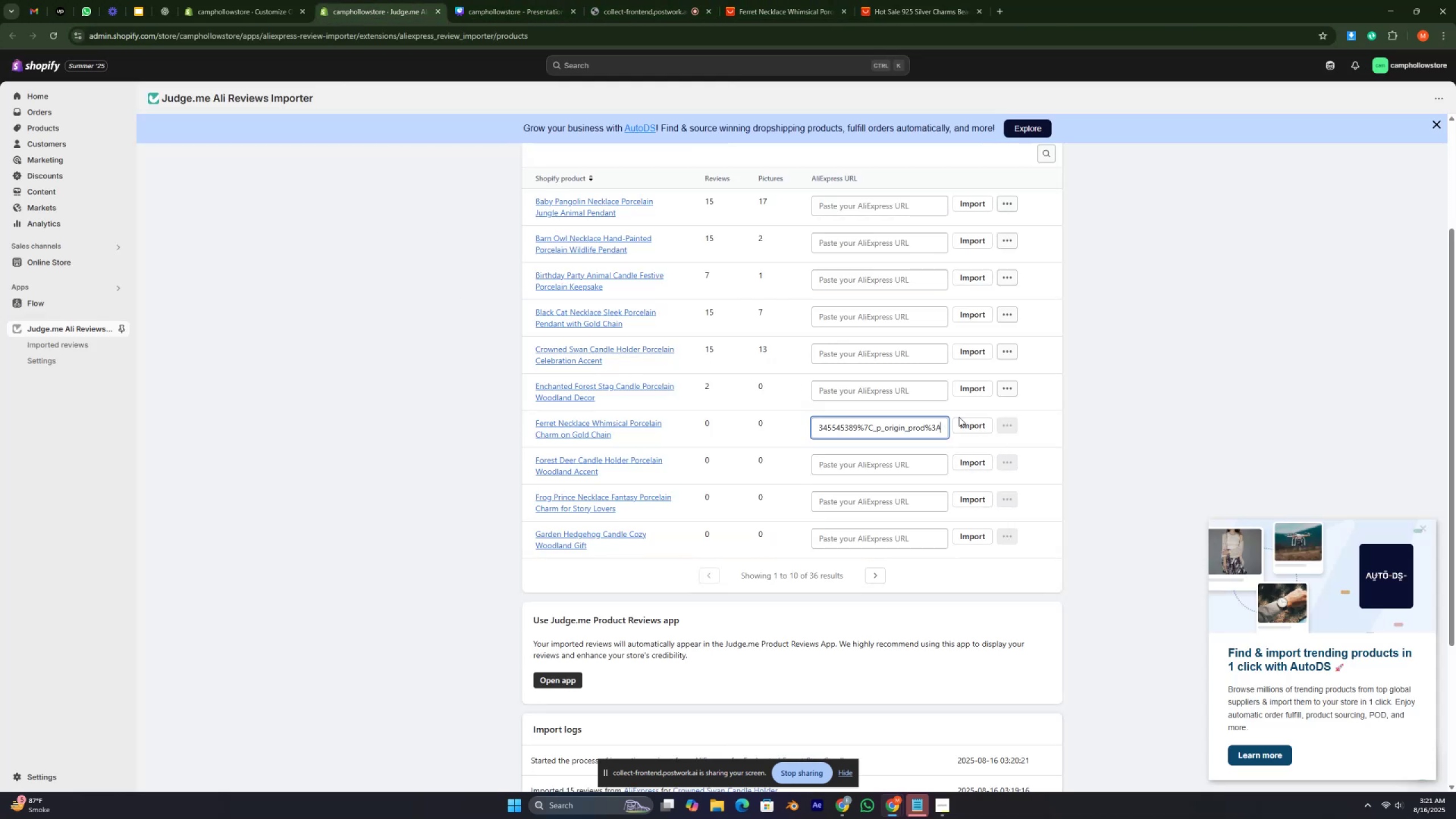 
left_click_drag(start_coordinate=[971, 424], to_coordinate=[975, 423])
 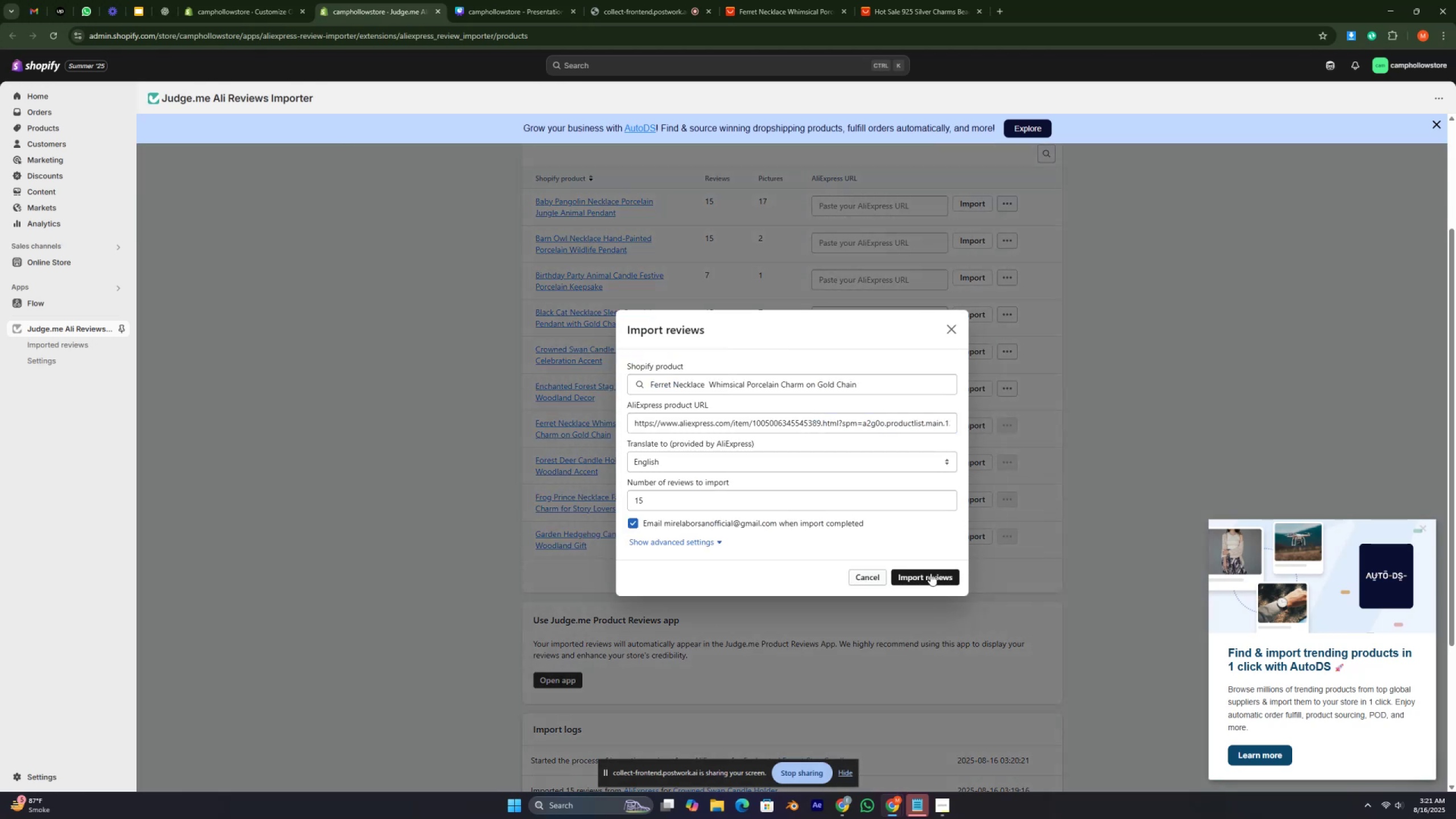 
left_click([930, 573])
 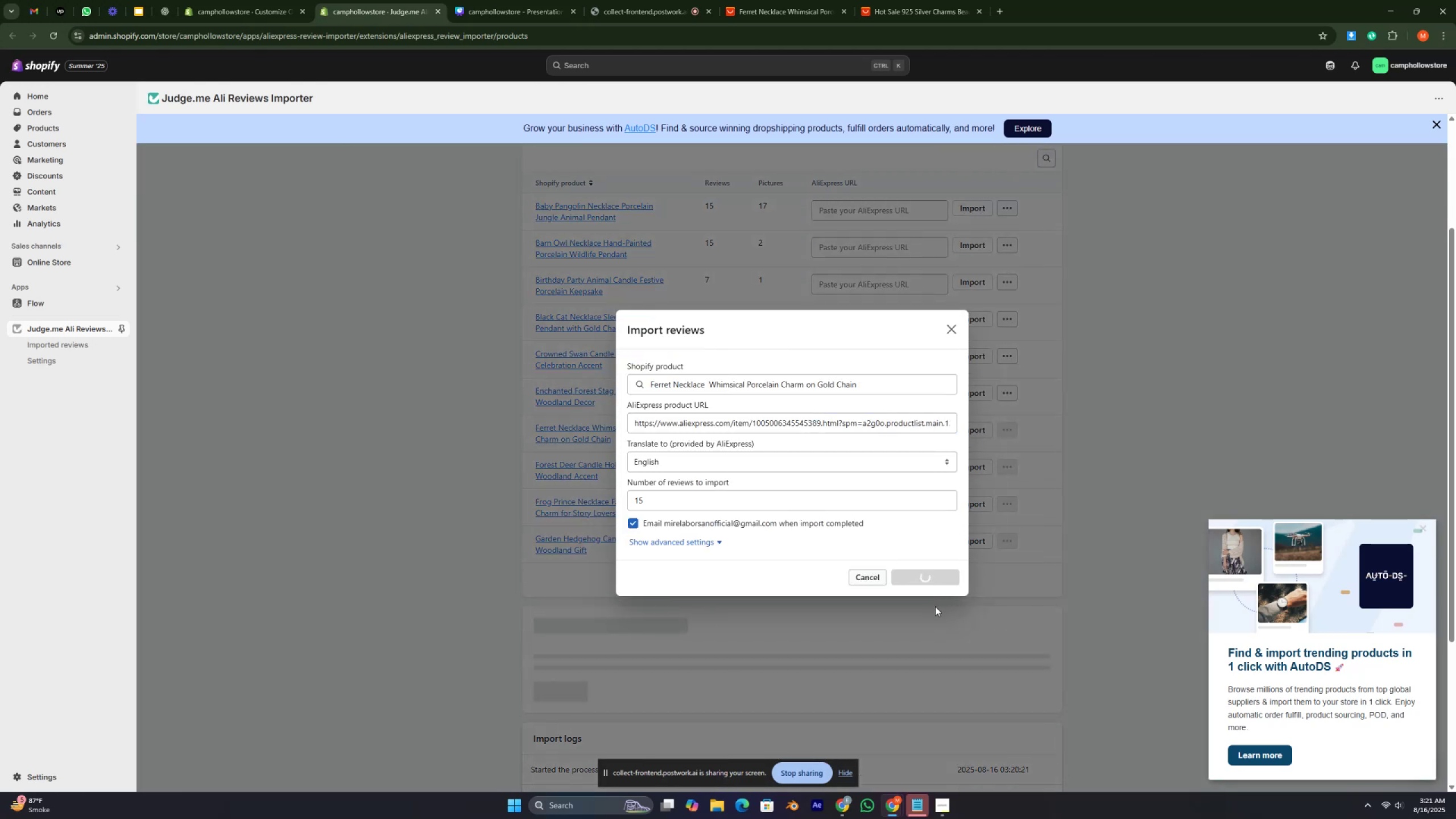 
key(Control+ControlLeft)
 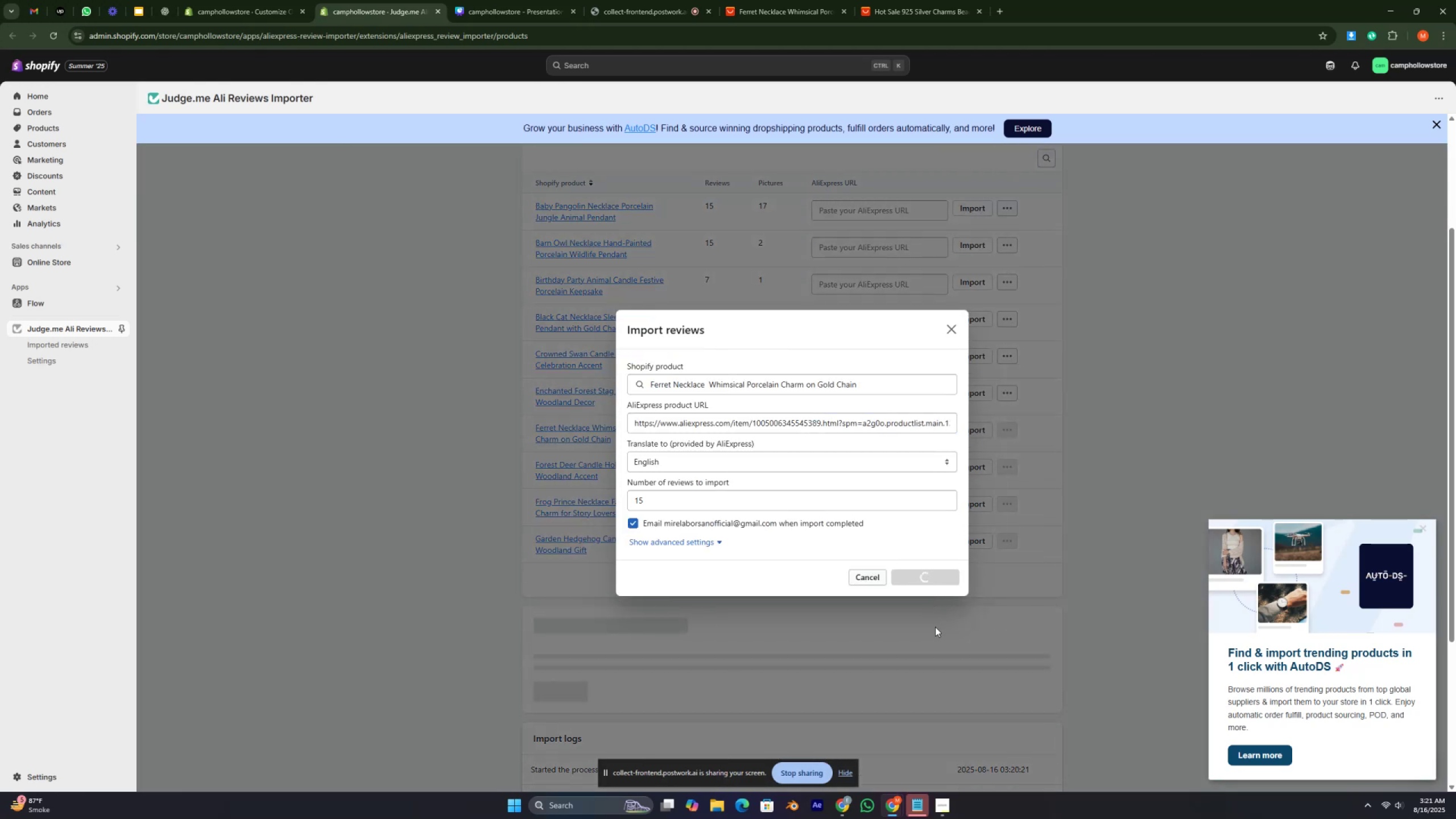 
key(Control+ControlLeft)
 